 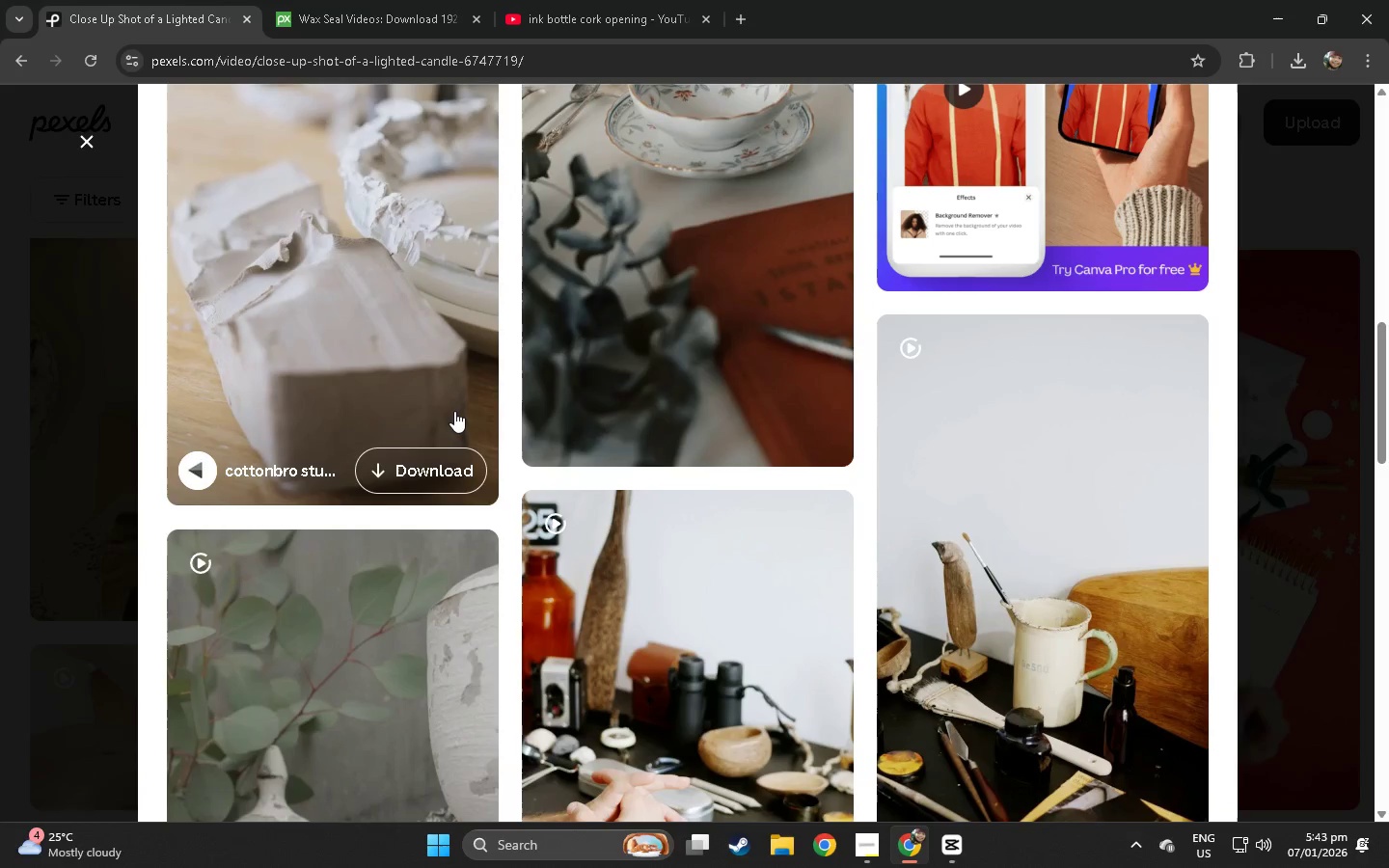 
scroll: coordinate [568, 481], scroll_direction: down, amount: 39.0
 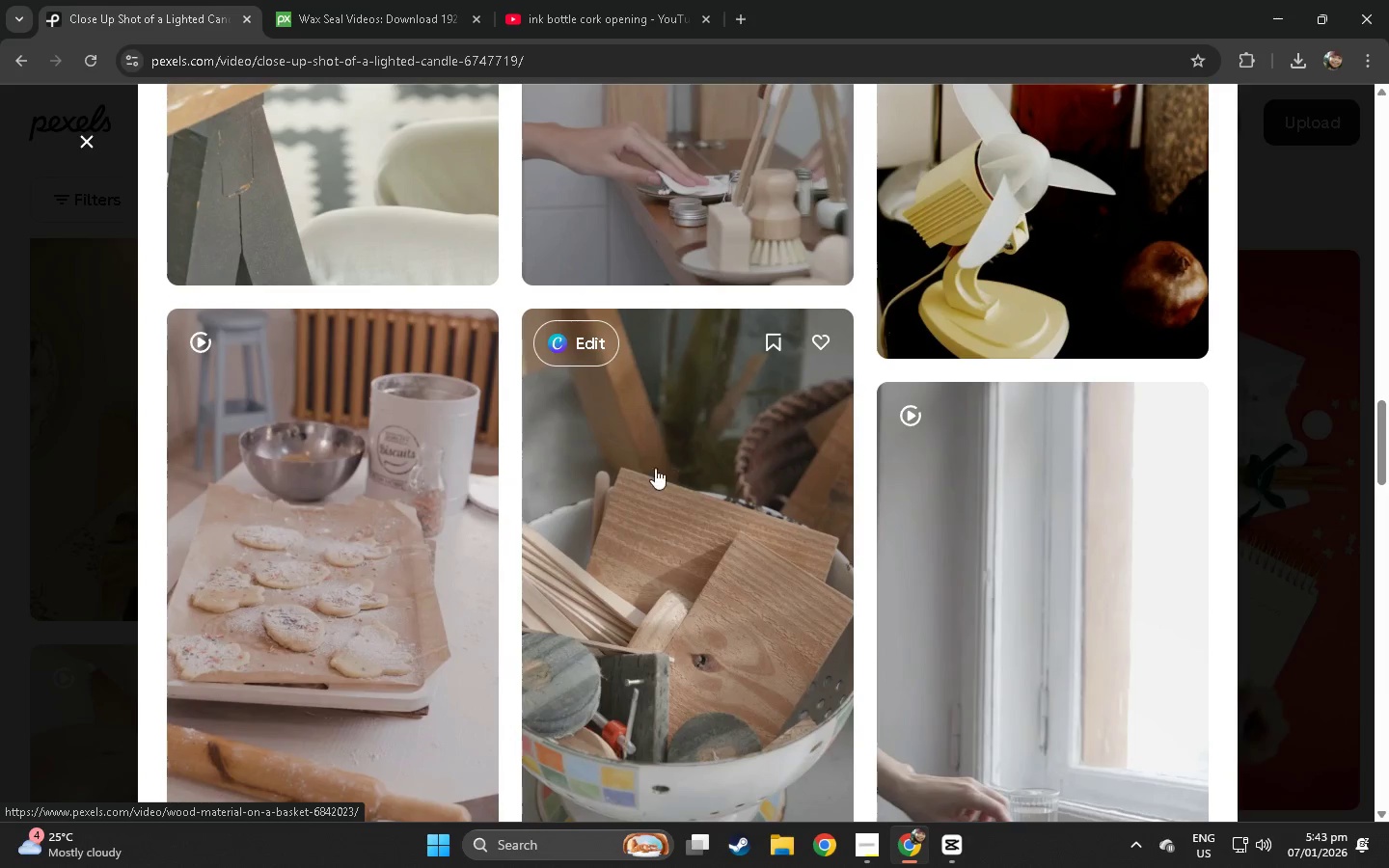 
left_click([0, 447])
 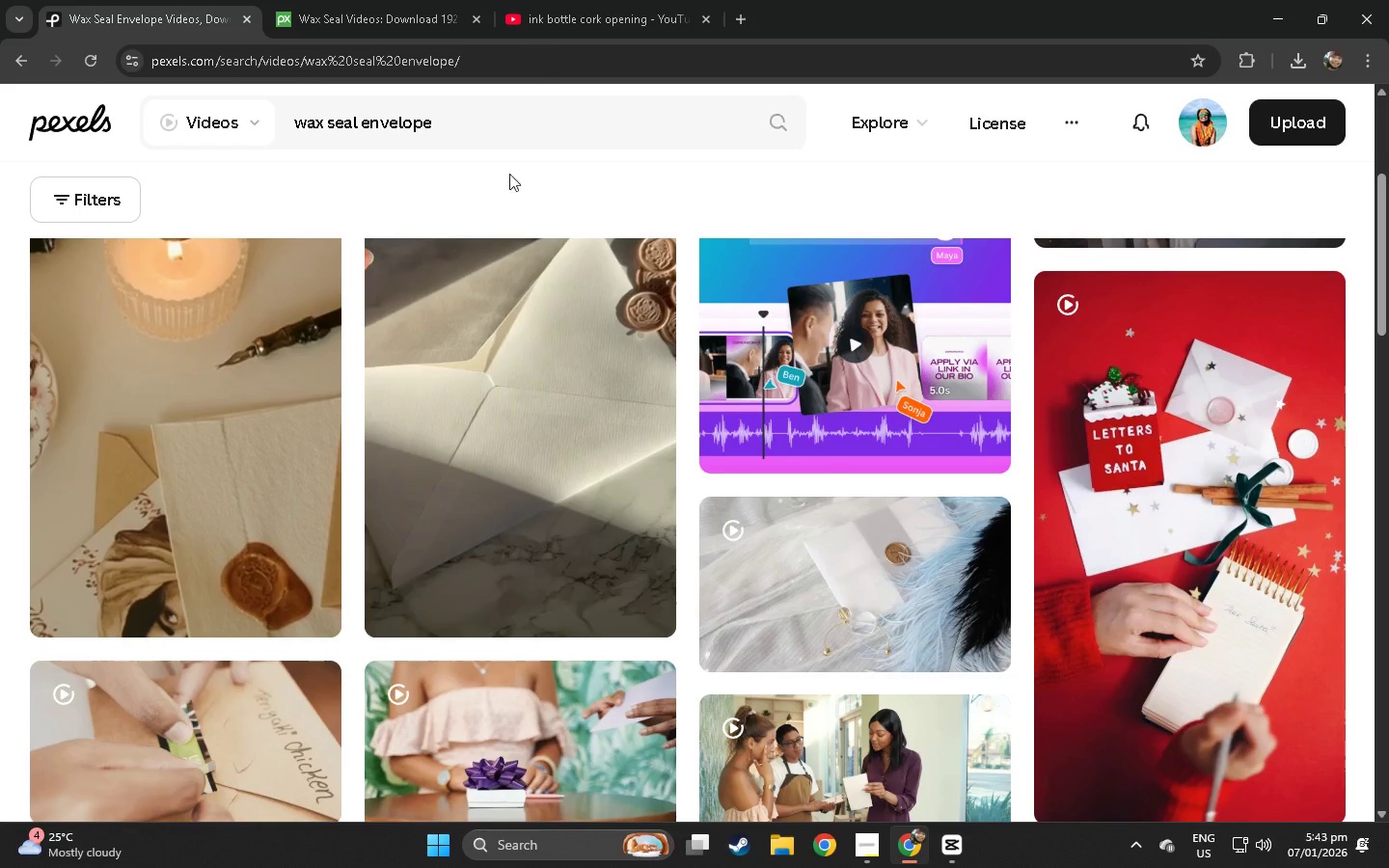 
key(Alt+Tab)
 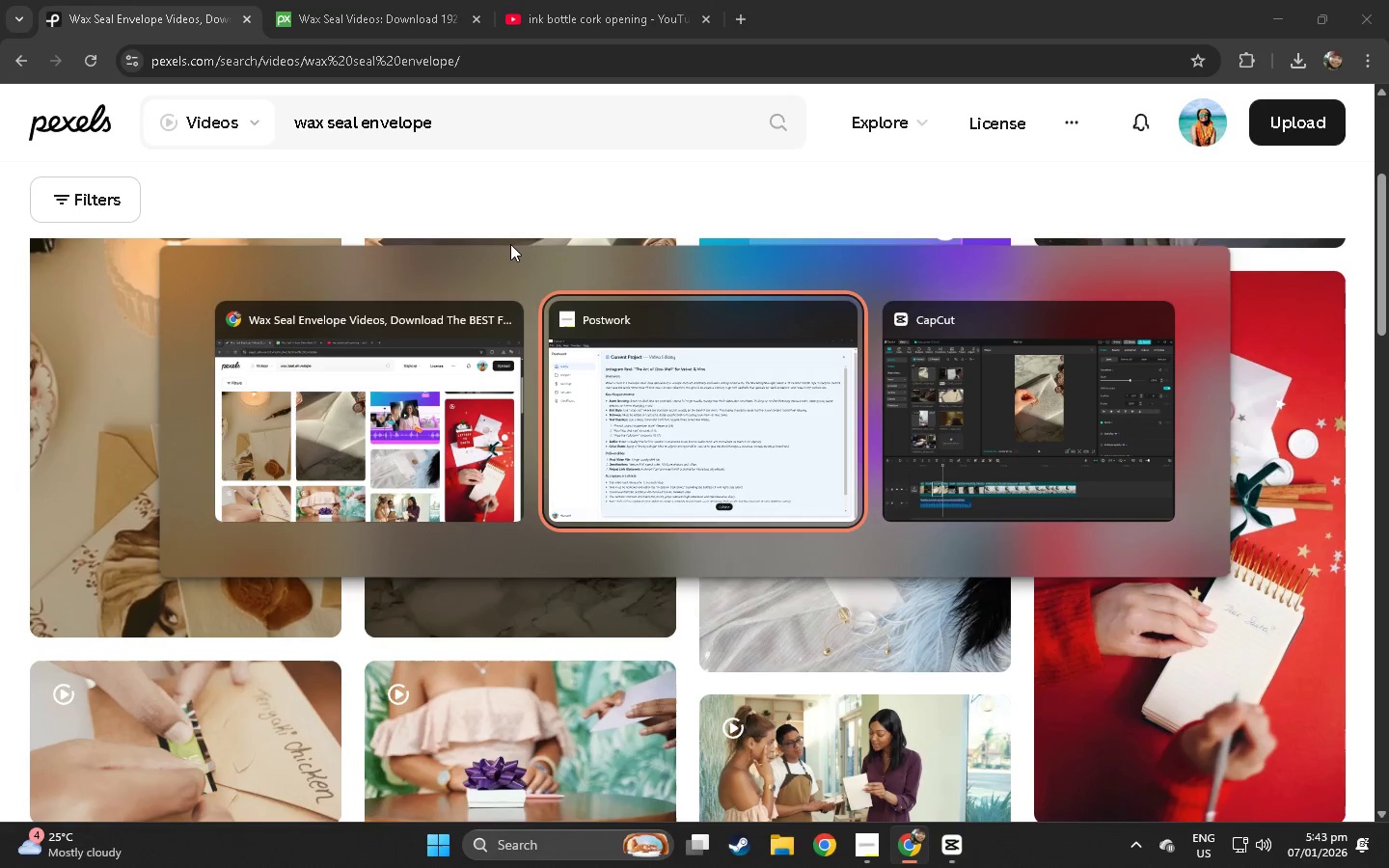 
key(Alt+Tab)
 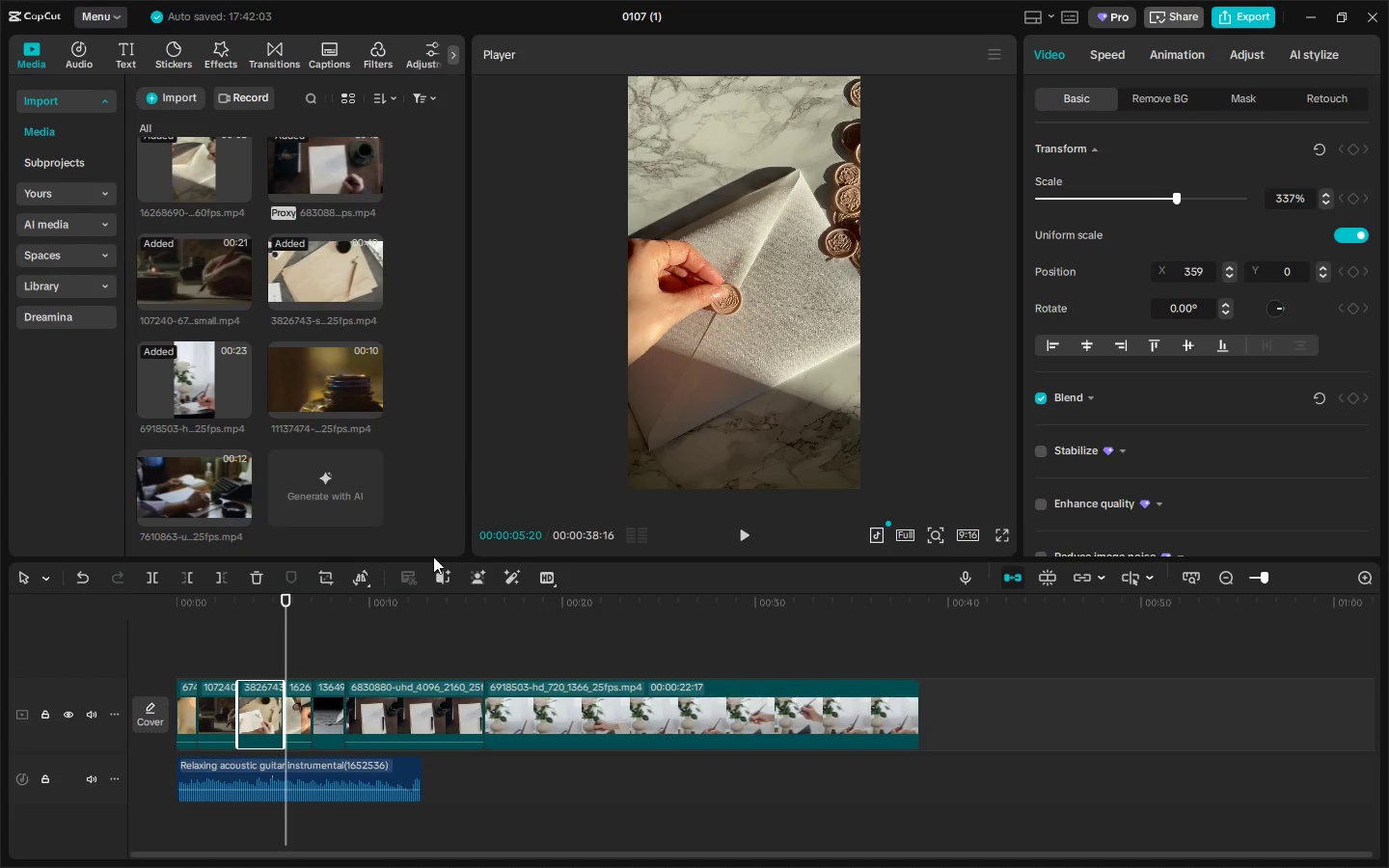 
left_click_drag(start_coordinate=[191, 610], to_coordinate=[174, 609])
 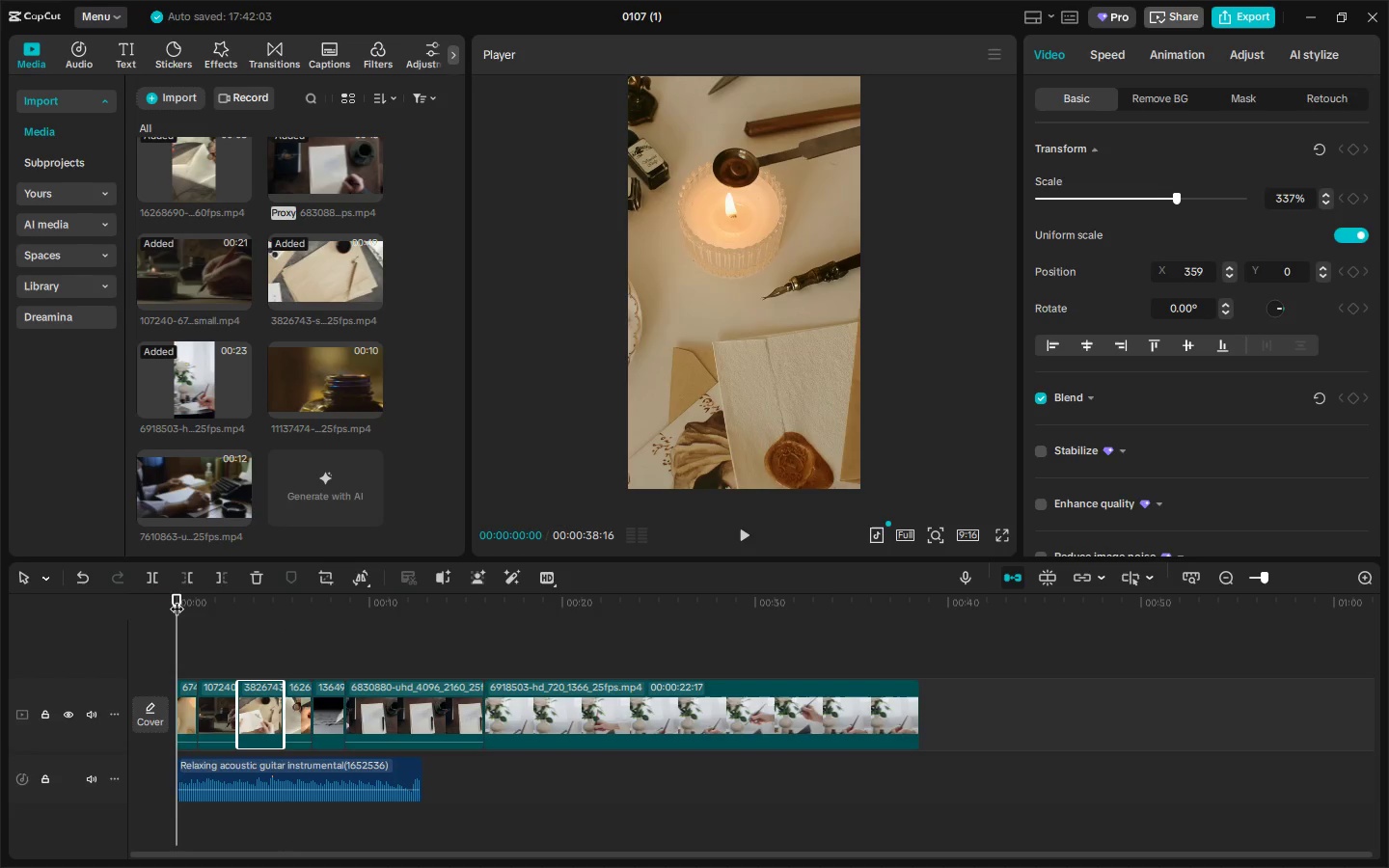 
key(Space)
 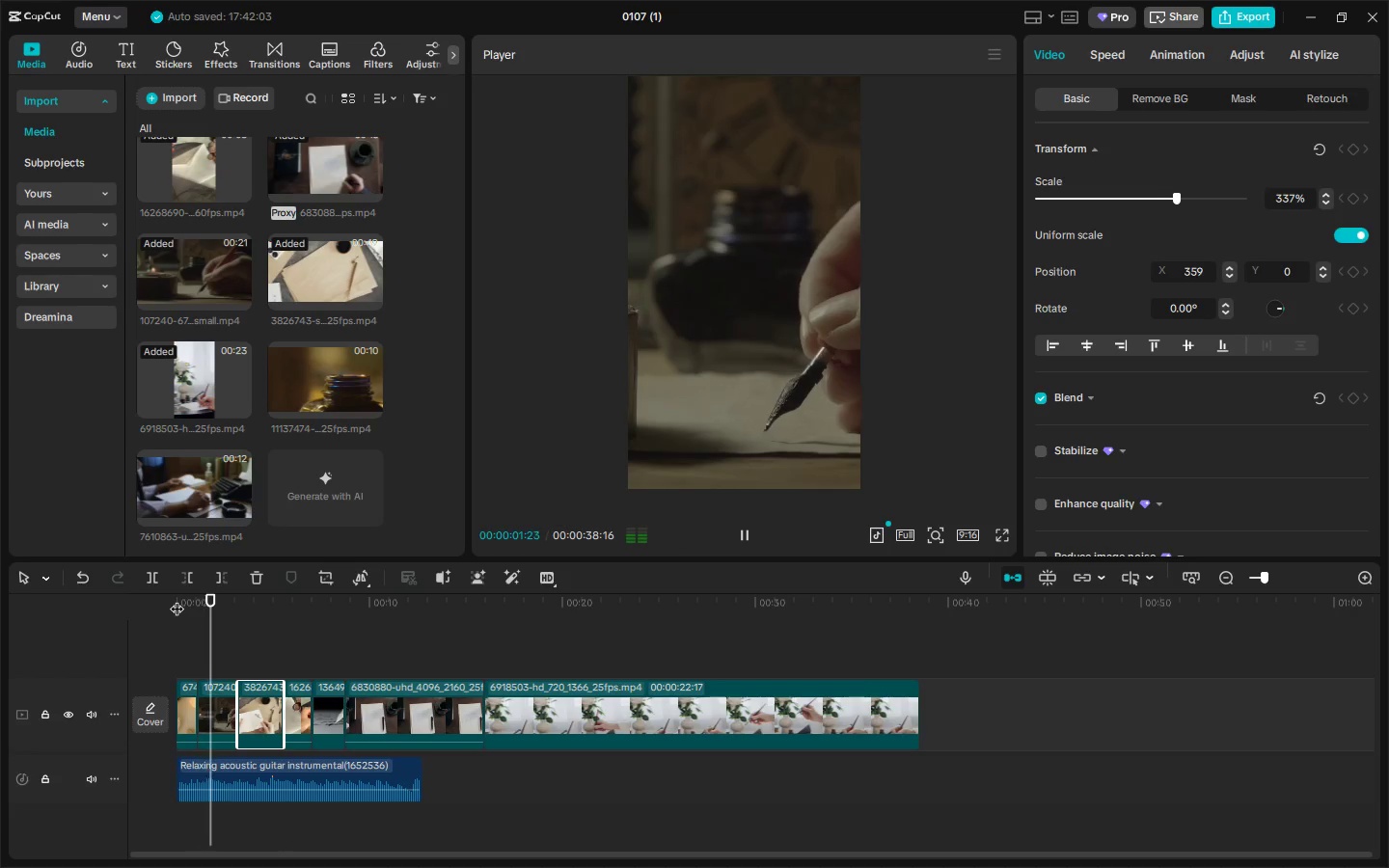 
key(Space)
 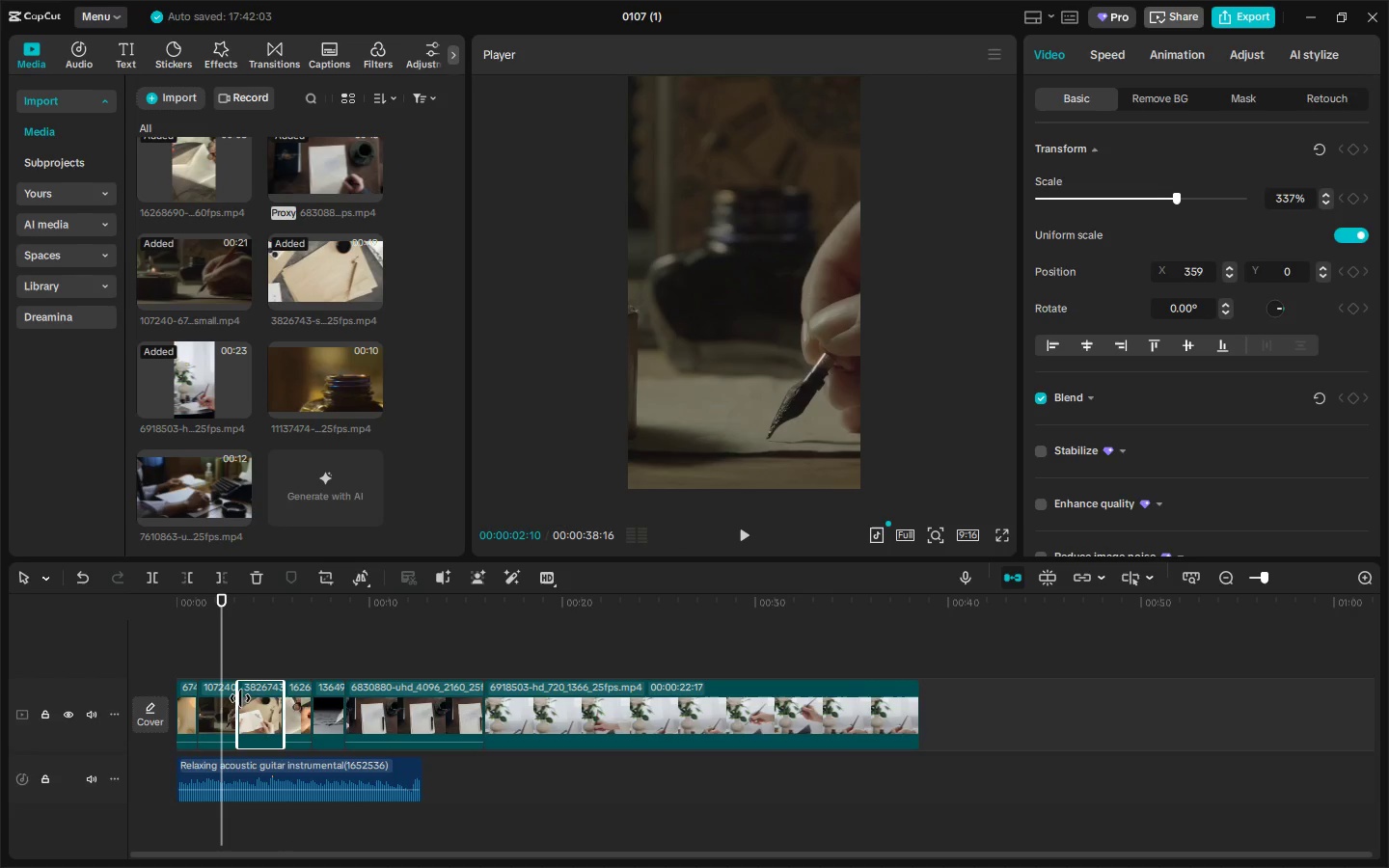 
left_click([227, 695])
 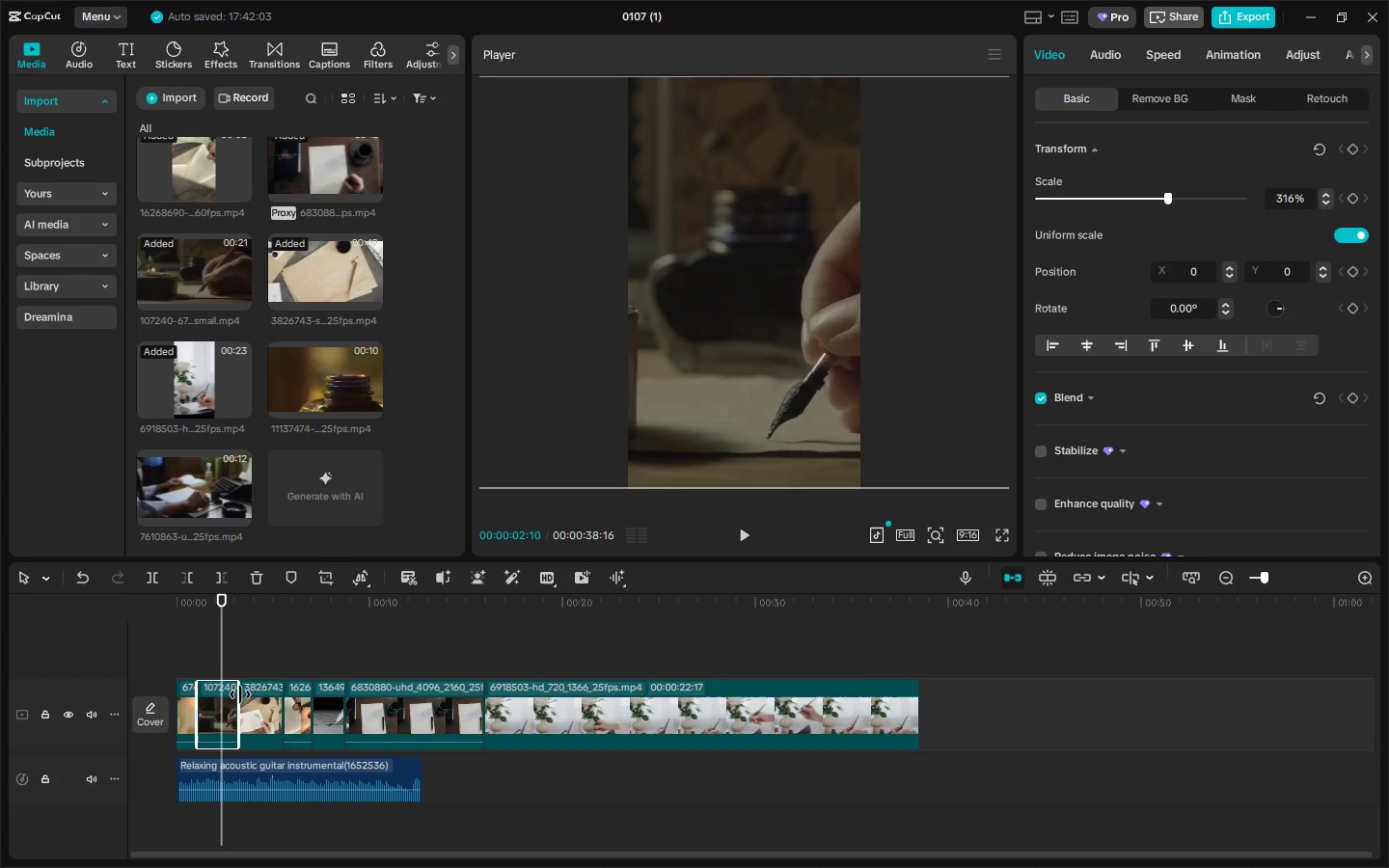 
left_click_drag(start_coordinate=[239, 694], to_coordinate=[382, 703])
 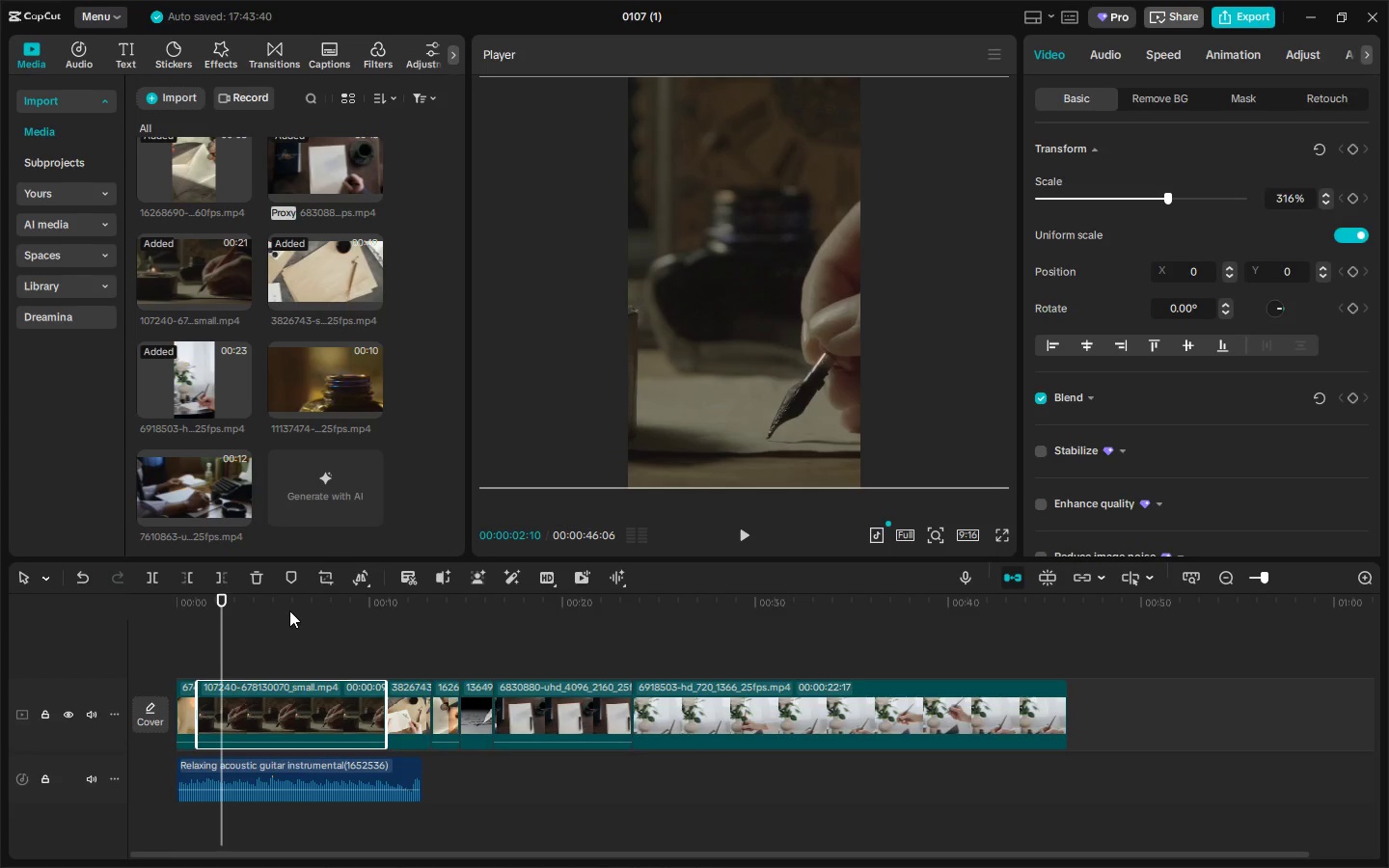 
left_click_drag(start_coordinate=[288, 610], to_coordinate=[299, 610])
 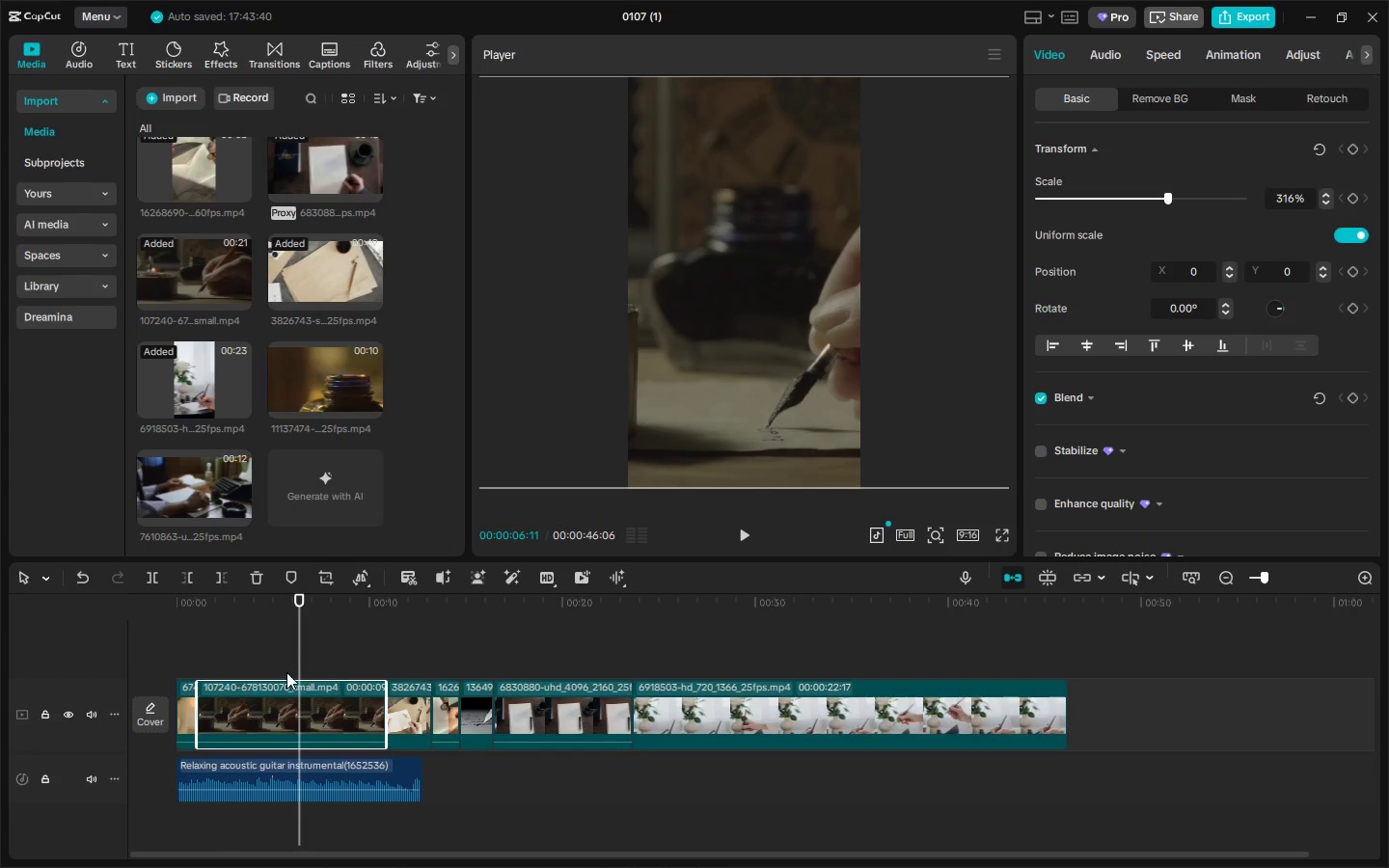 
key(Control+B)
 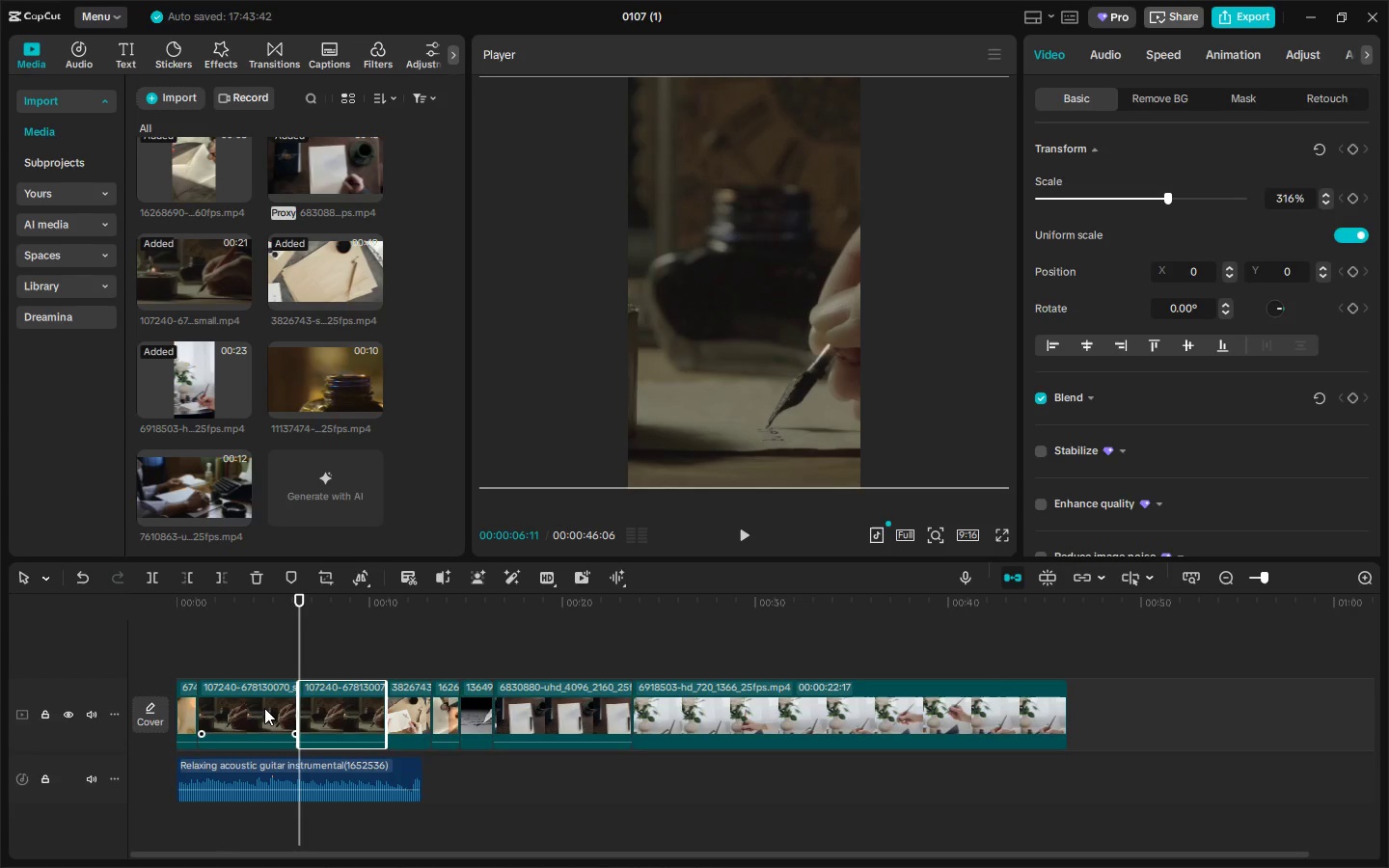 
left_click([264, 708])
 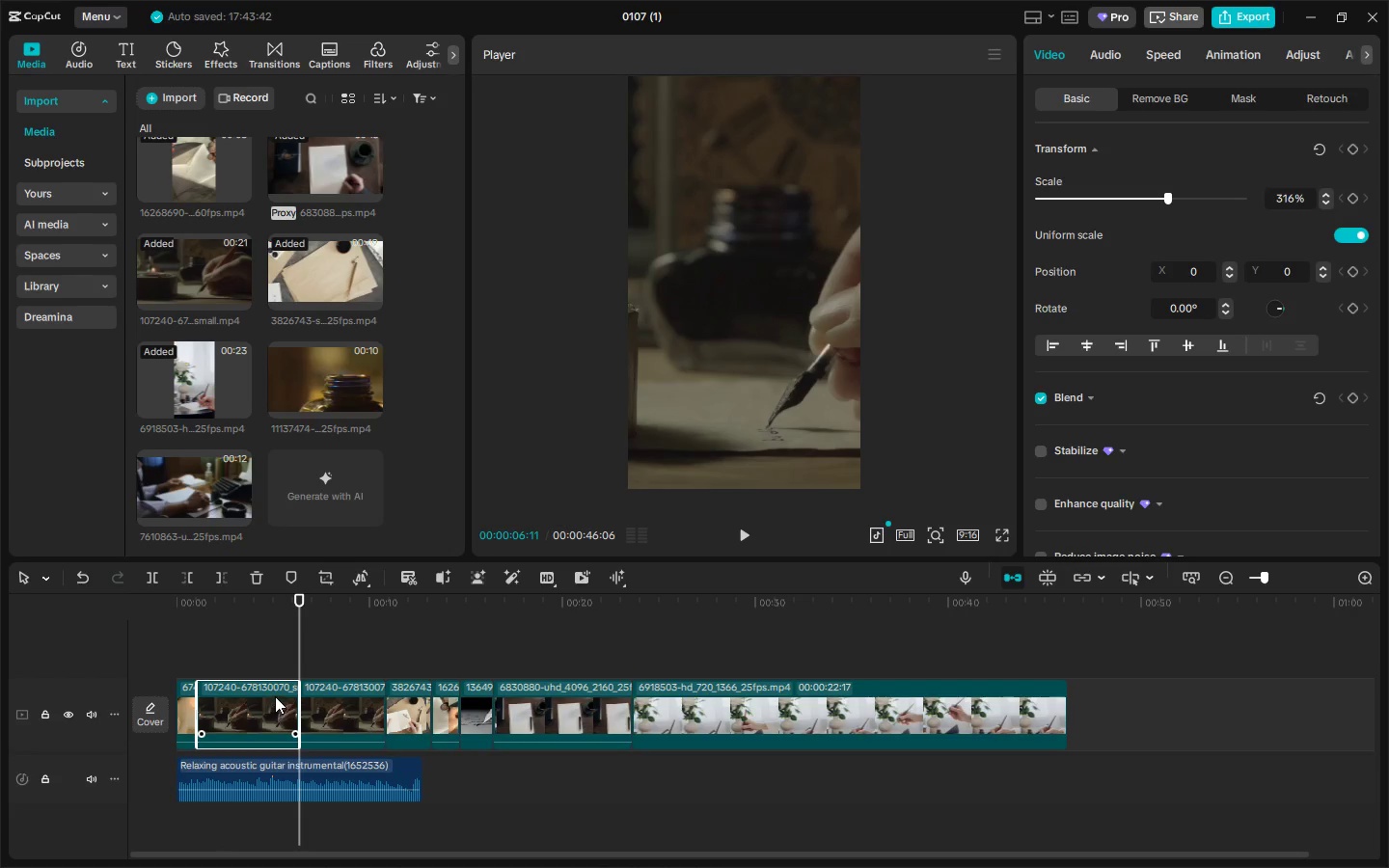 
key(Delete)
 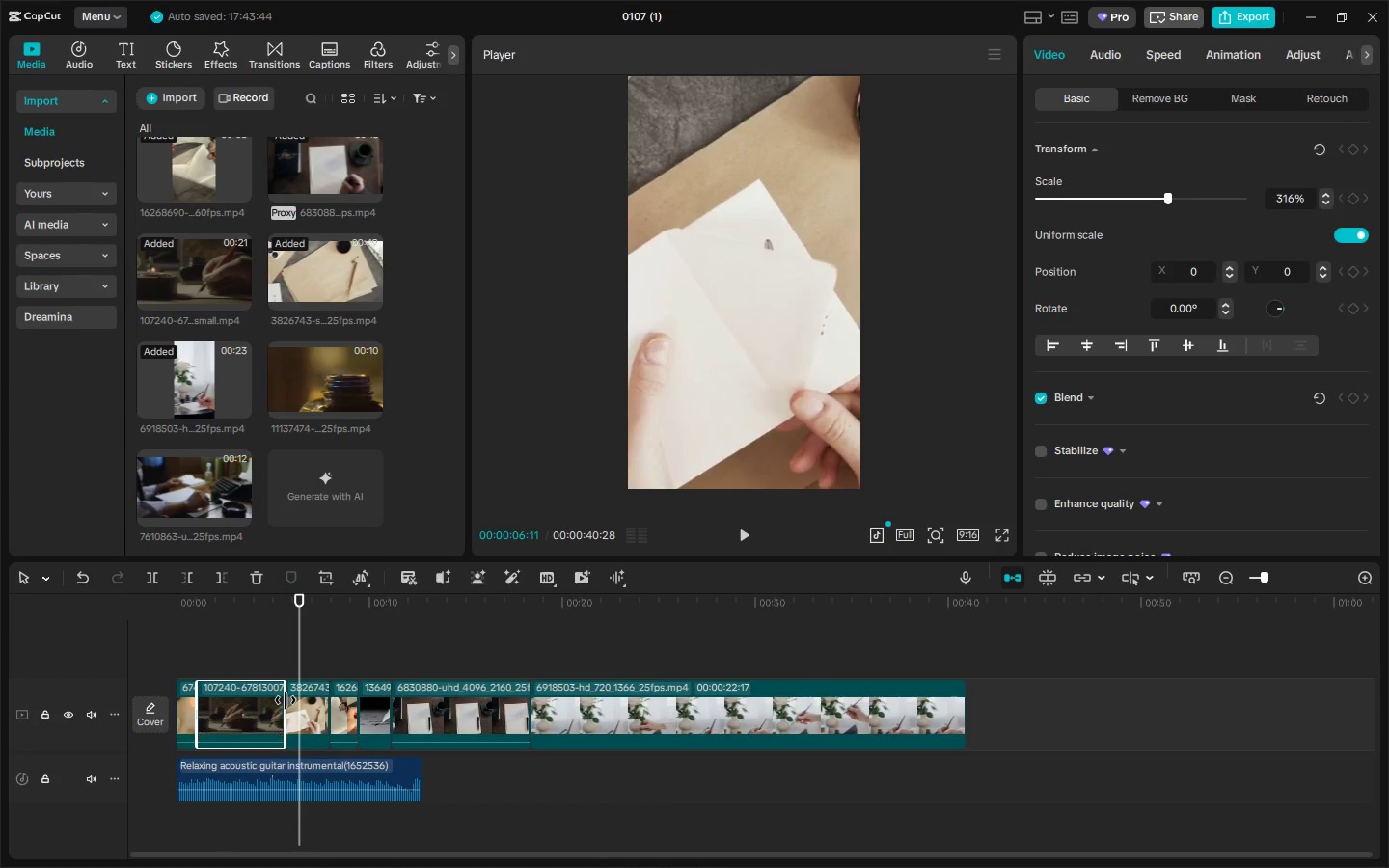 
left_click_drag(start_coordinate=[284, 700], to_coordinate=[243, 707])
 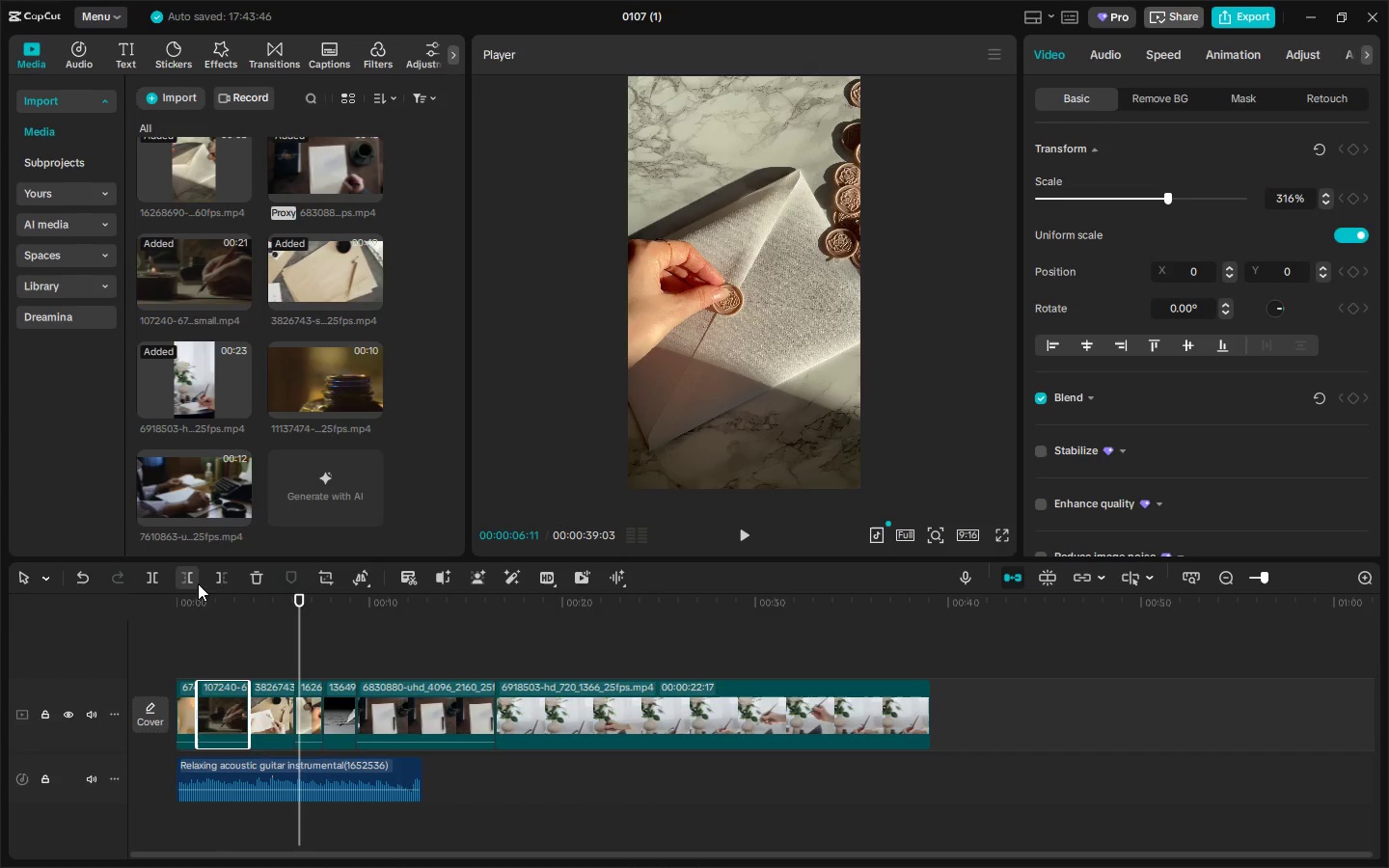 
left_click_drag(start_coordinate=[195, 599], to_coordinate=[164, 599])
 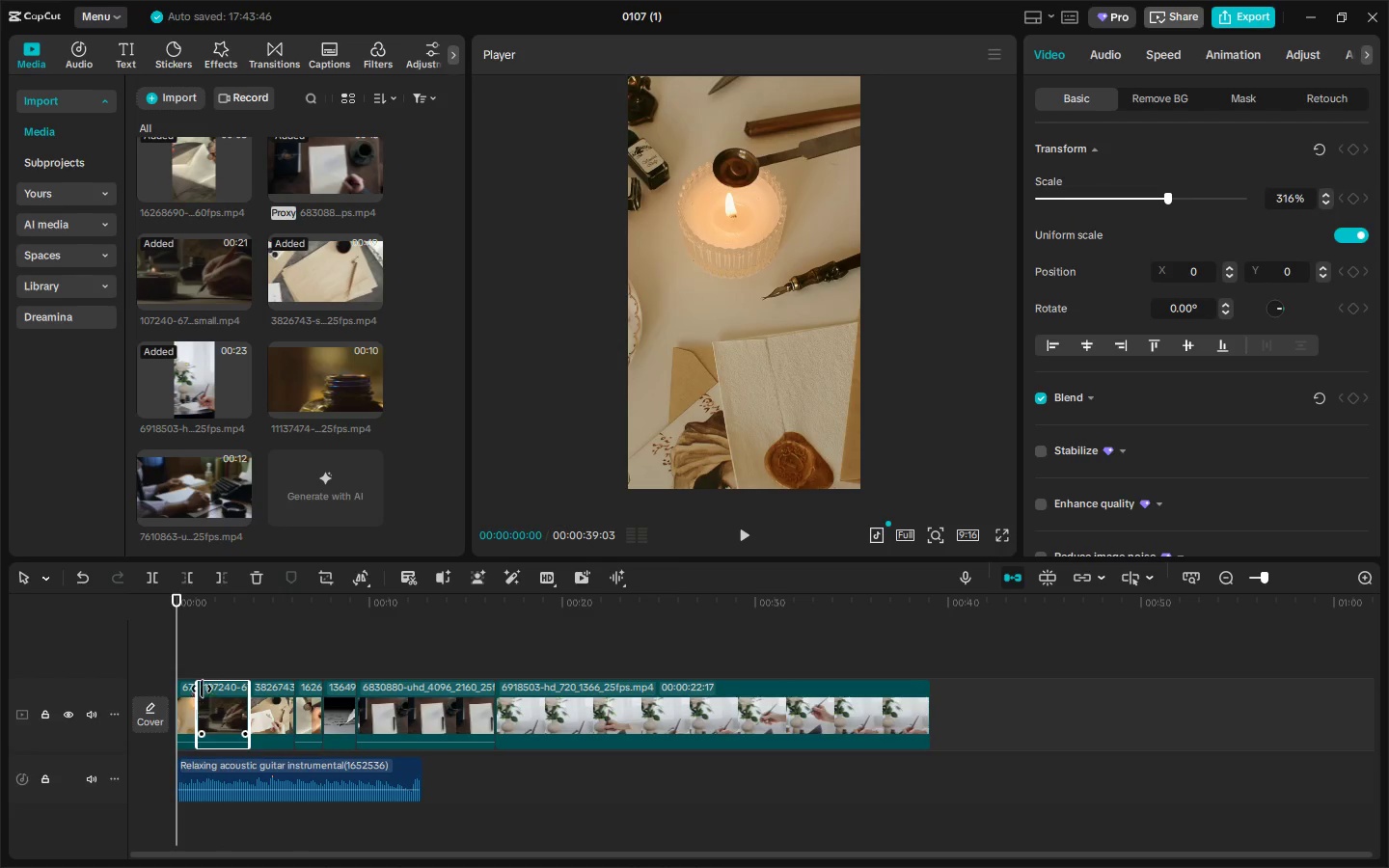 
key(Space)
 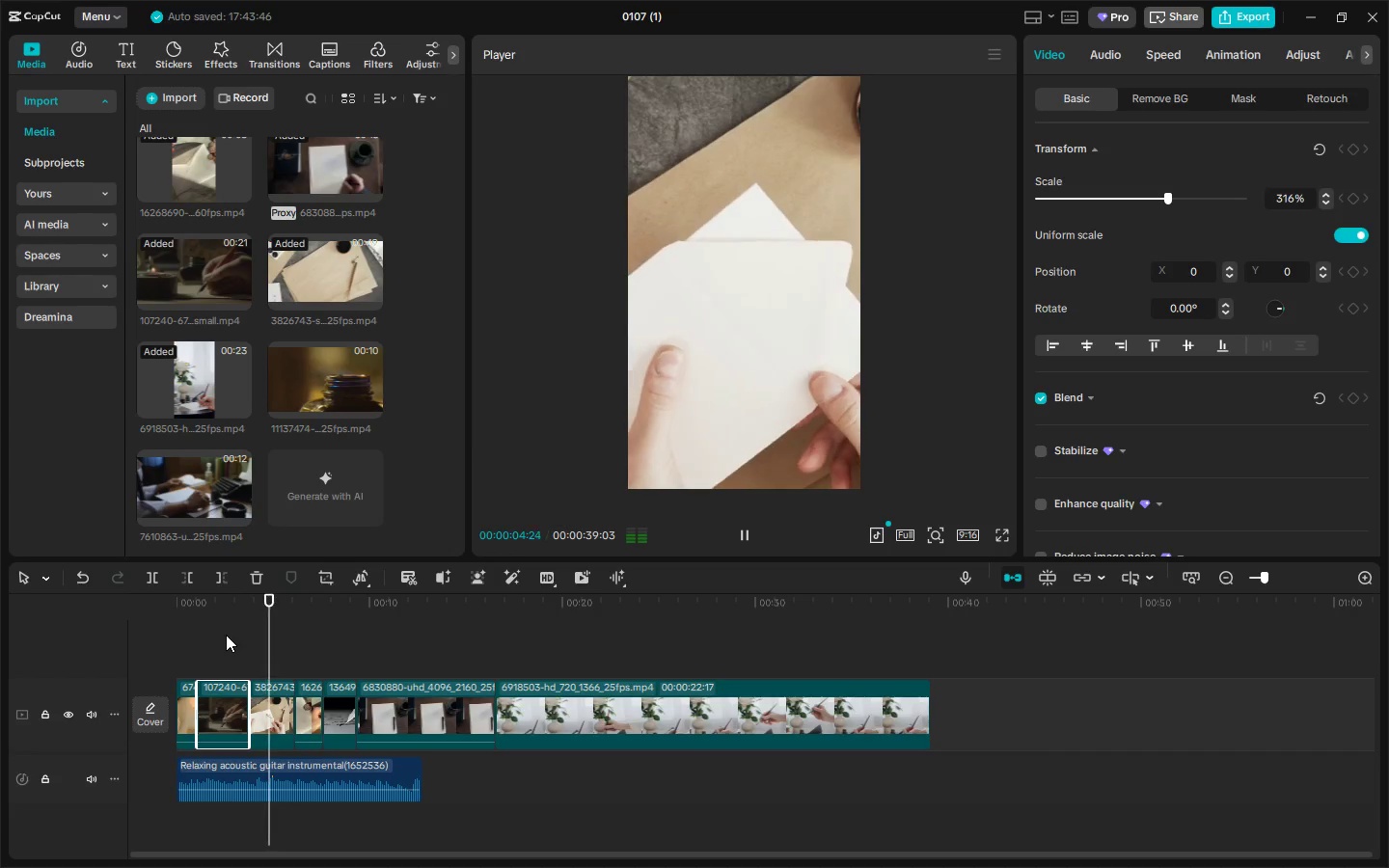 
wait(6.47)
 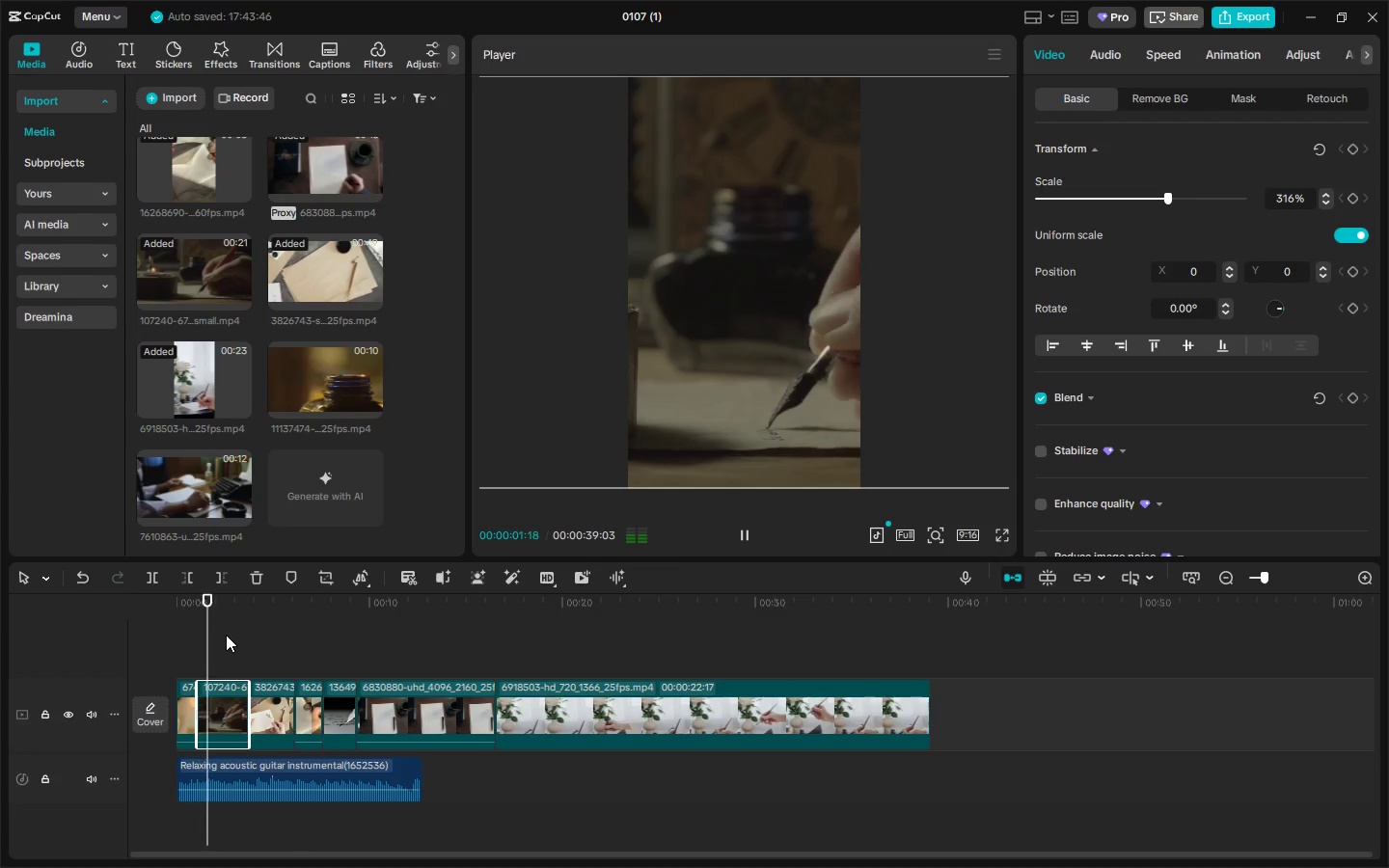 
key(Space)
 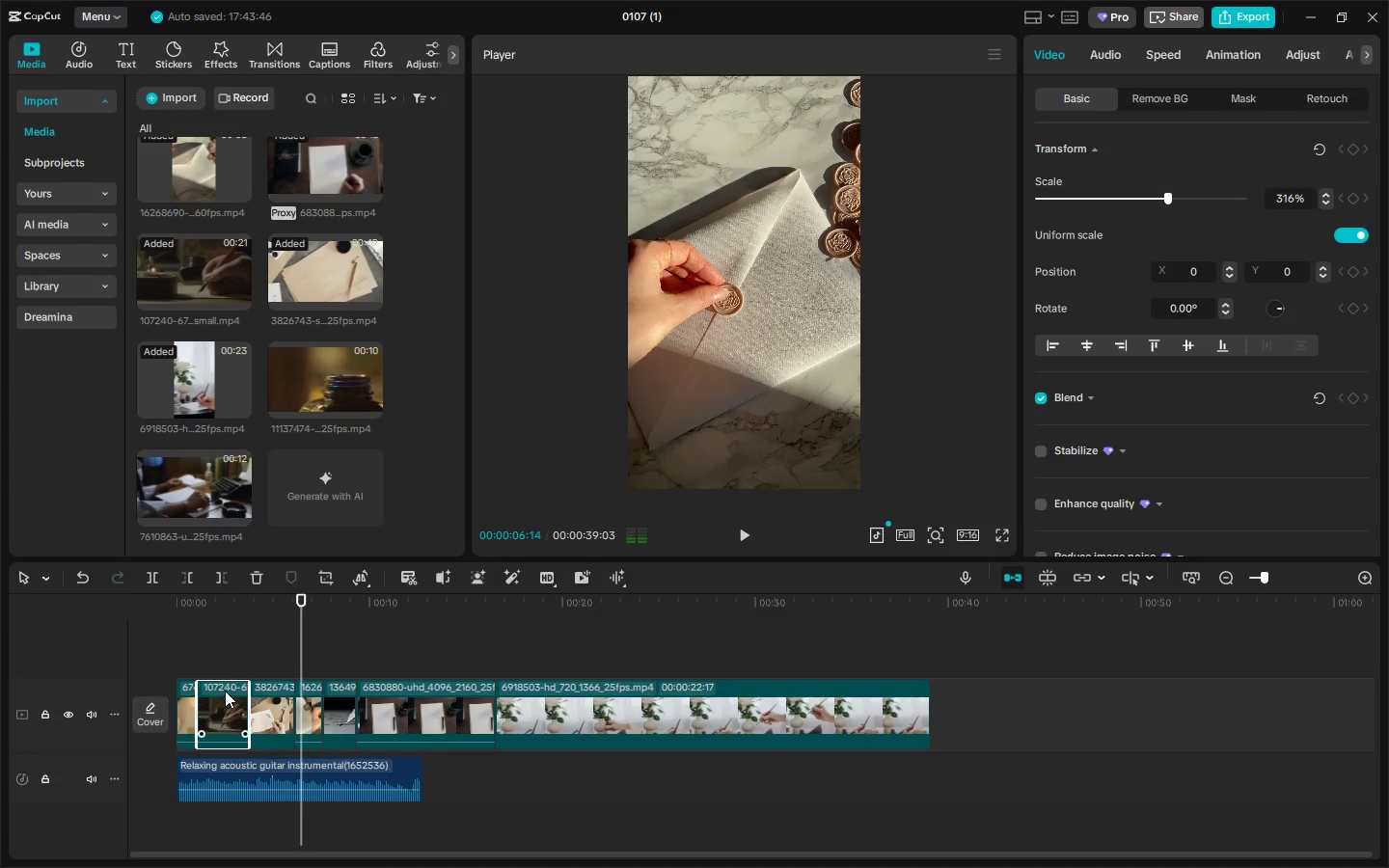 
left_click([226, 692])
 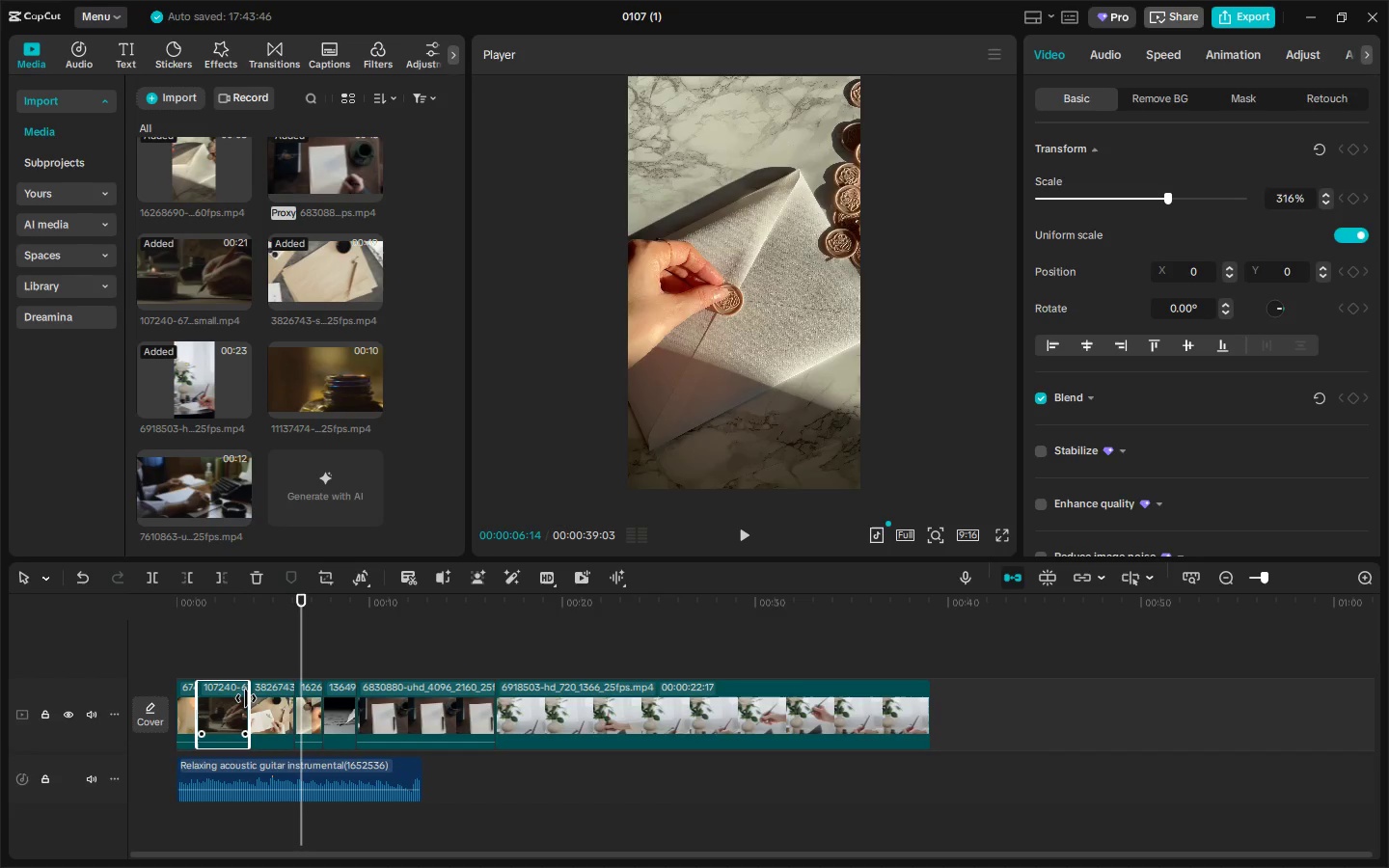 
left_click_drag(start_coordinate=[246, 698], to_coordinate=[220, 706])
 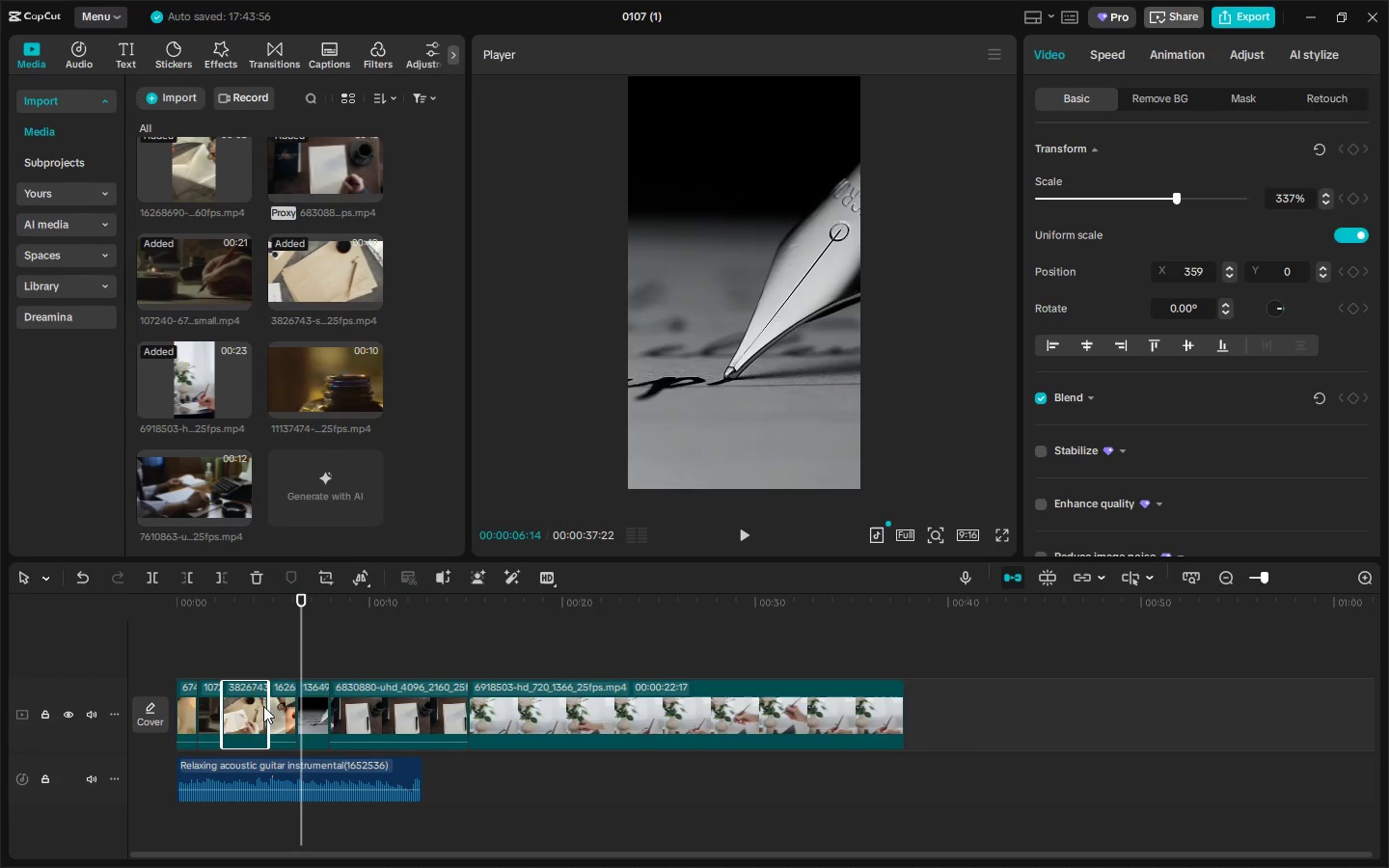 
left_click_drag(start_coordinate=[265, 706], to_coordinate=[242, 711])
 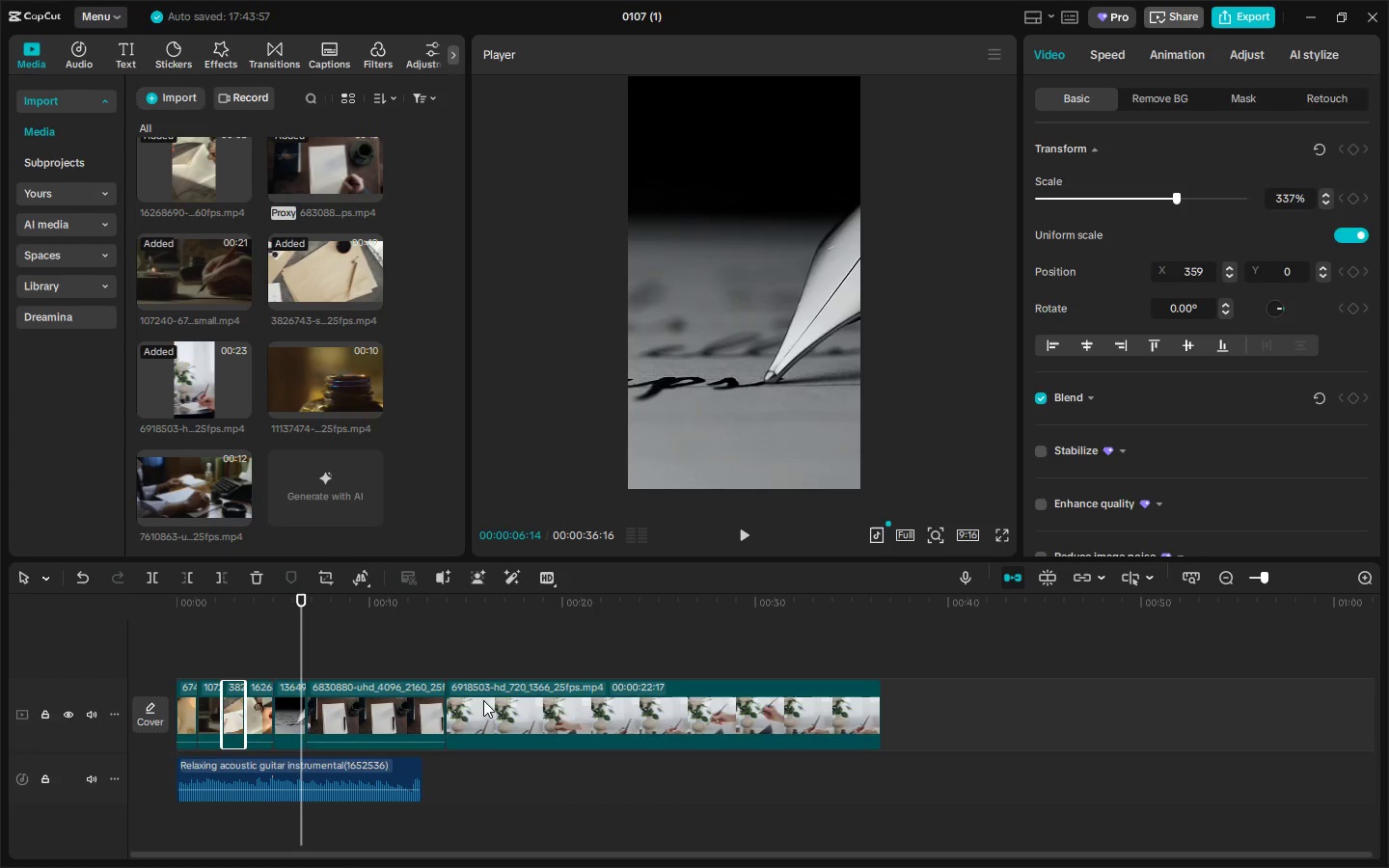 
left_click([484, 700])
 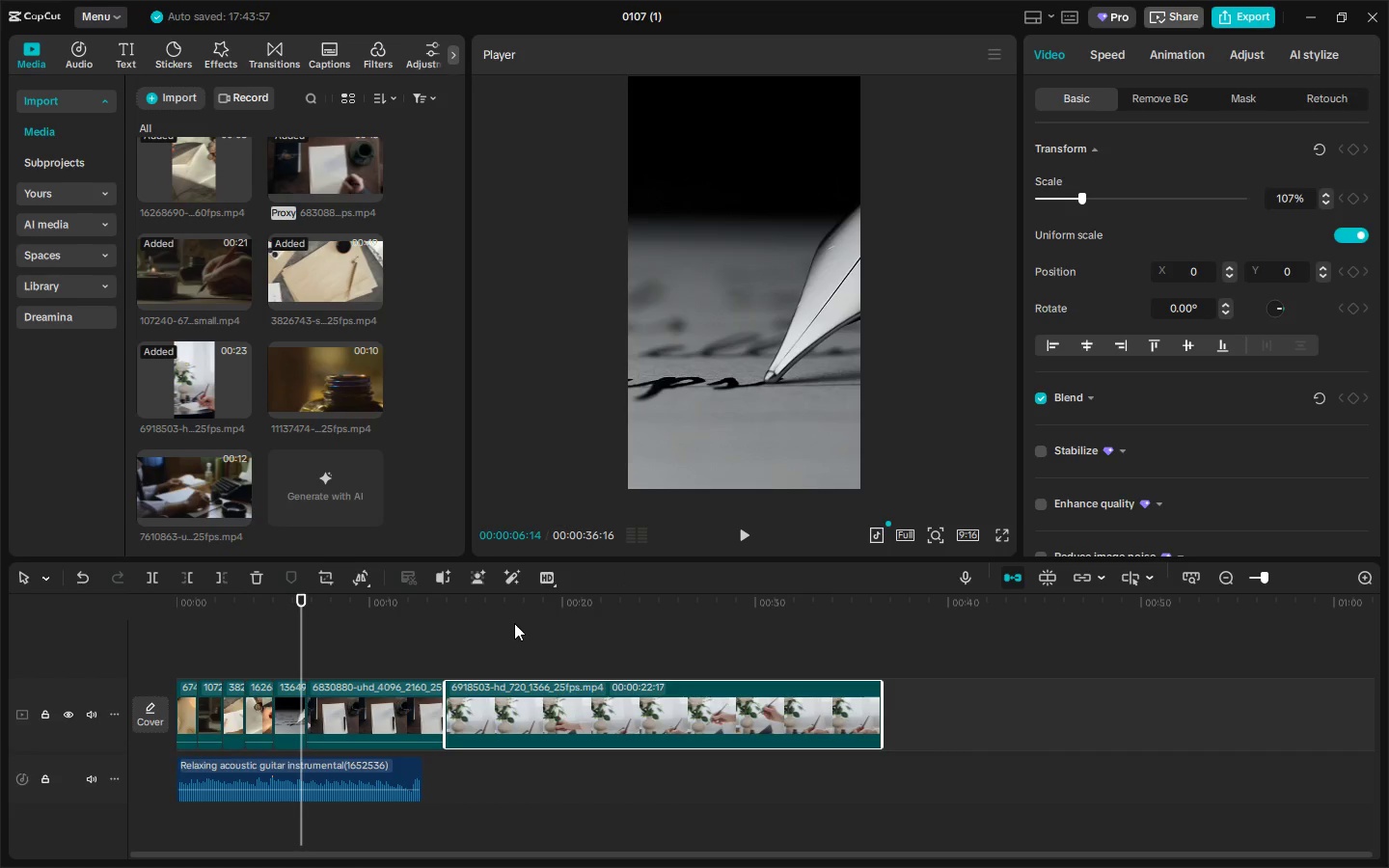 
left_click_drag(start_coordinate=[515, 608], to_coordinate=[551, 611])
 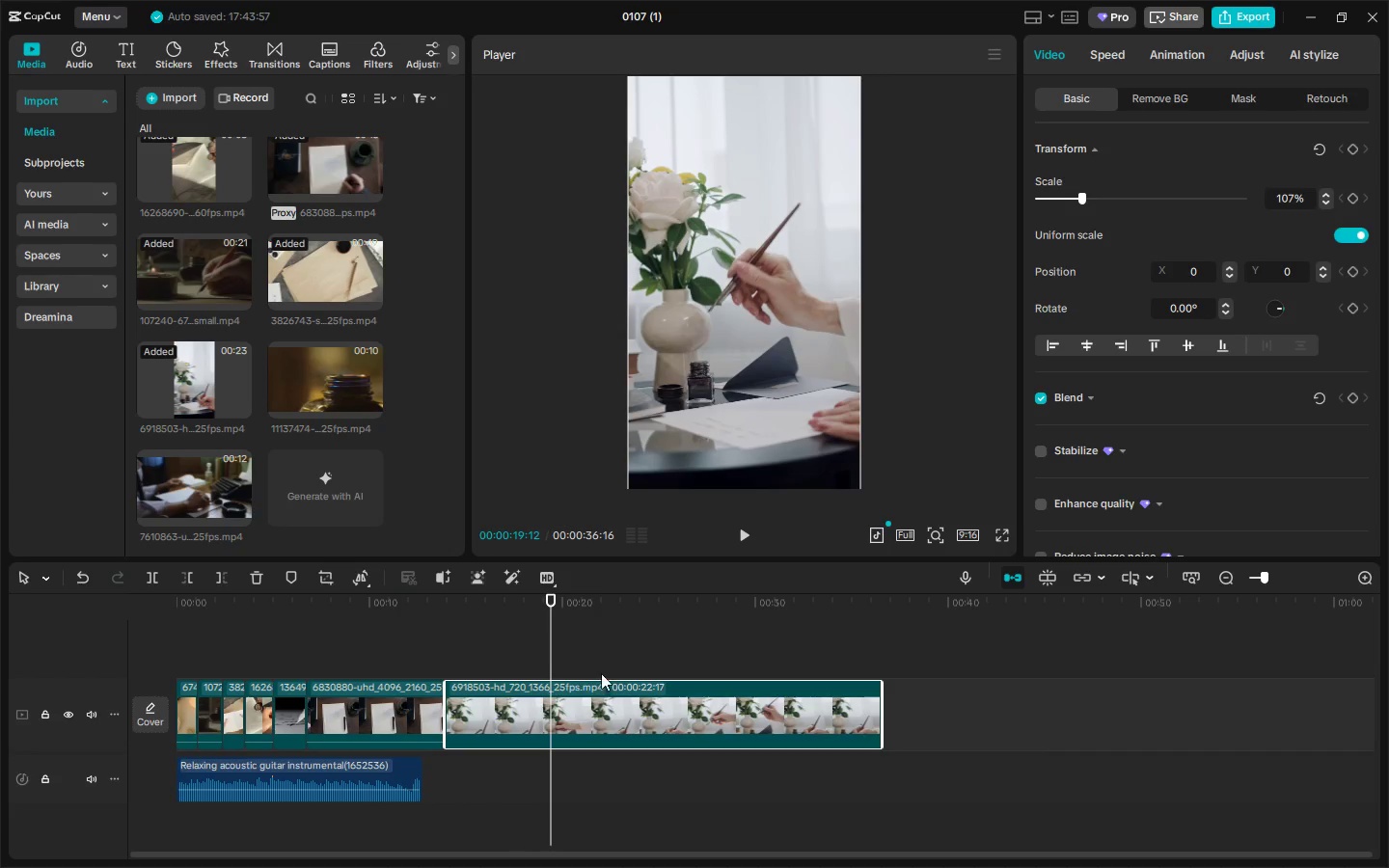 
key(Control+ControlLeft)
 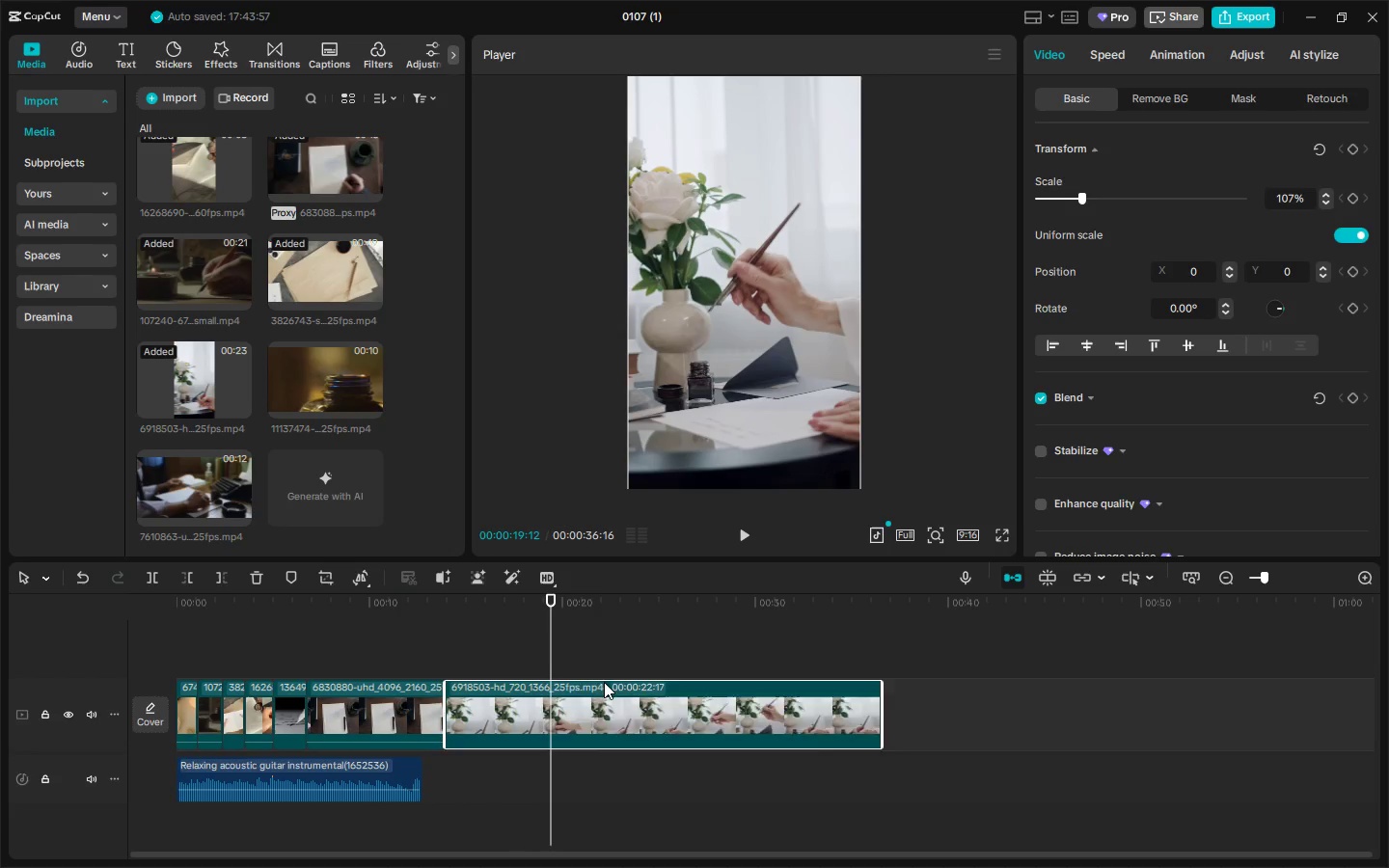 
key(Control+B)
 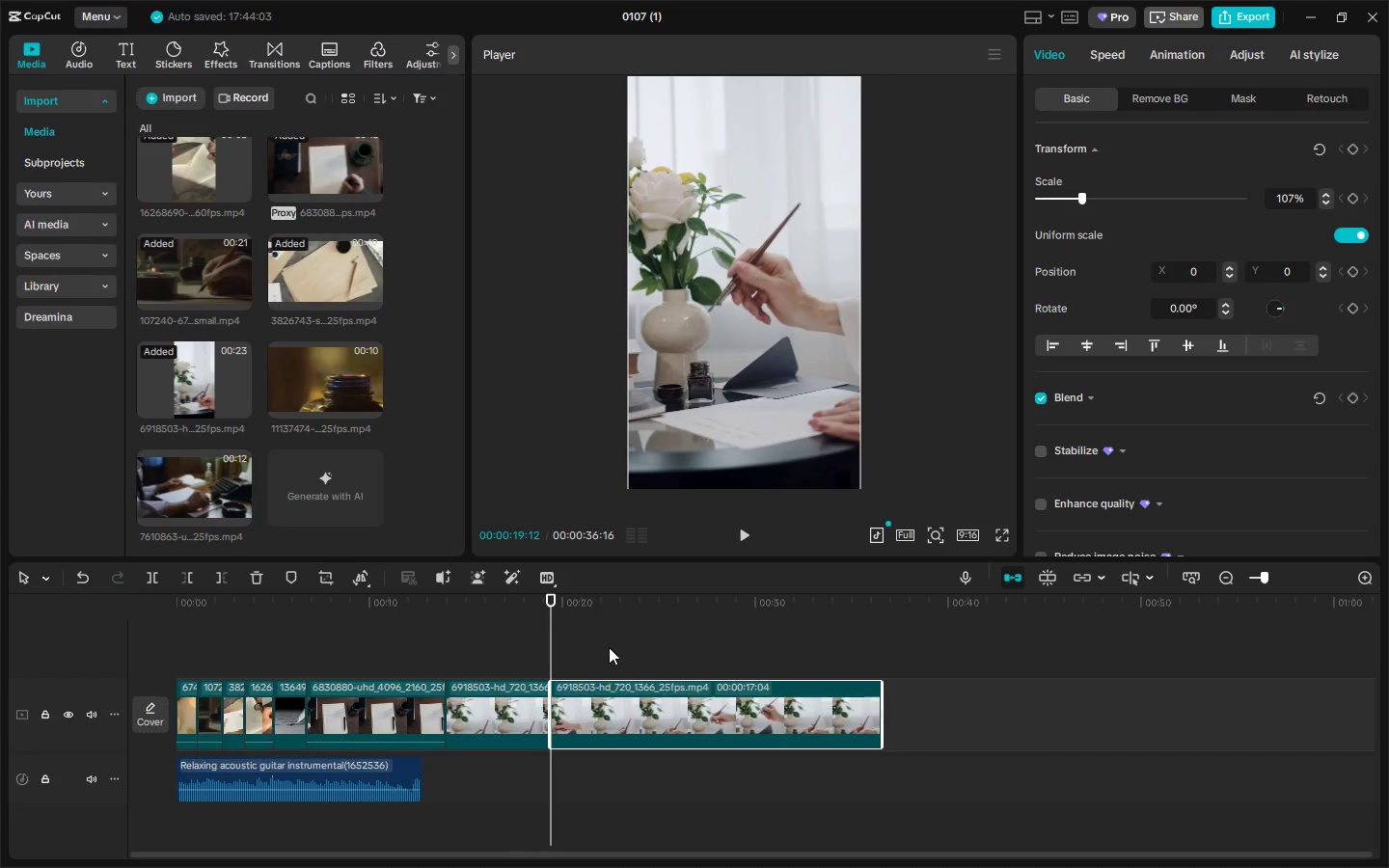 
key(Control+Z)
 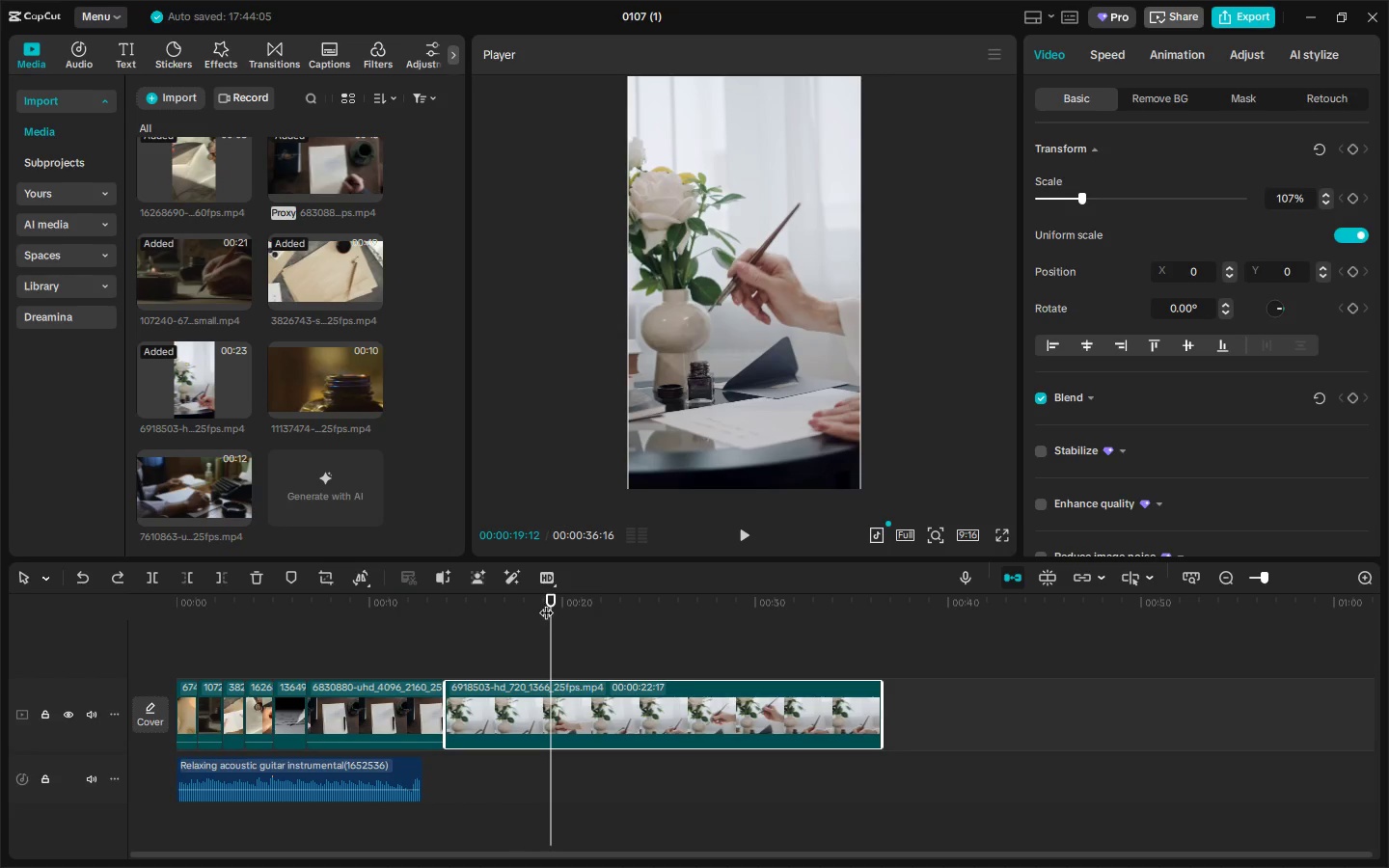 
left_click_drag(start_coordinate=[545, 597], to_coordinate=[540, 597])
 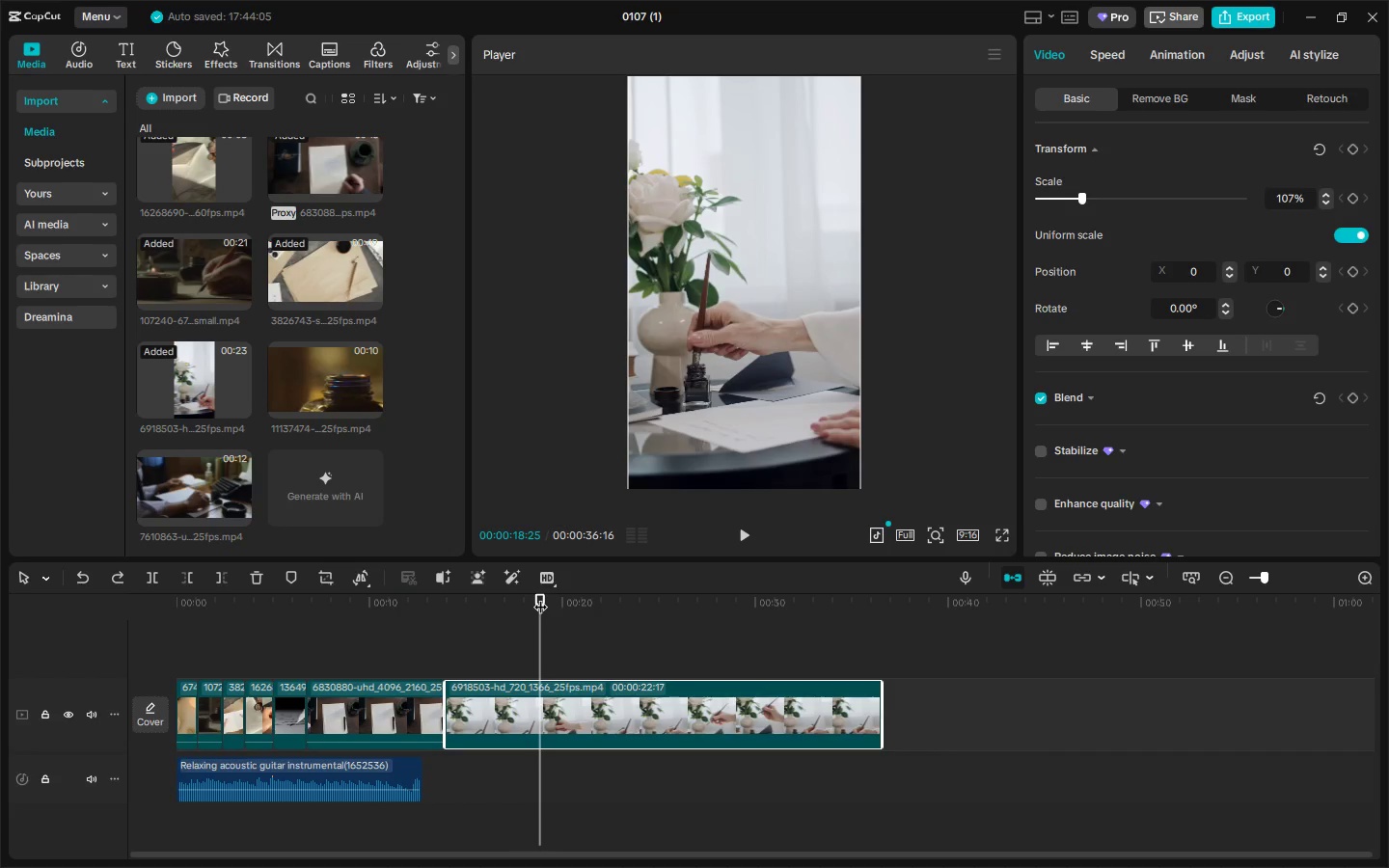 
key(Control+ControlLeft)
 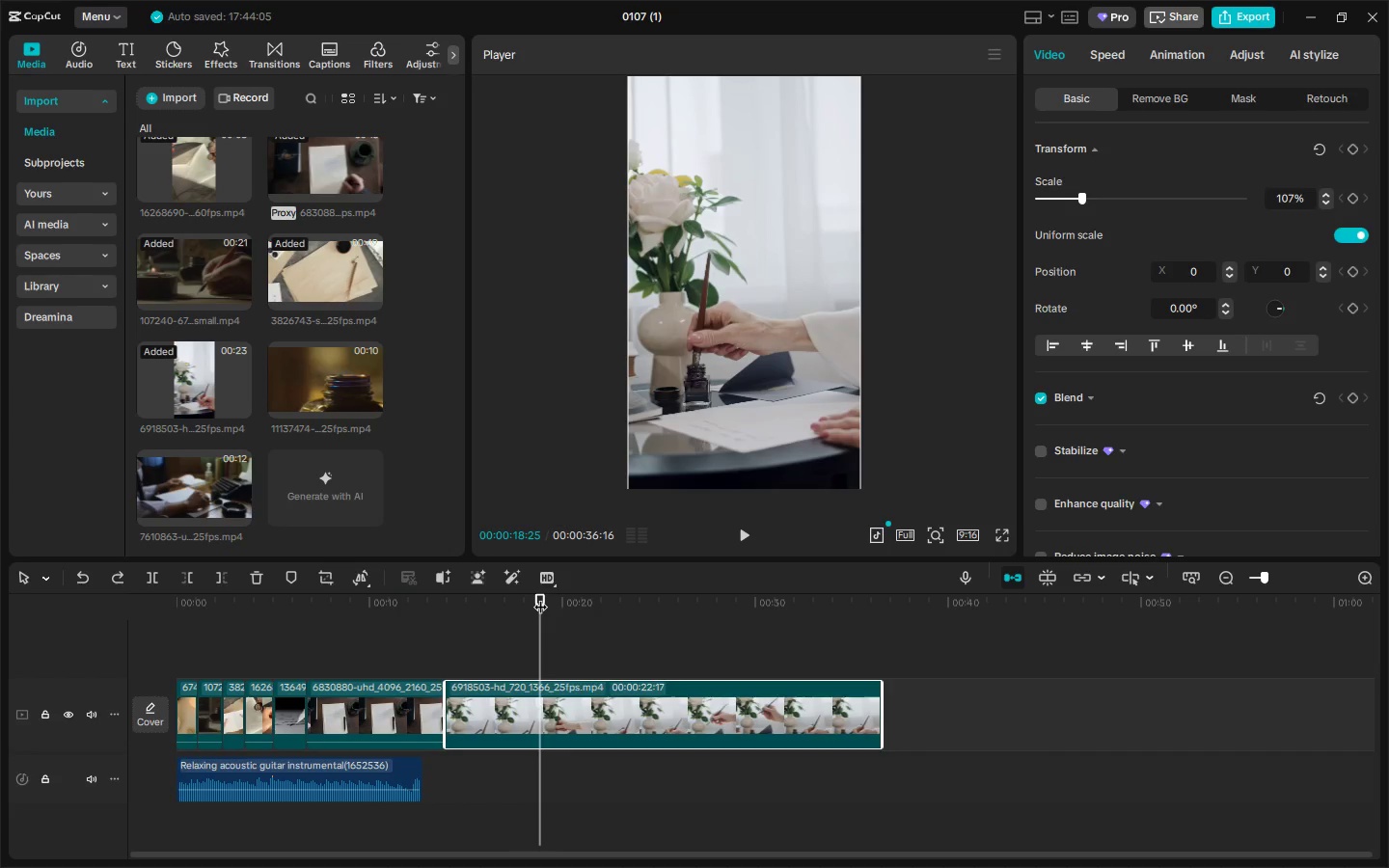 
key(Control+B)
 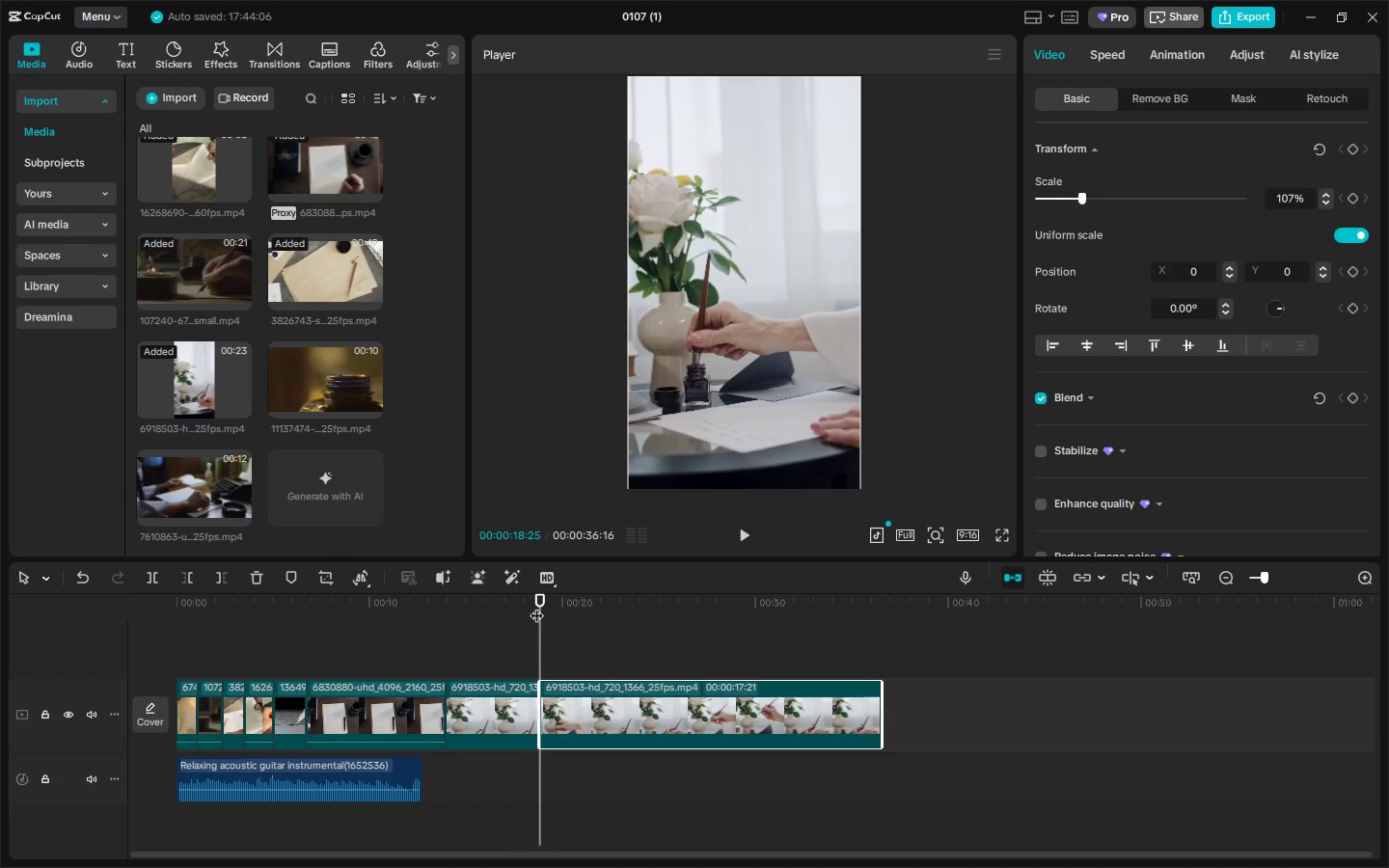 
left_click_drag(start_coordinate=[542, 597], to_coordinate=[577, 595])
 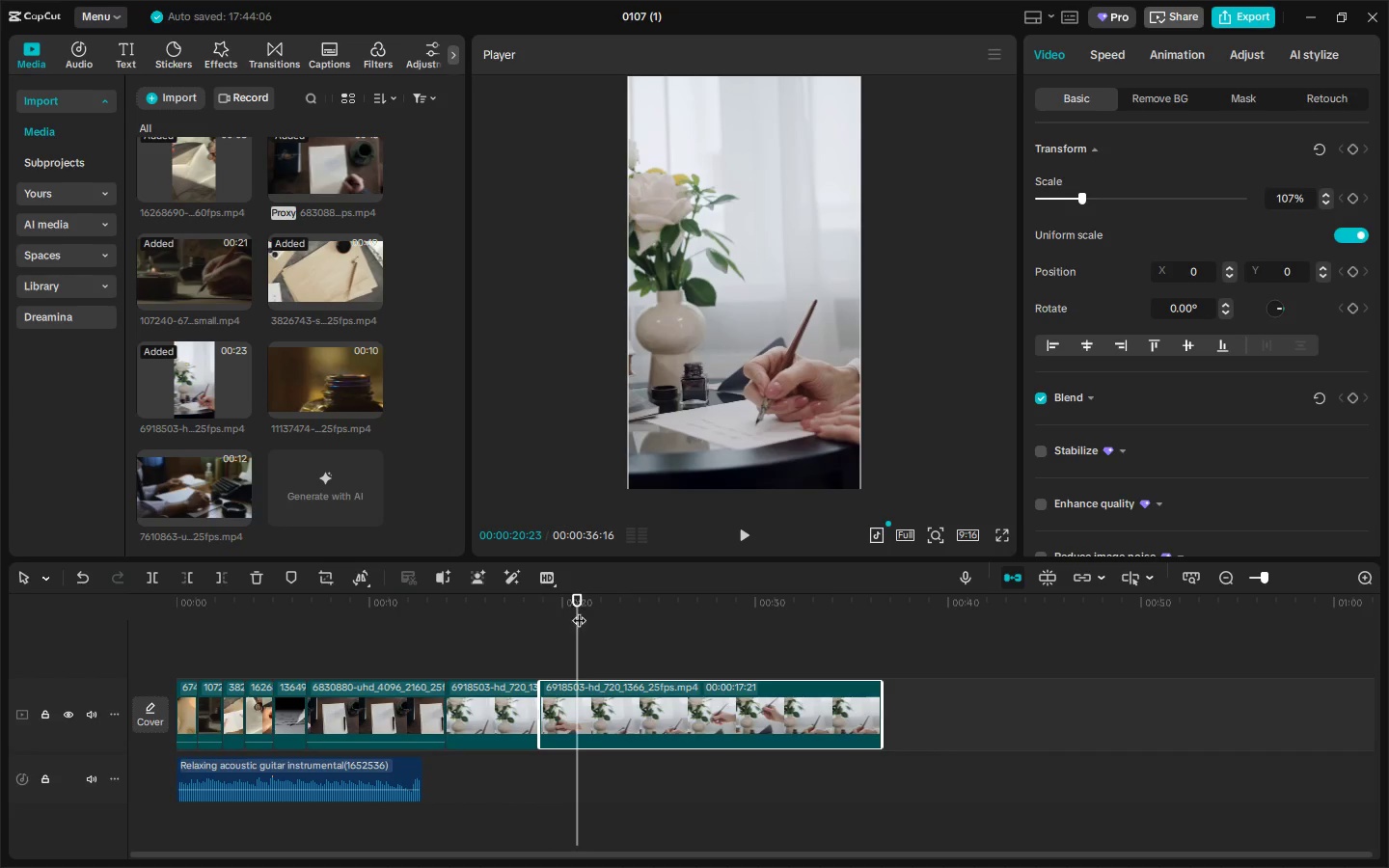 
key(Control+B)
 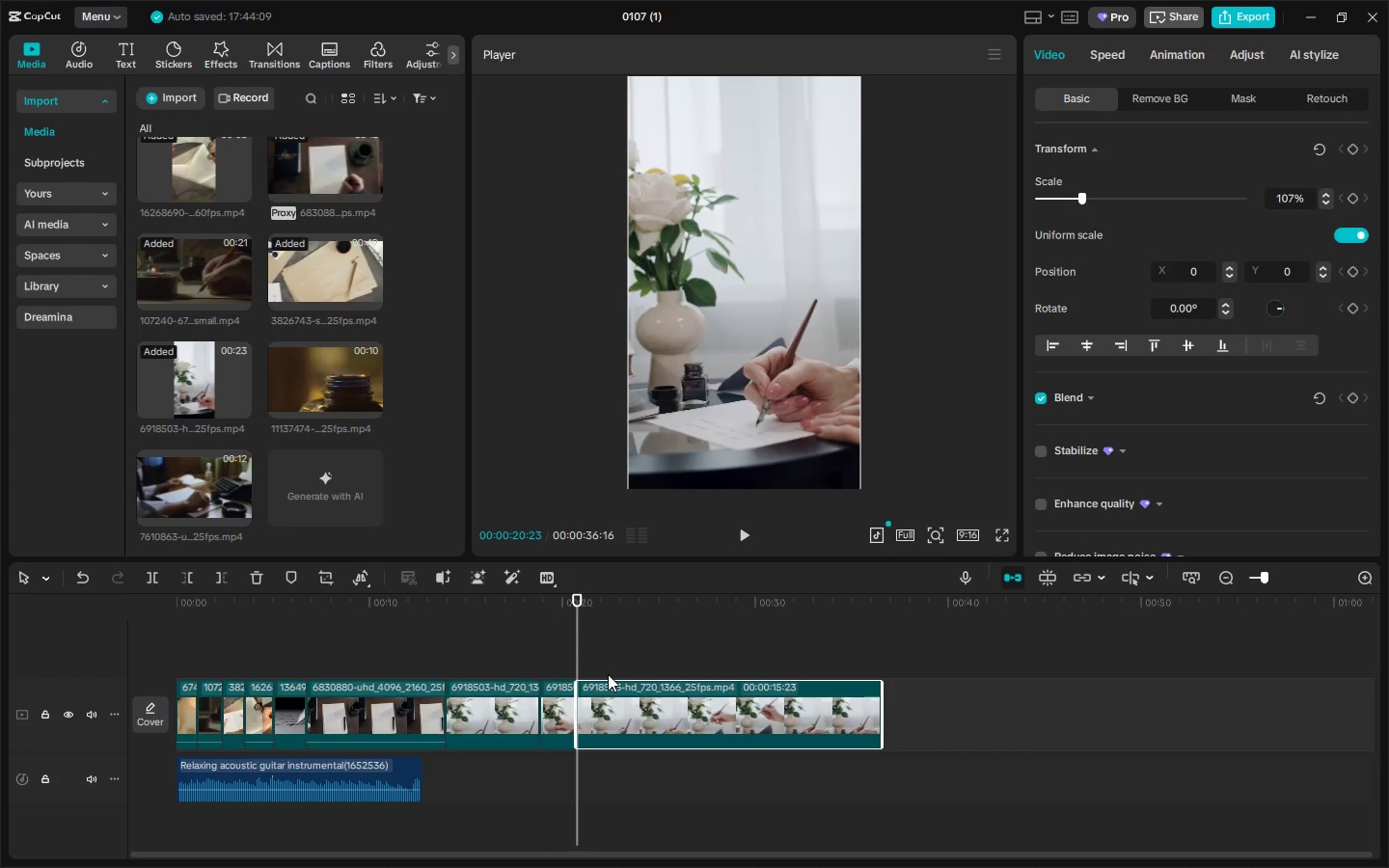 
left_click([612, 705])
 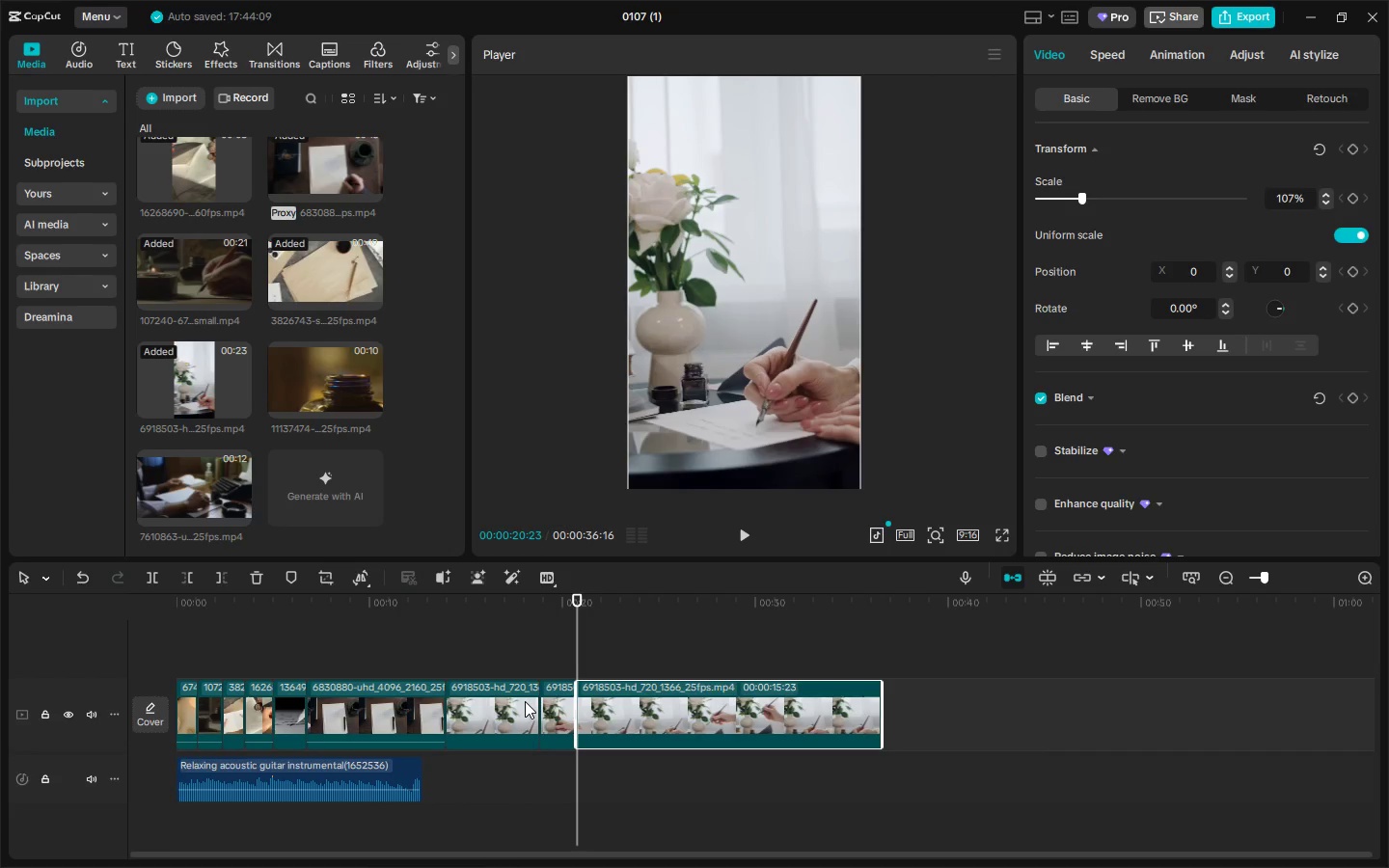 
key(Delete)
 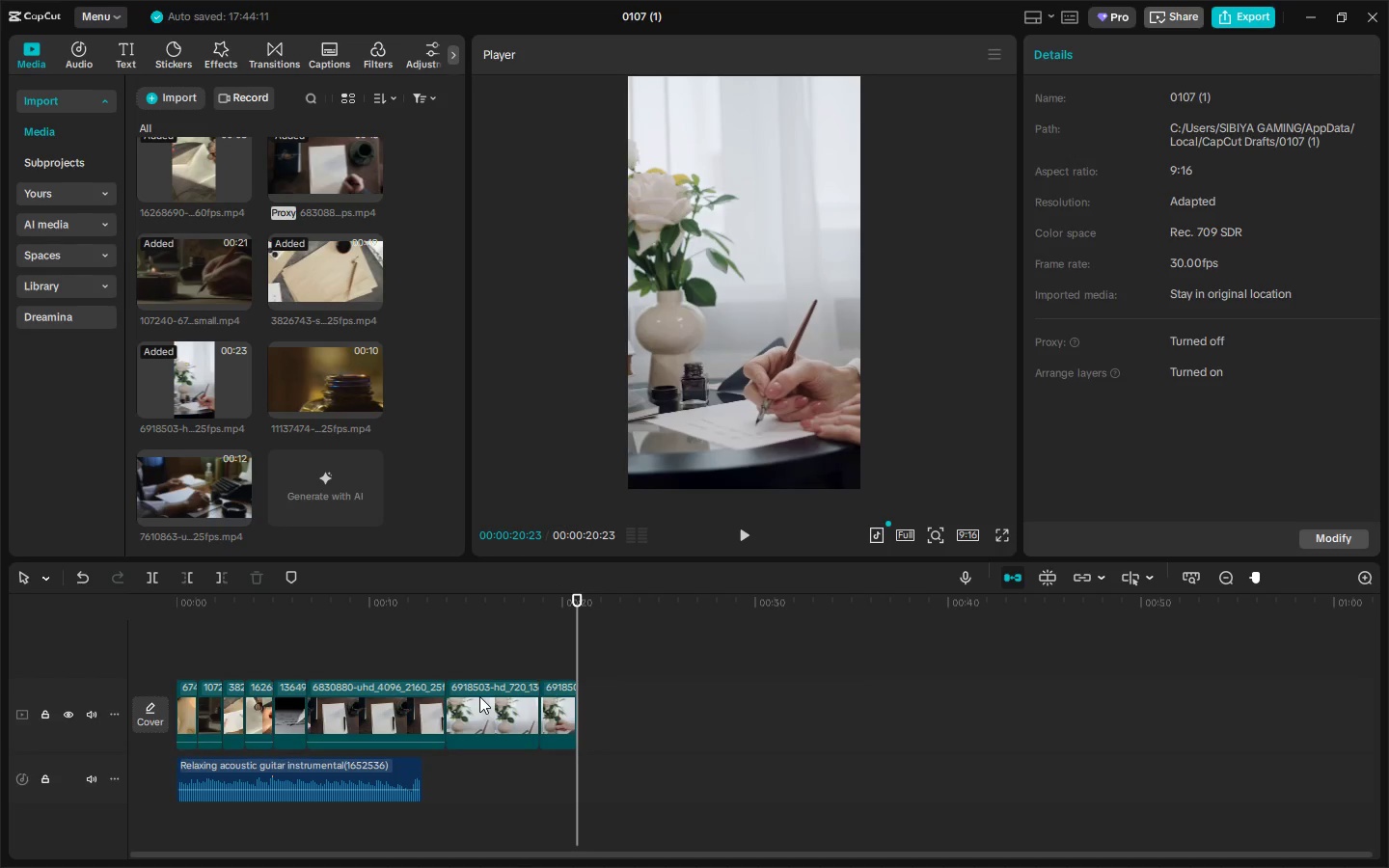 
left_click([479, 696])
 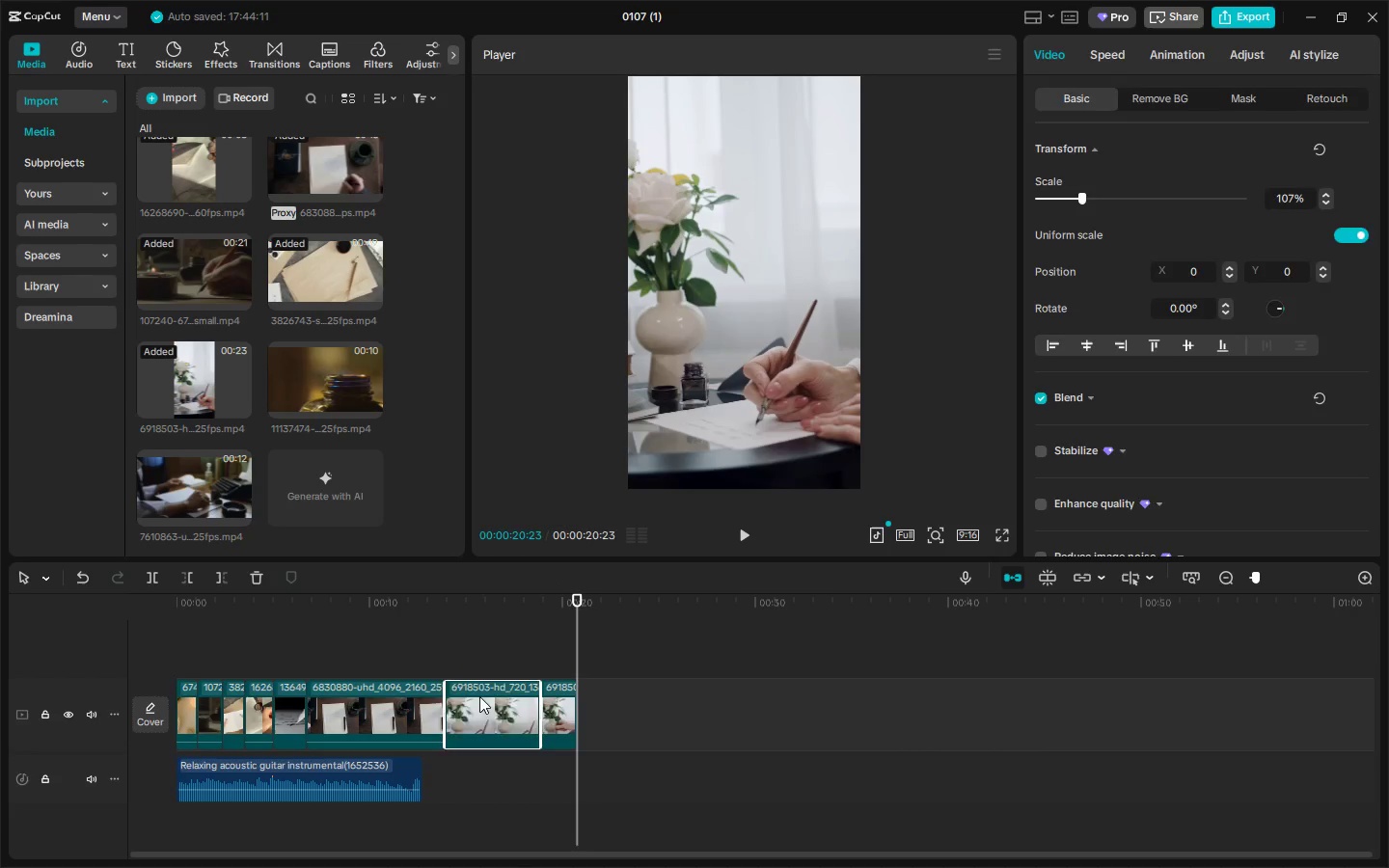 
key(Delete)
 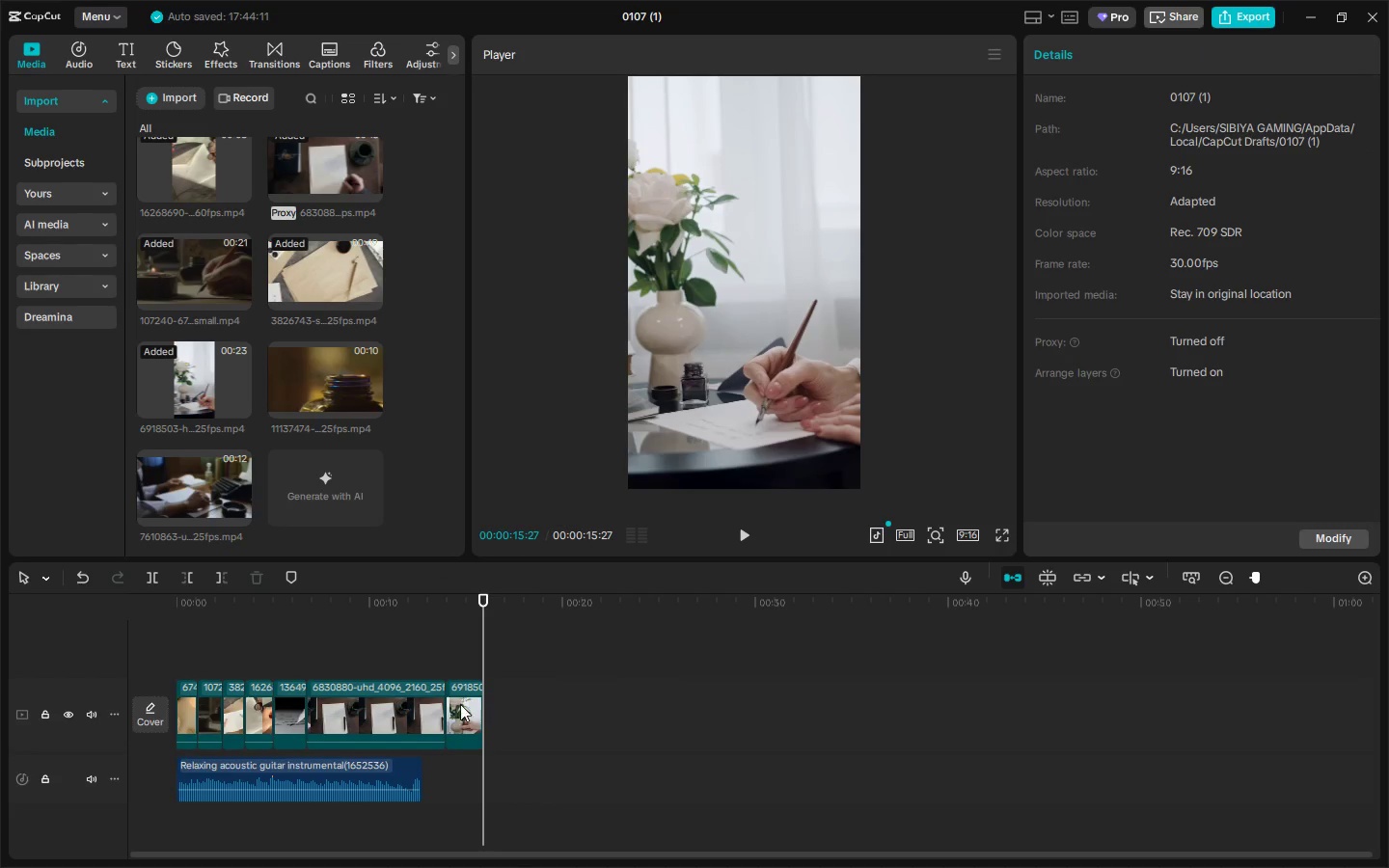 
left_click([458, 704])
 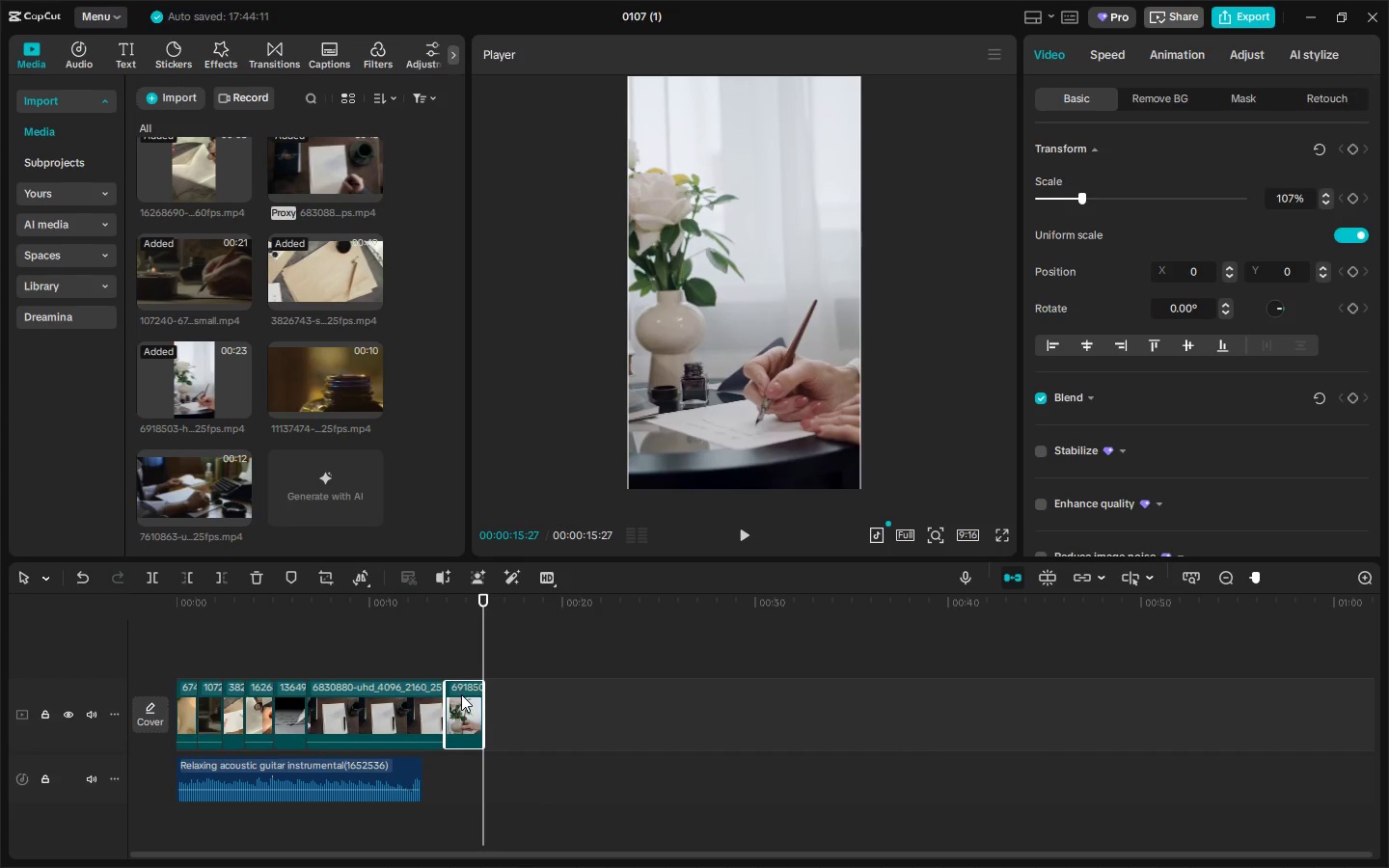 
right_click([461, 694])
 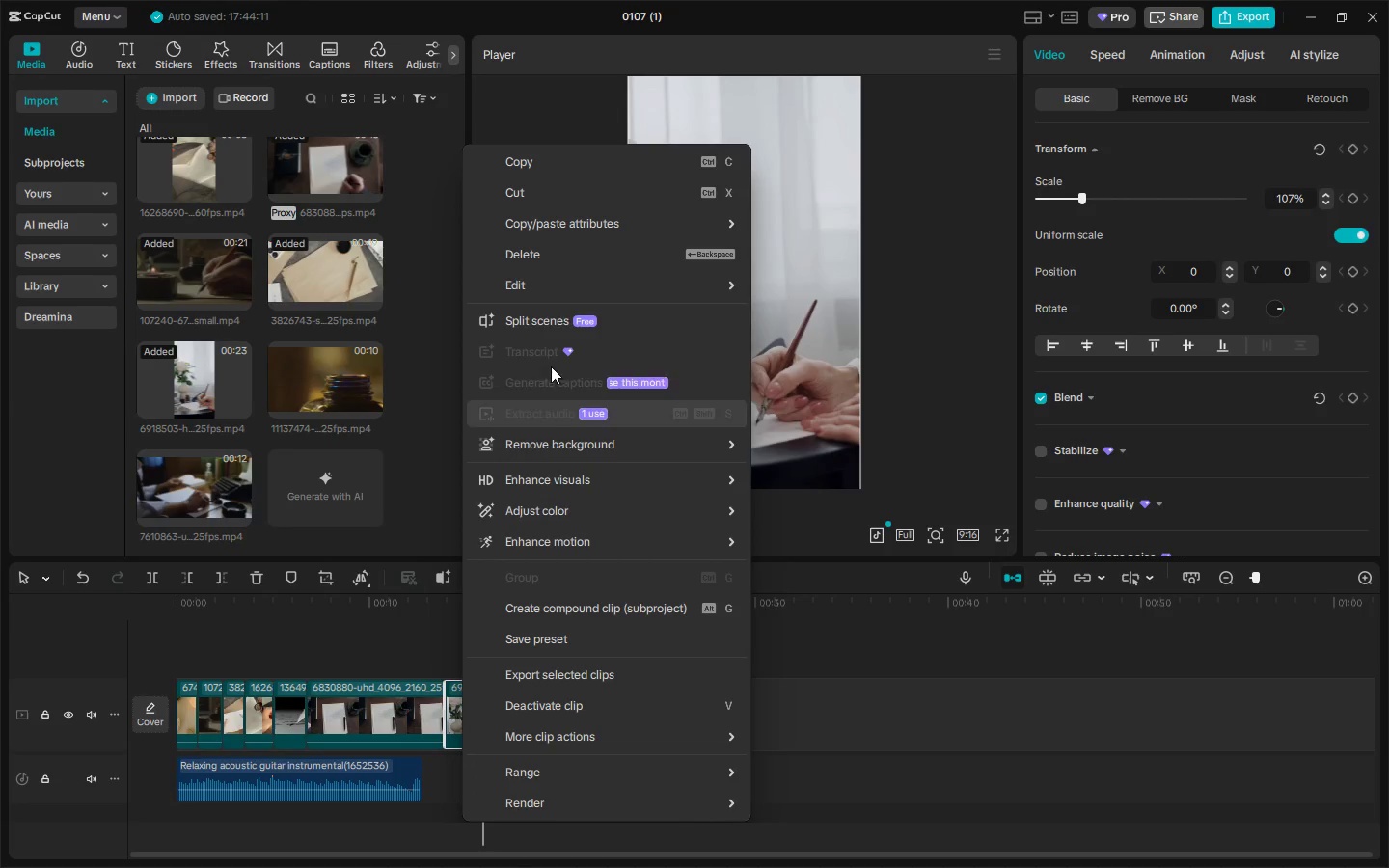 
left_click([575, 282])
 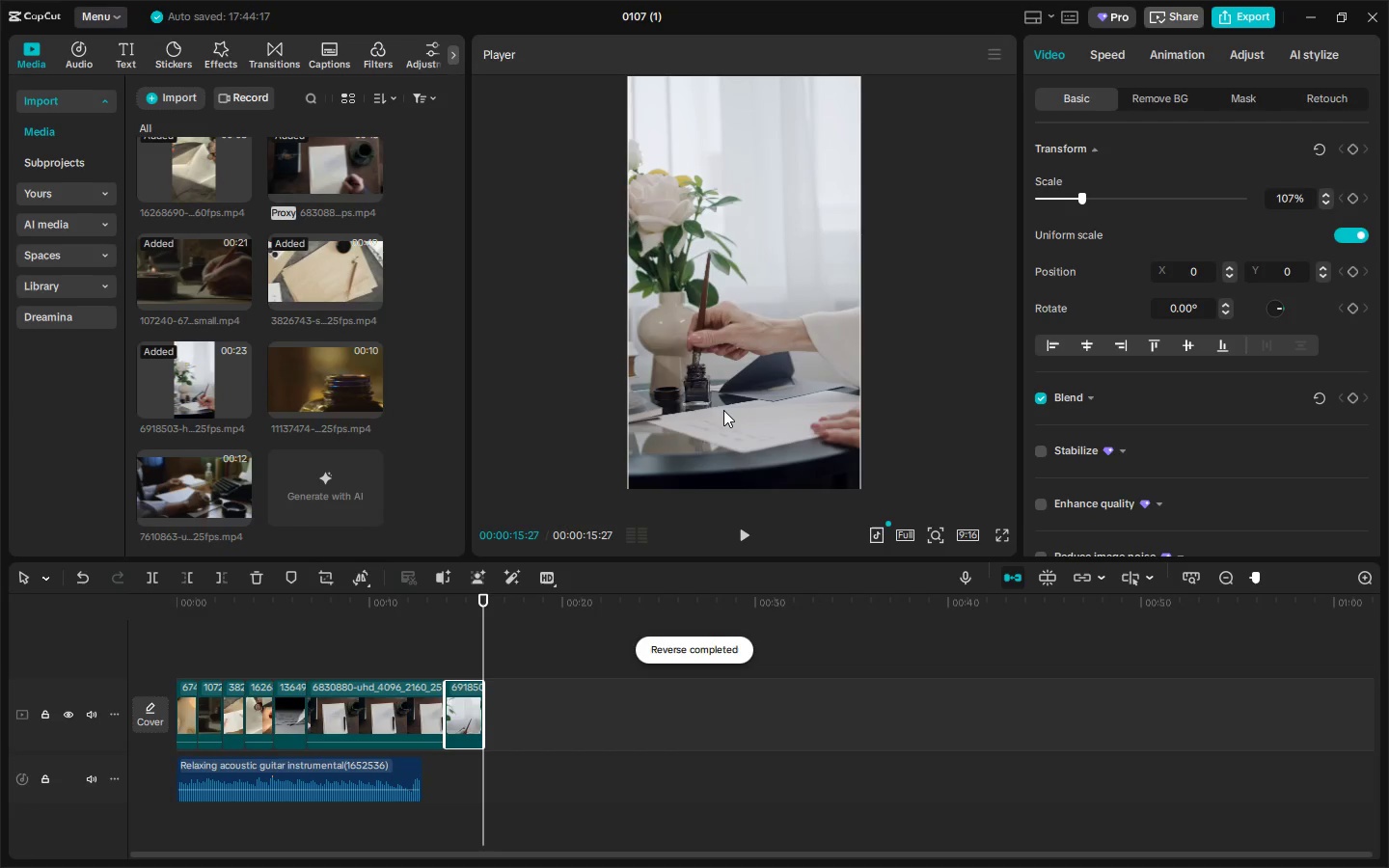 
wait(6.17)
 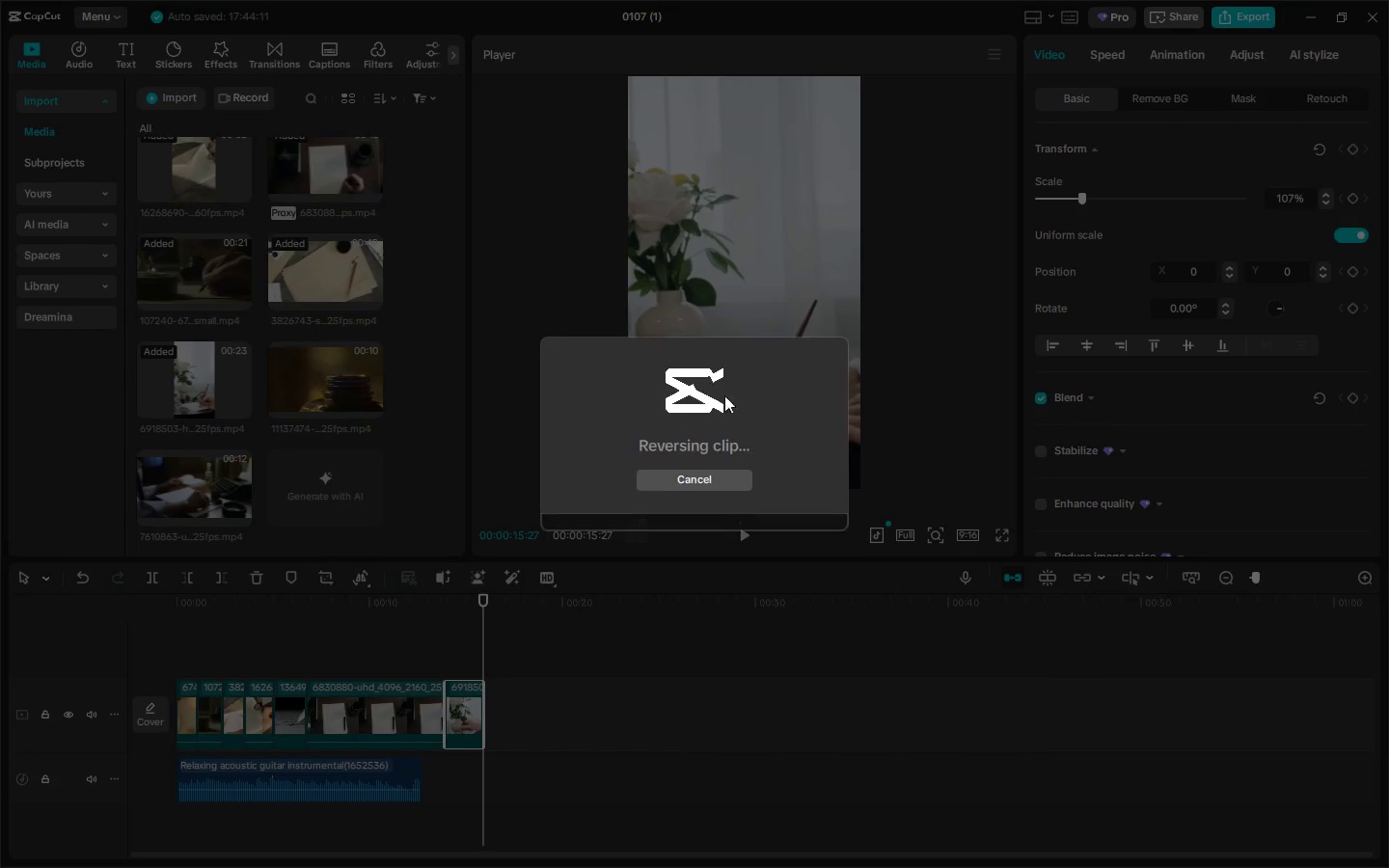 
key(Space)
 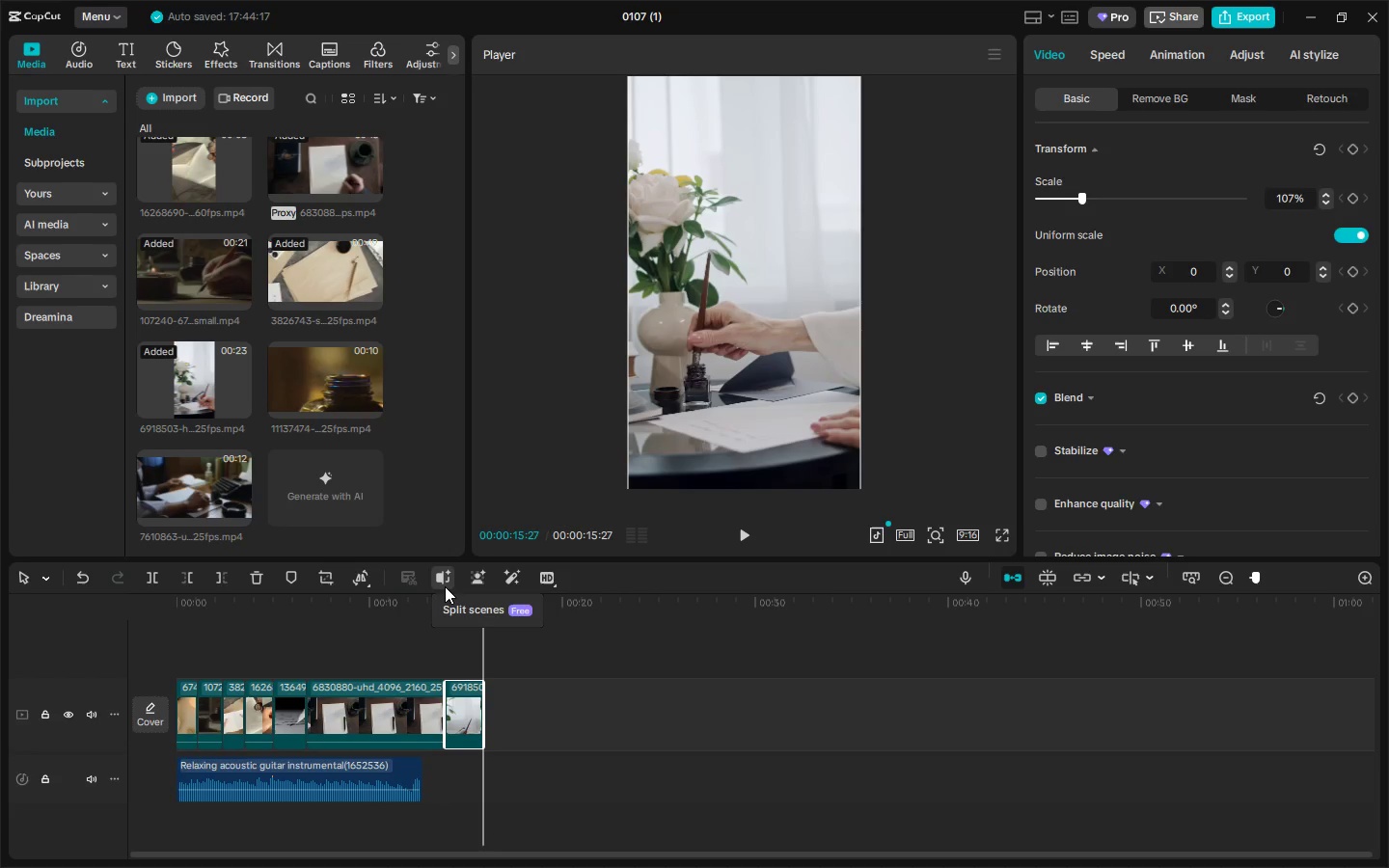 
wait(6.25)
 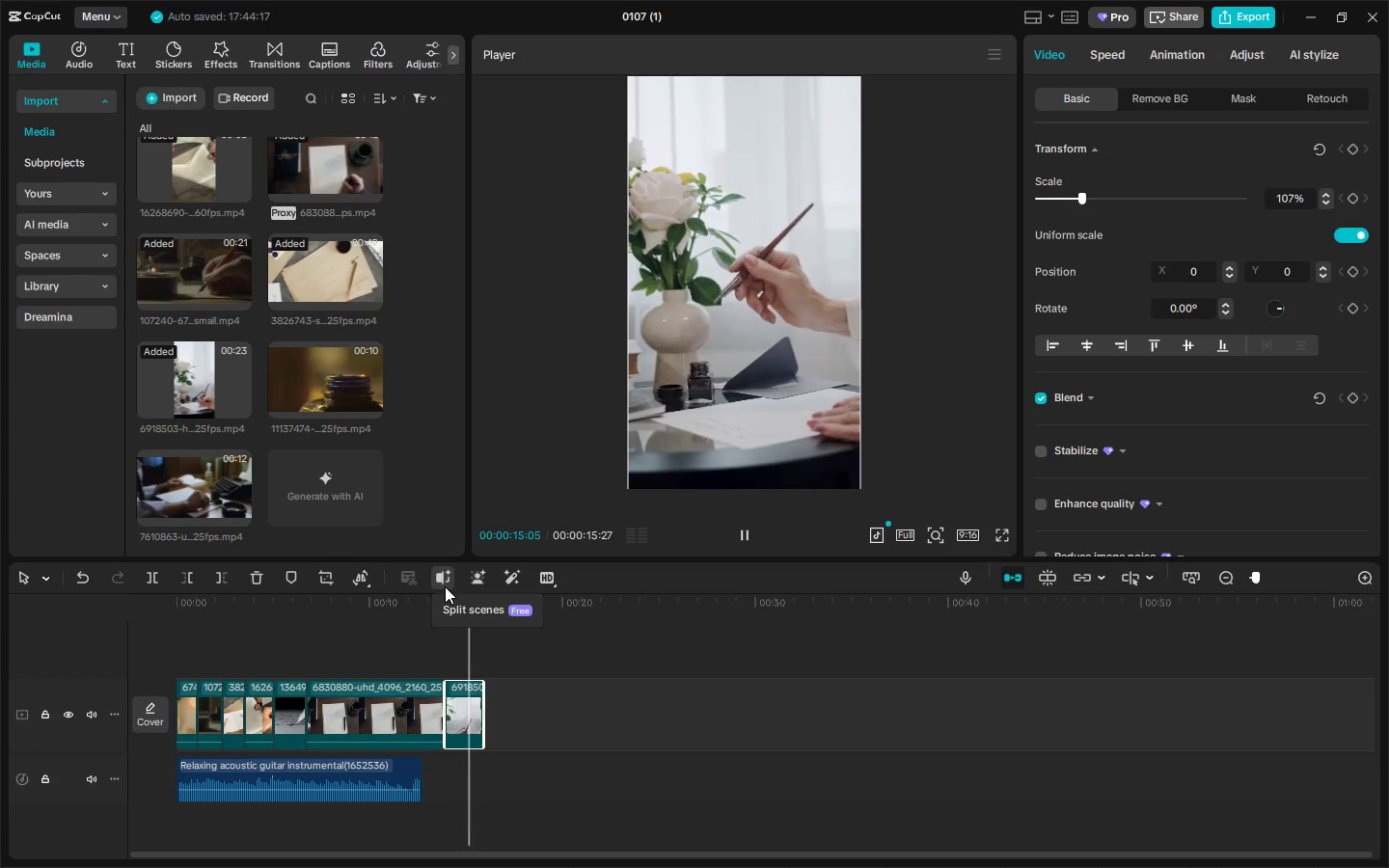 
left_click_drag(start_coordinate=[483, 708], to_coordinate=[504, 708])
 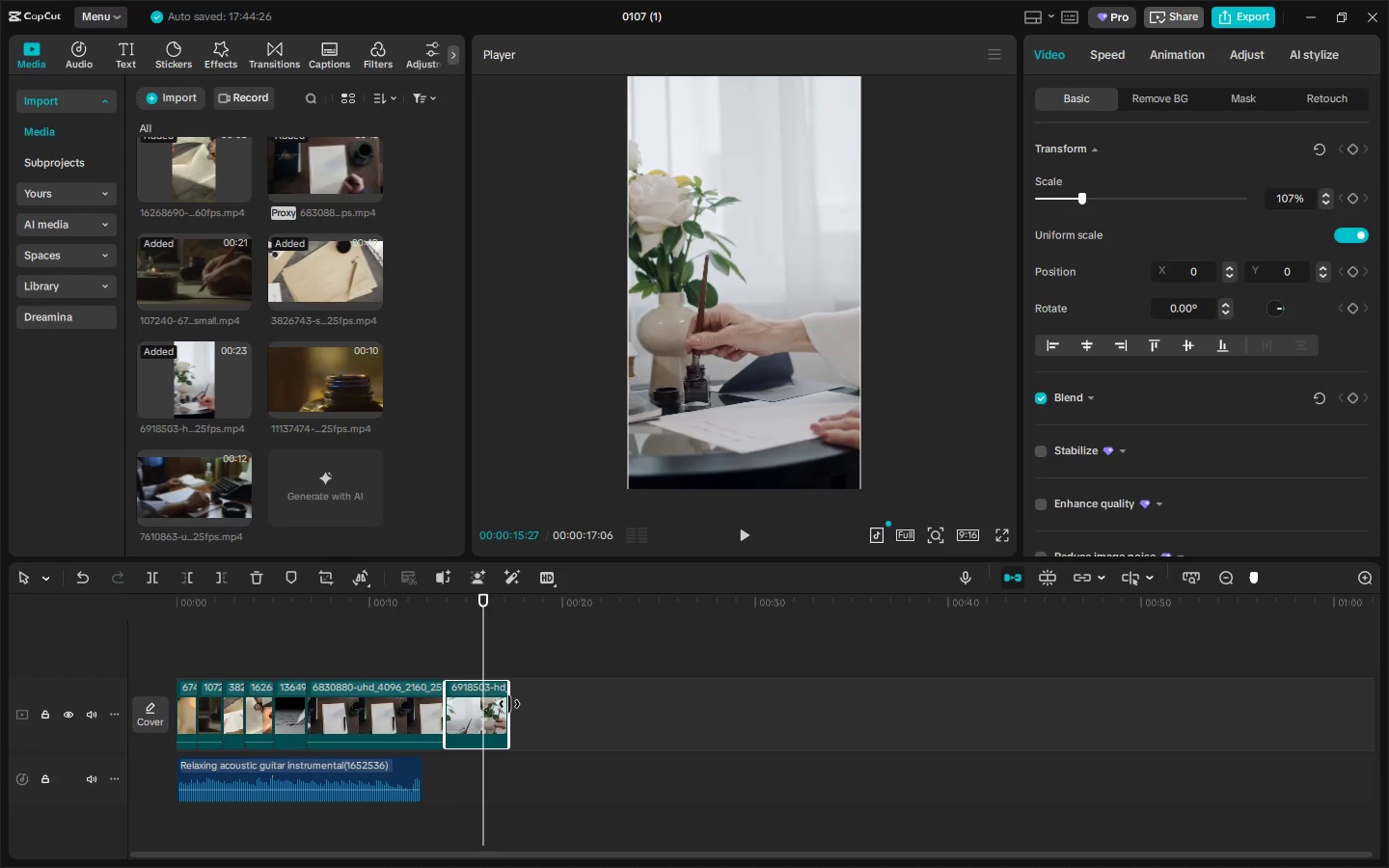 
left_click_drag(start_coordinate=[509, 704], to_coordinate=[485, 707])
 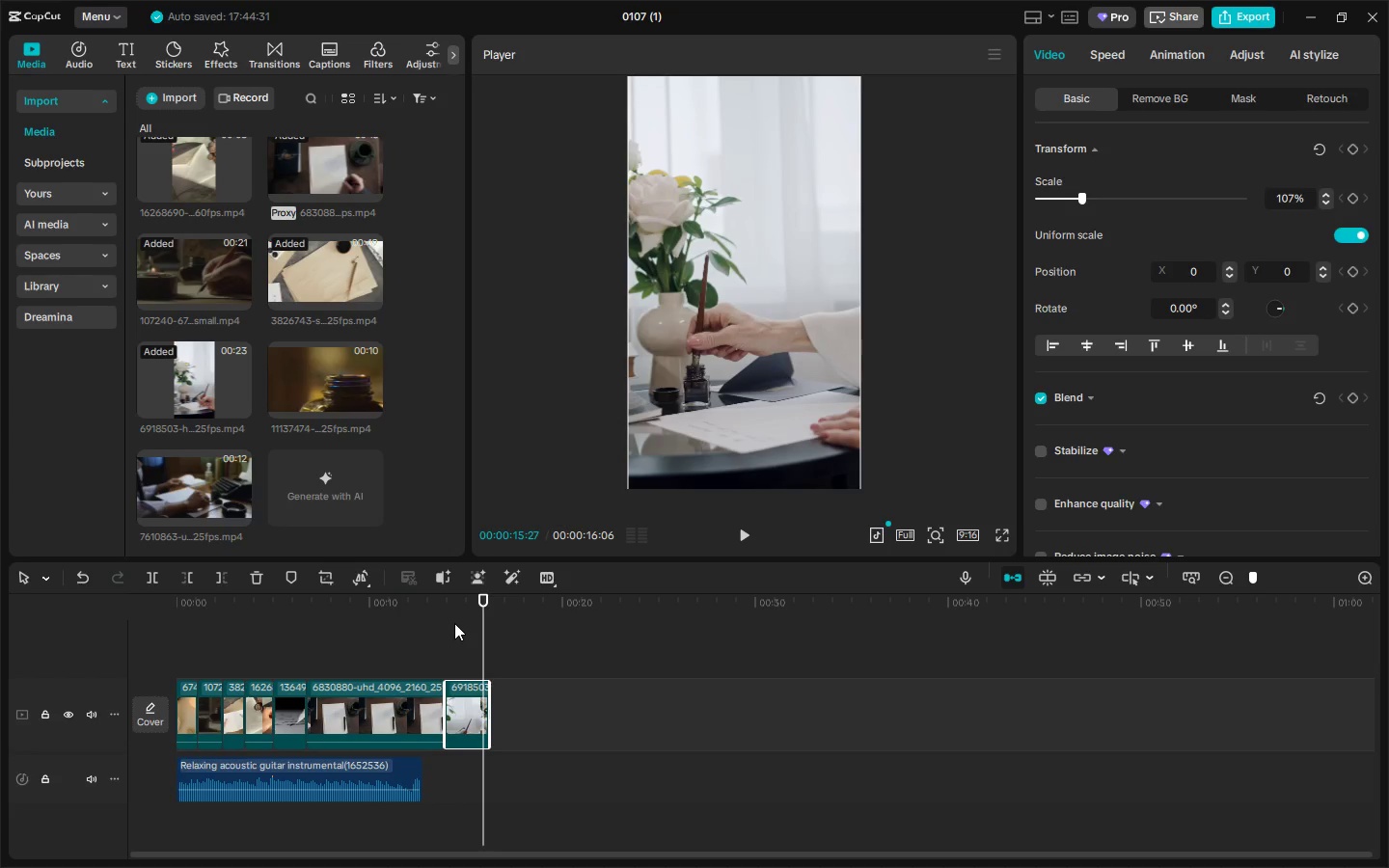 
wait(5.17)
 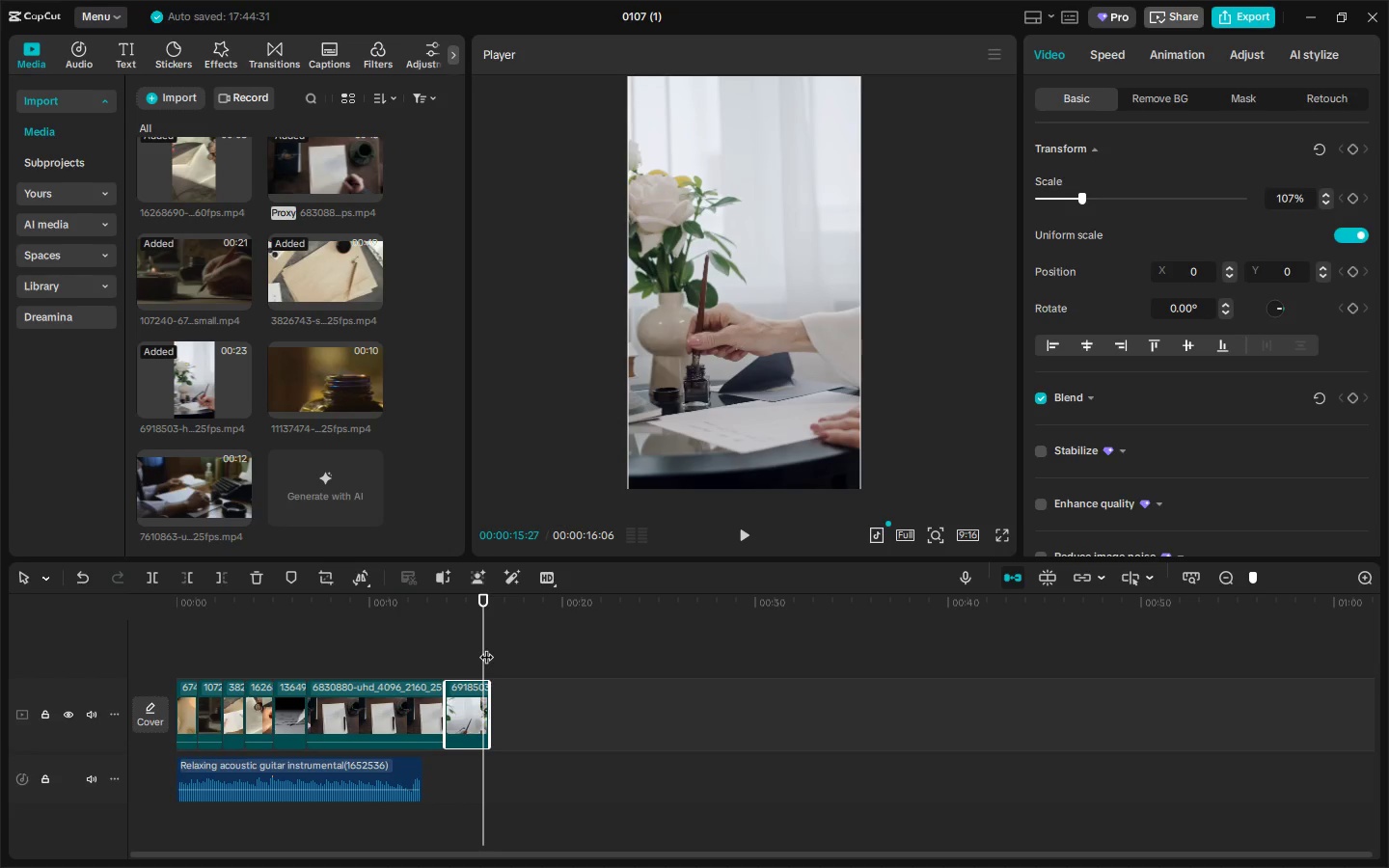 
left_click_drag(start_coordinate=[464, 700], to_coordinate=[326, 708])
 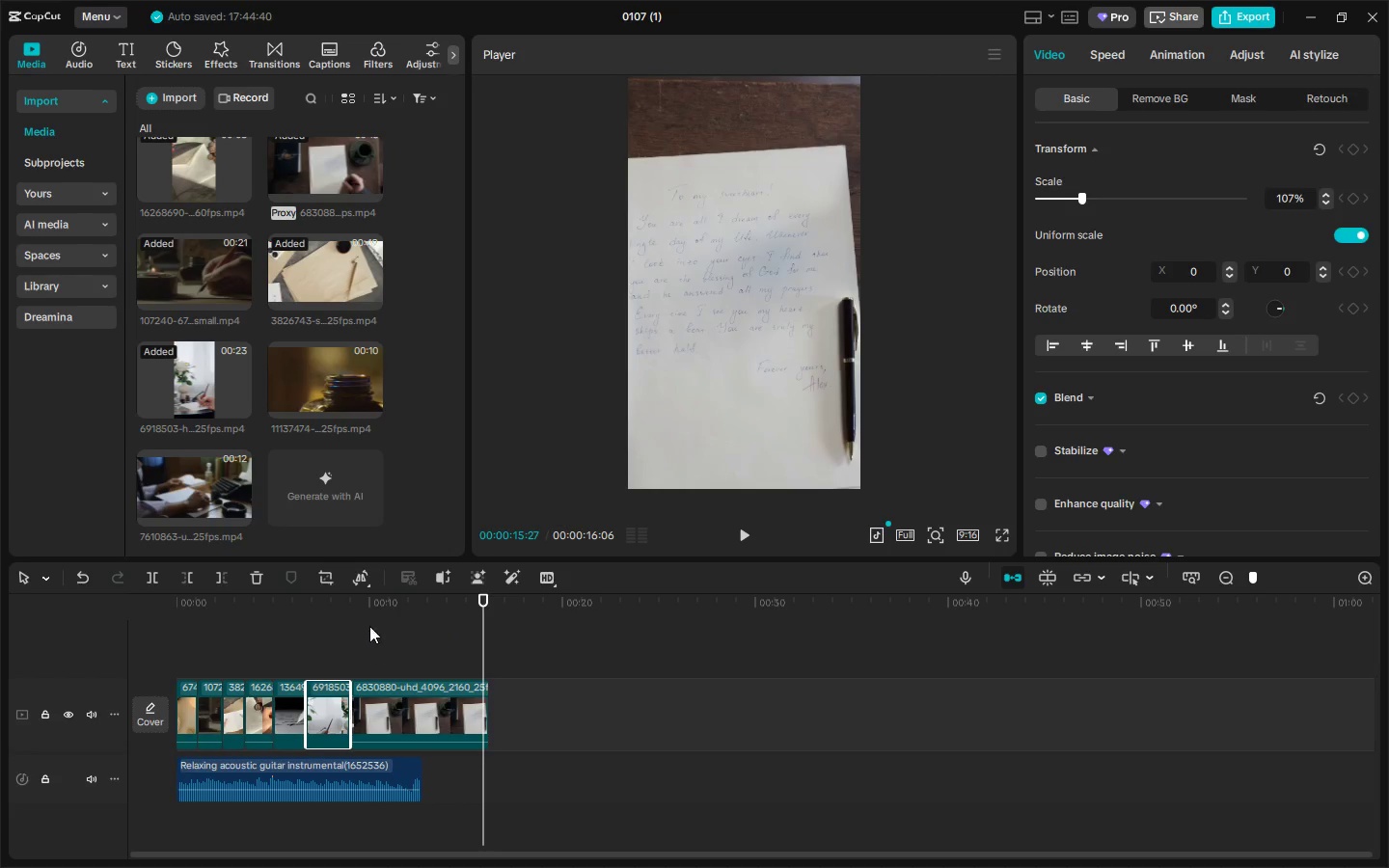 
left_click_drag(start_coordinate=[366, 613], to_coordinate=[378, 636])
 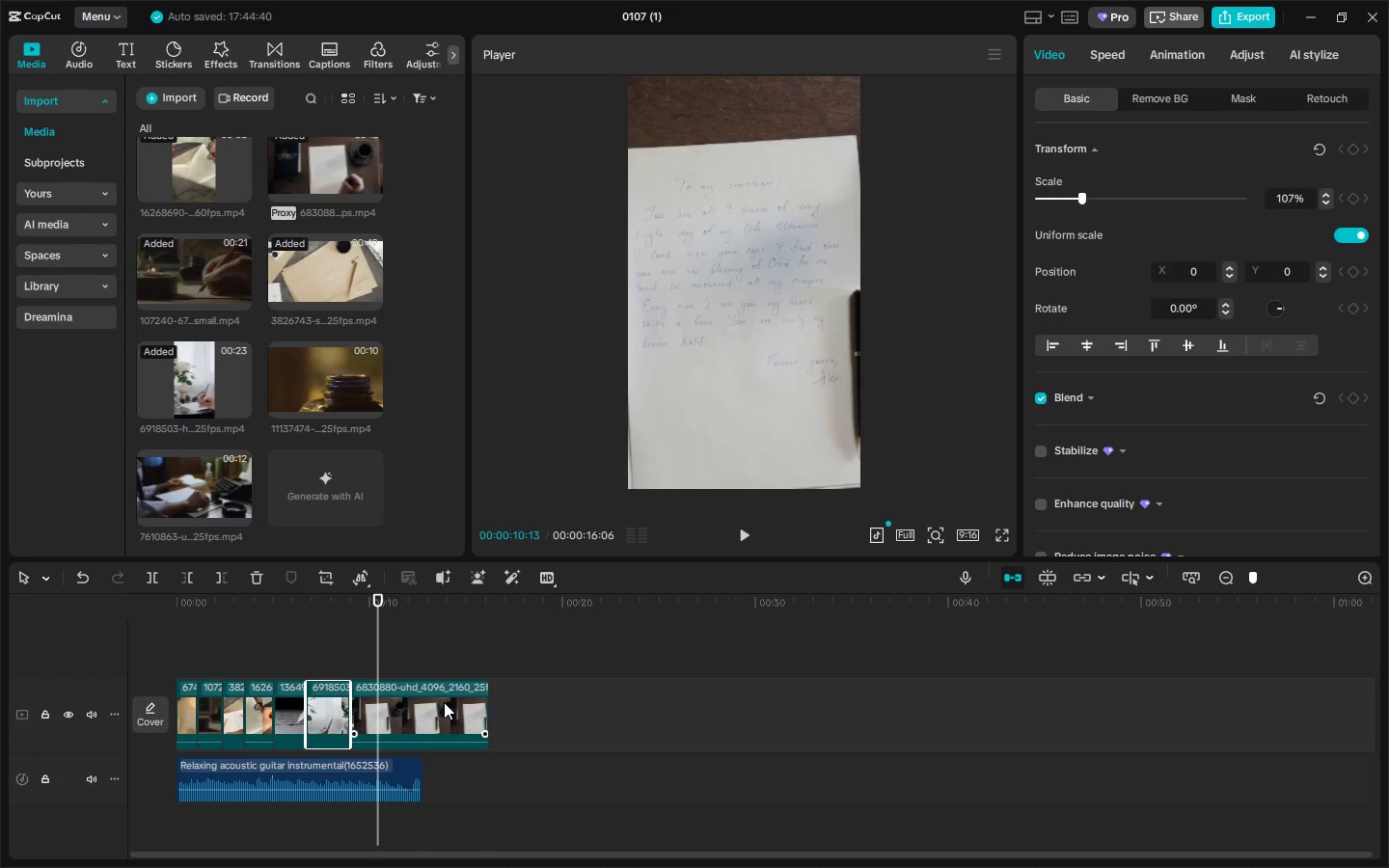 
left_click([444, 702])
 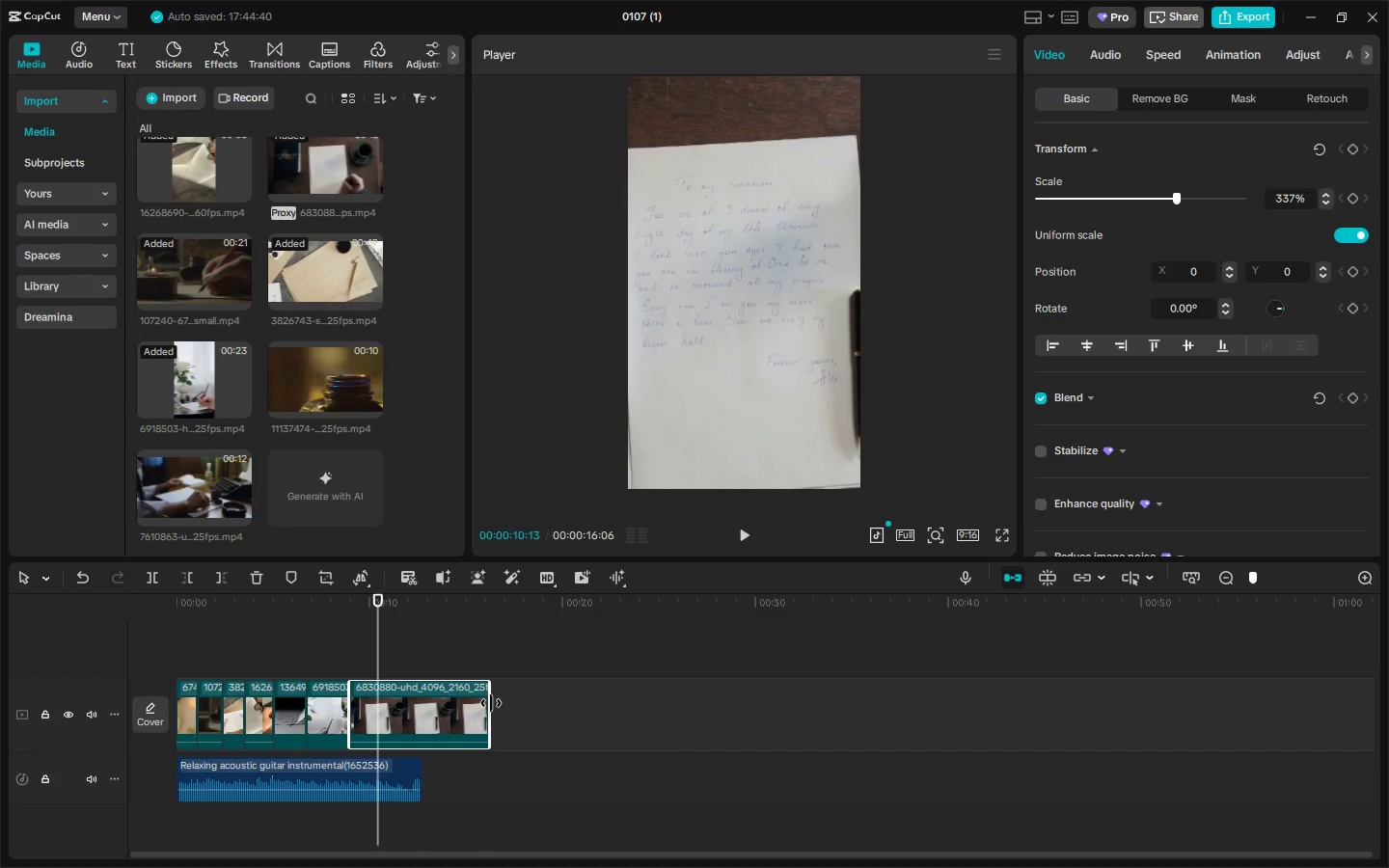 
left_click_drag(start_coordinate=[491, 703], to_coordinate=[642, 703])
 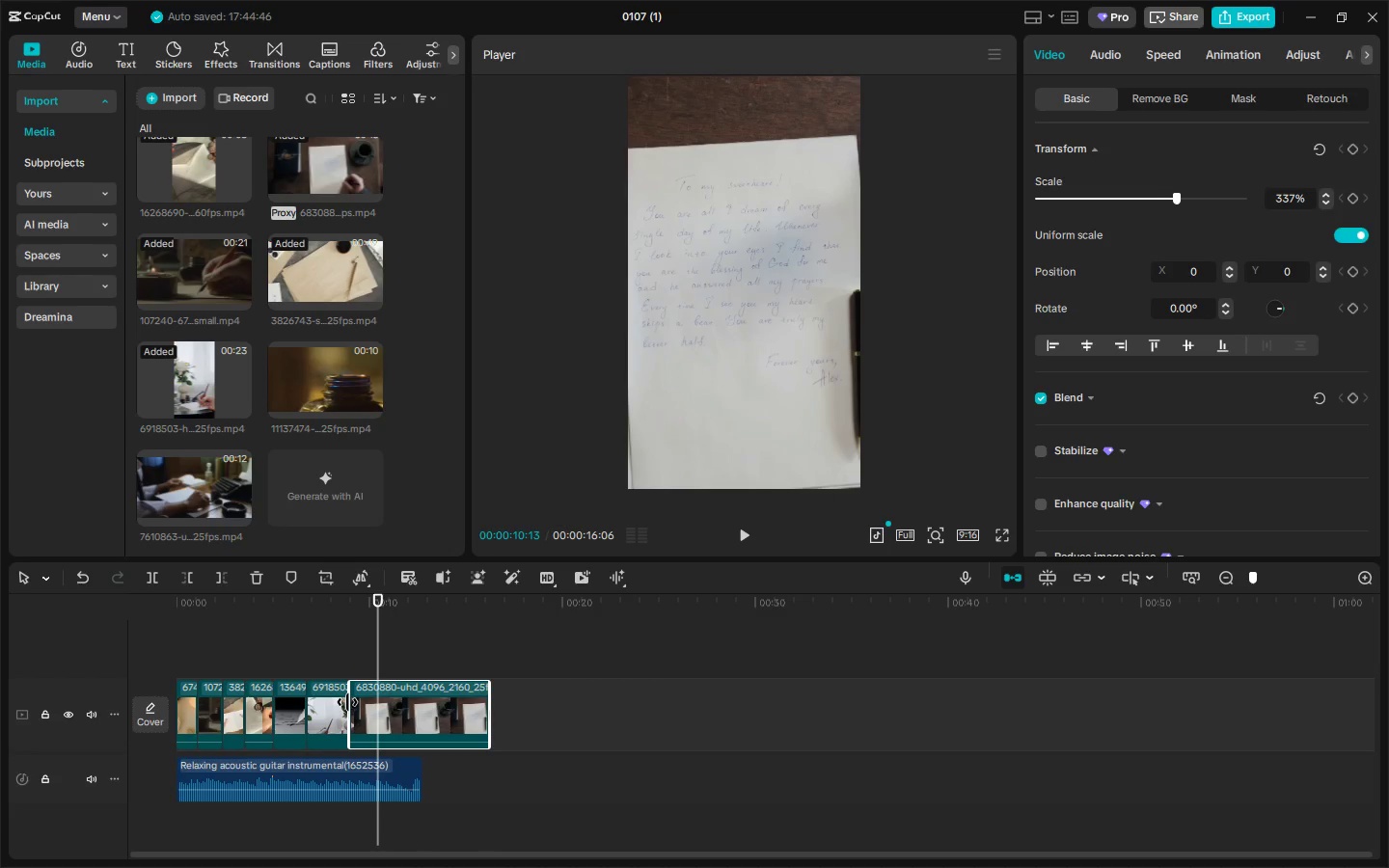 
left_click_drag(start_coordinate=[347, 706], to_coordinate=[209, 716])
 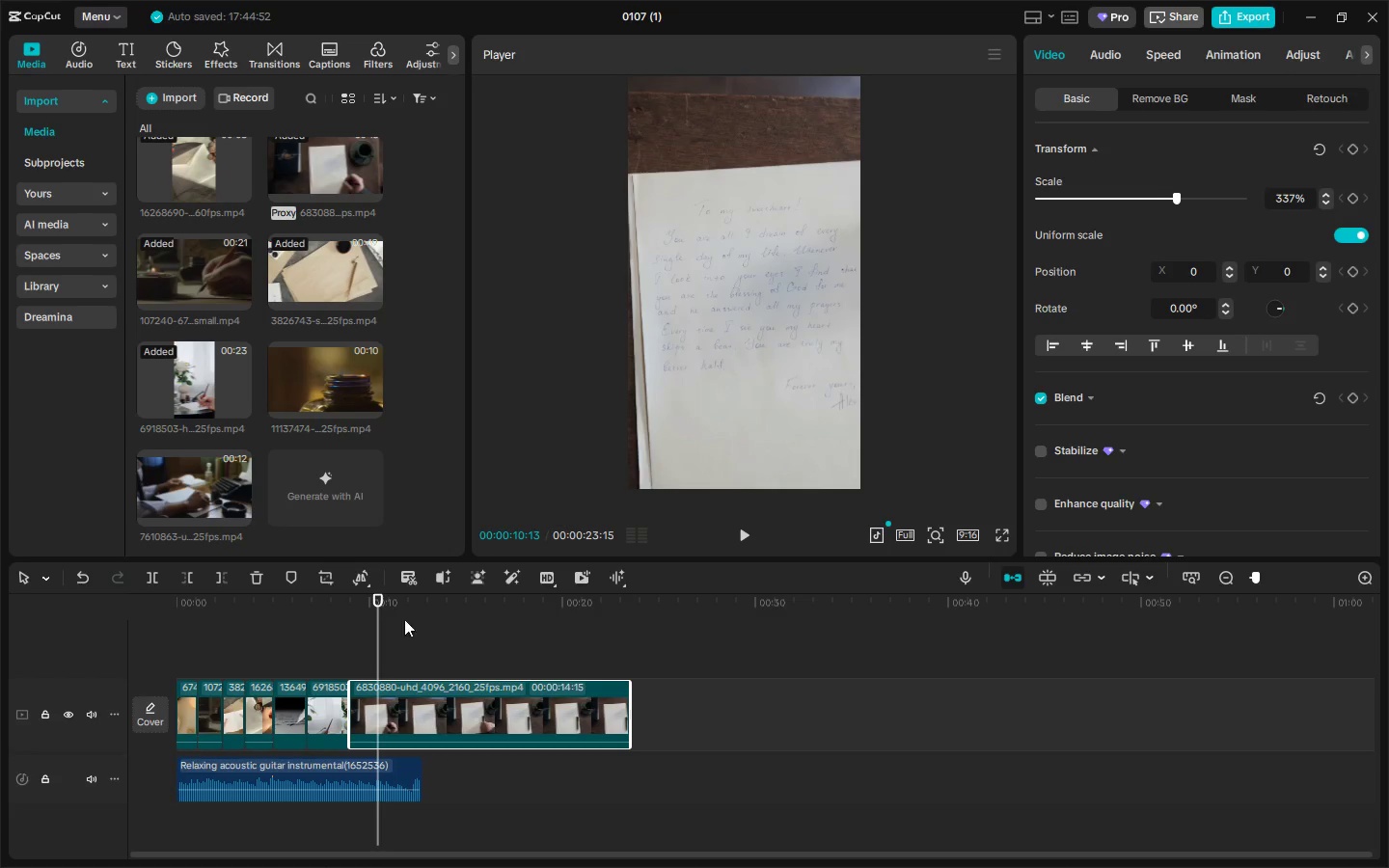 
left_click_drag(start_coordinate=[379, 610], to_coordinate=[357, 635])
 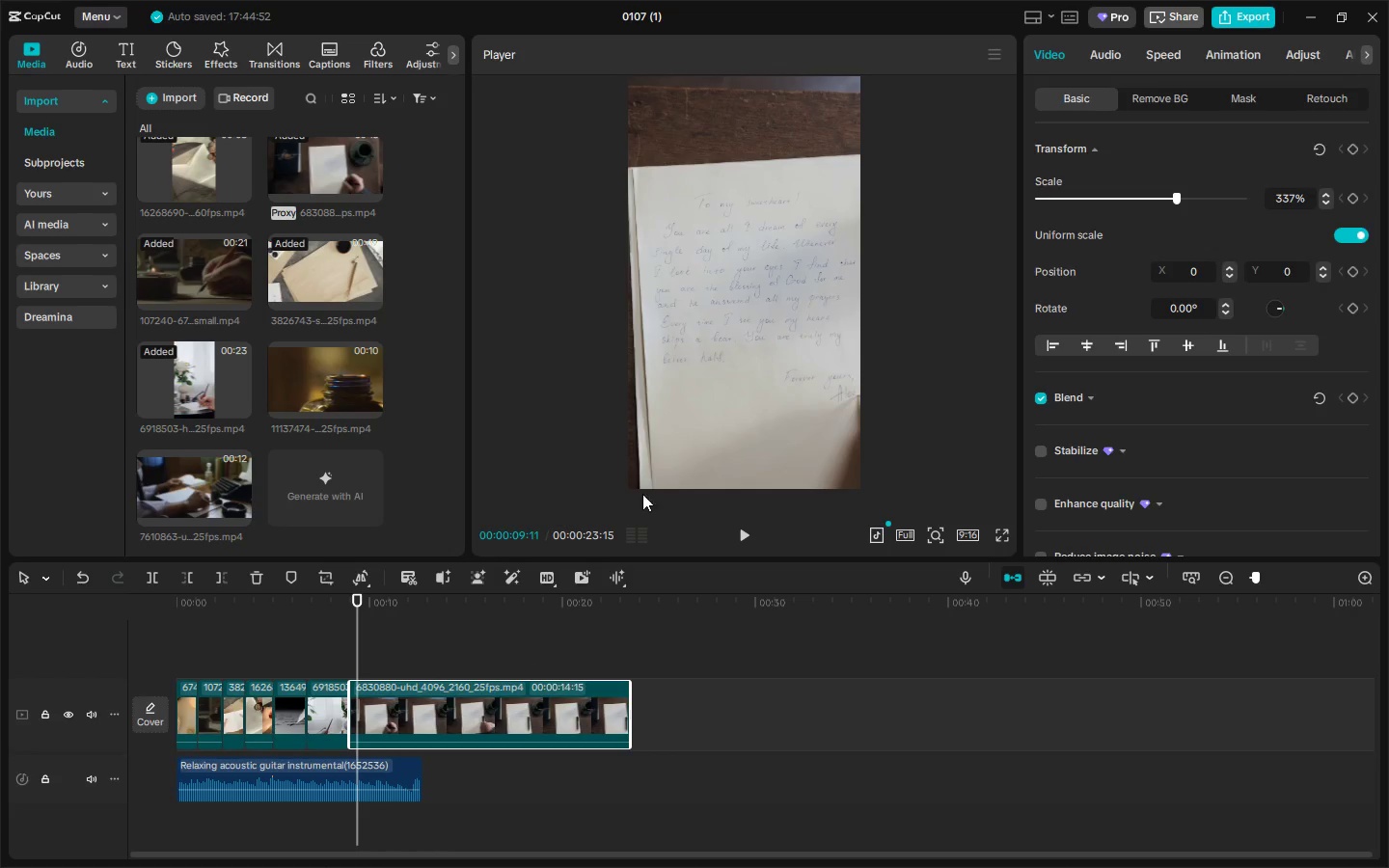 
left_click_drag(start_coordinate=[693, 403], to_coordinate=[557, 405])
 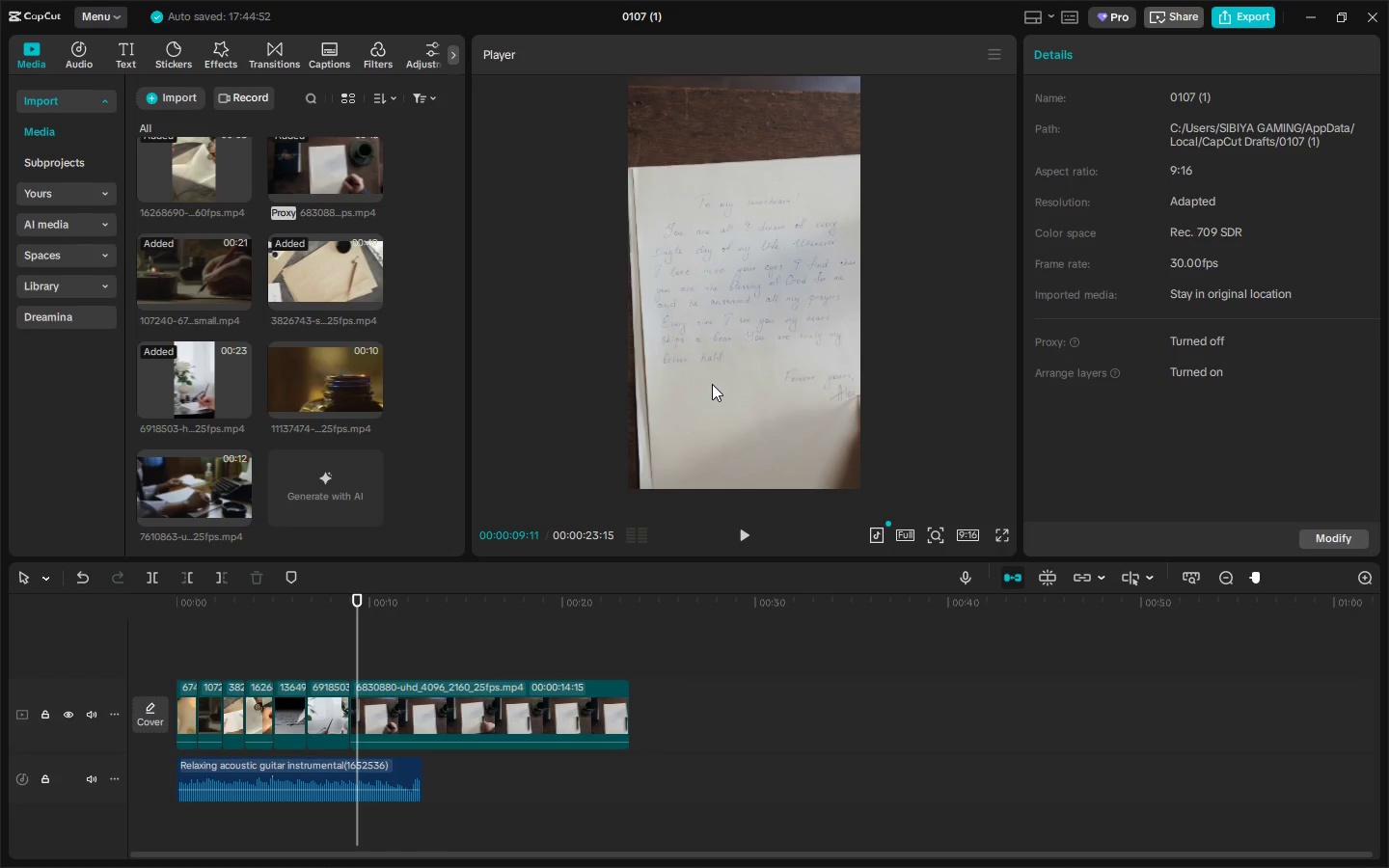 
left_click([712, 384])
 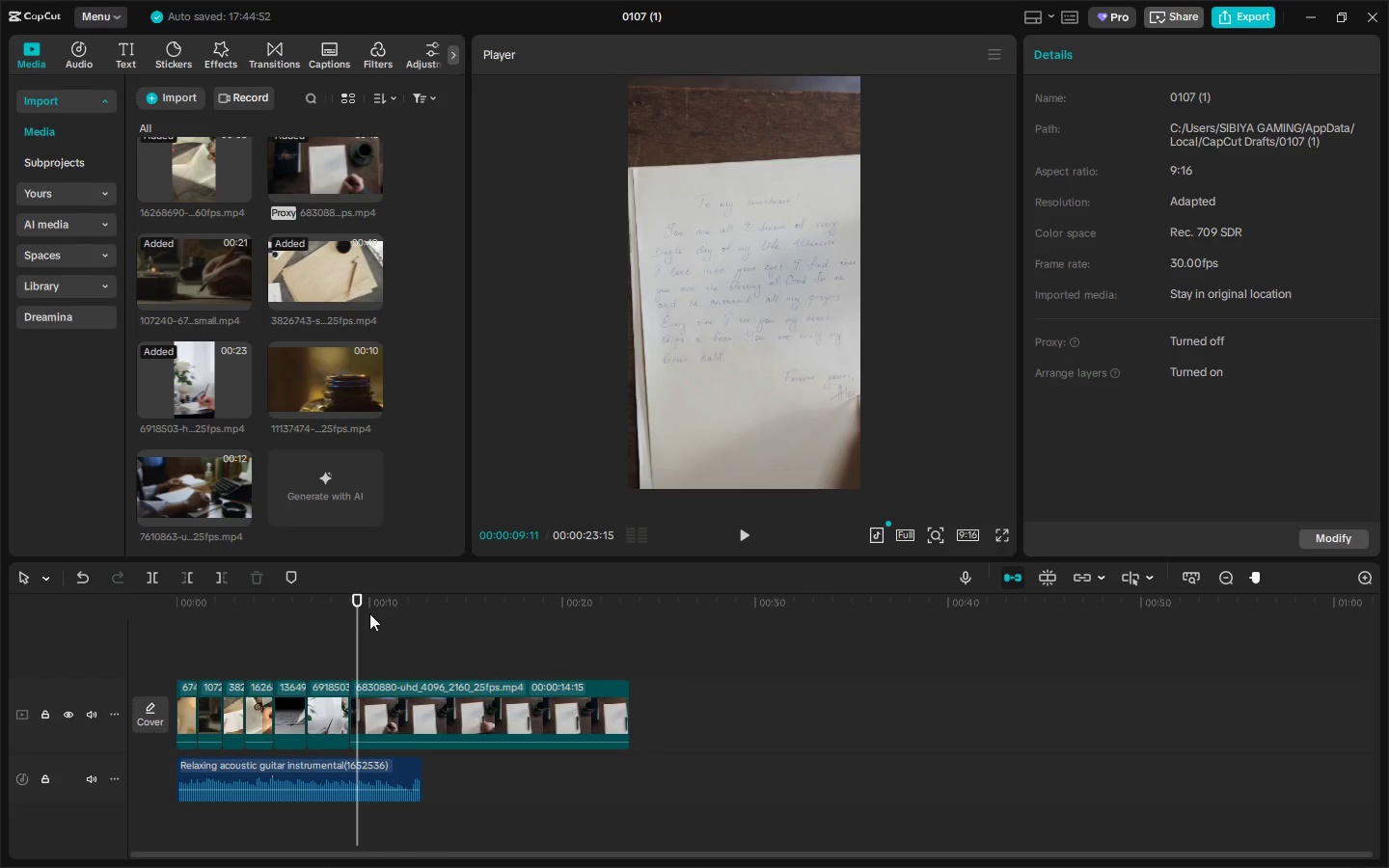 
left_click_drag(start_coordinate=[361, 610], to_coordinate=[509, 613])
 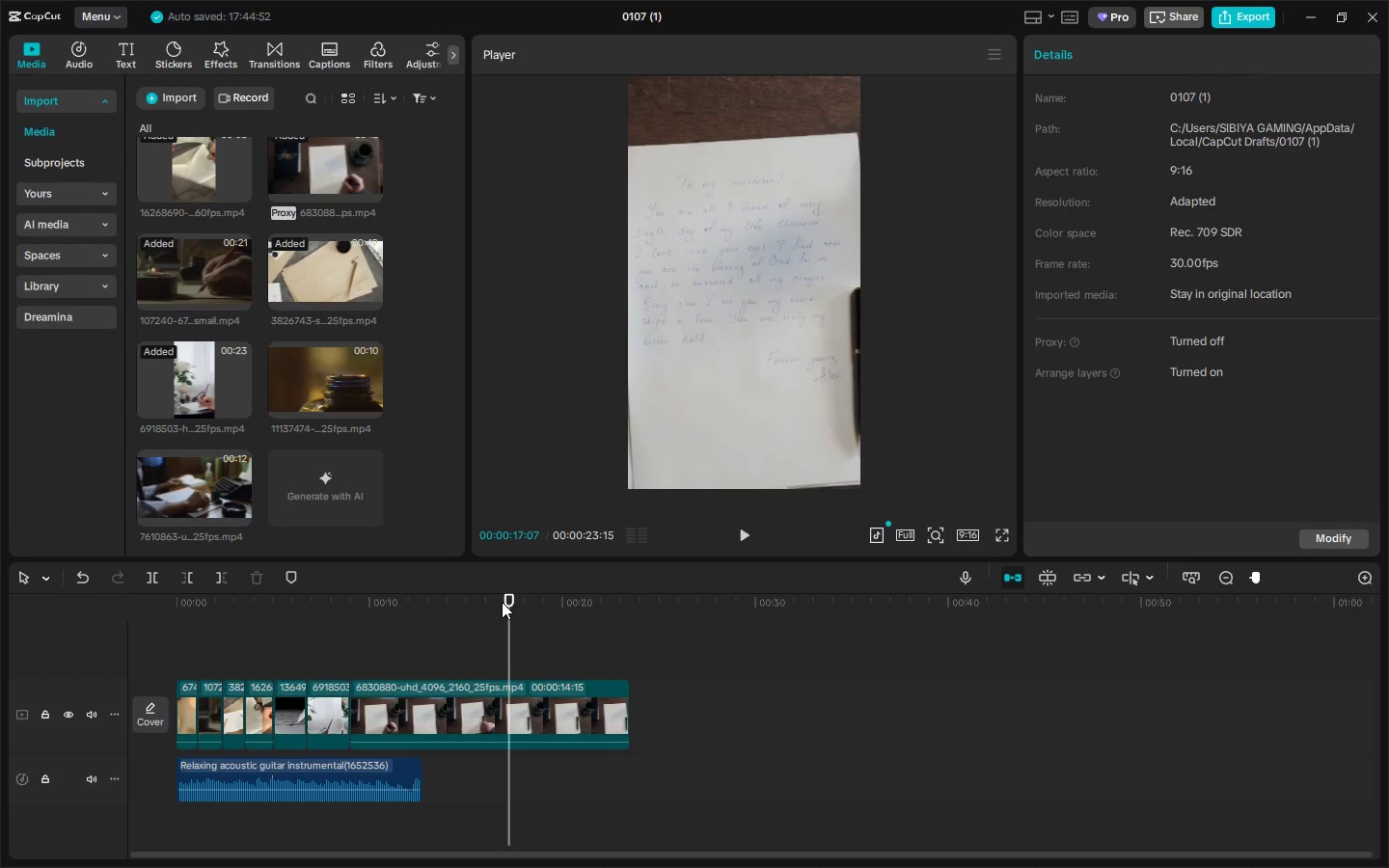 
wait(15.0)
 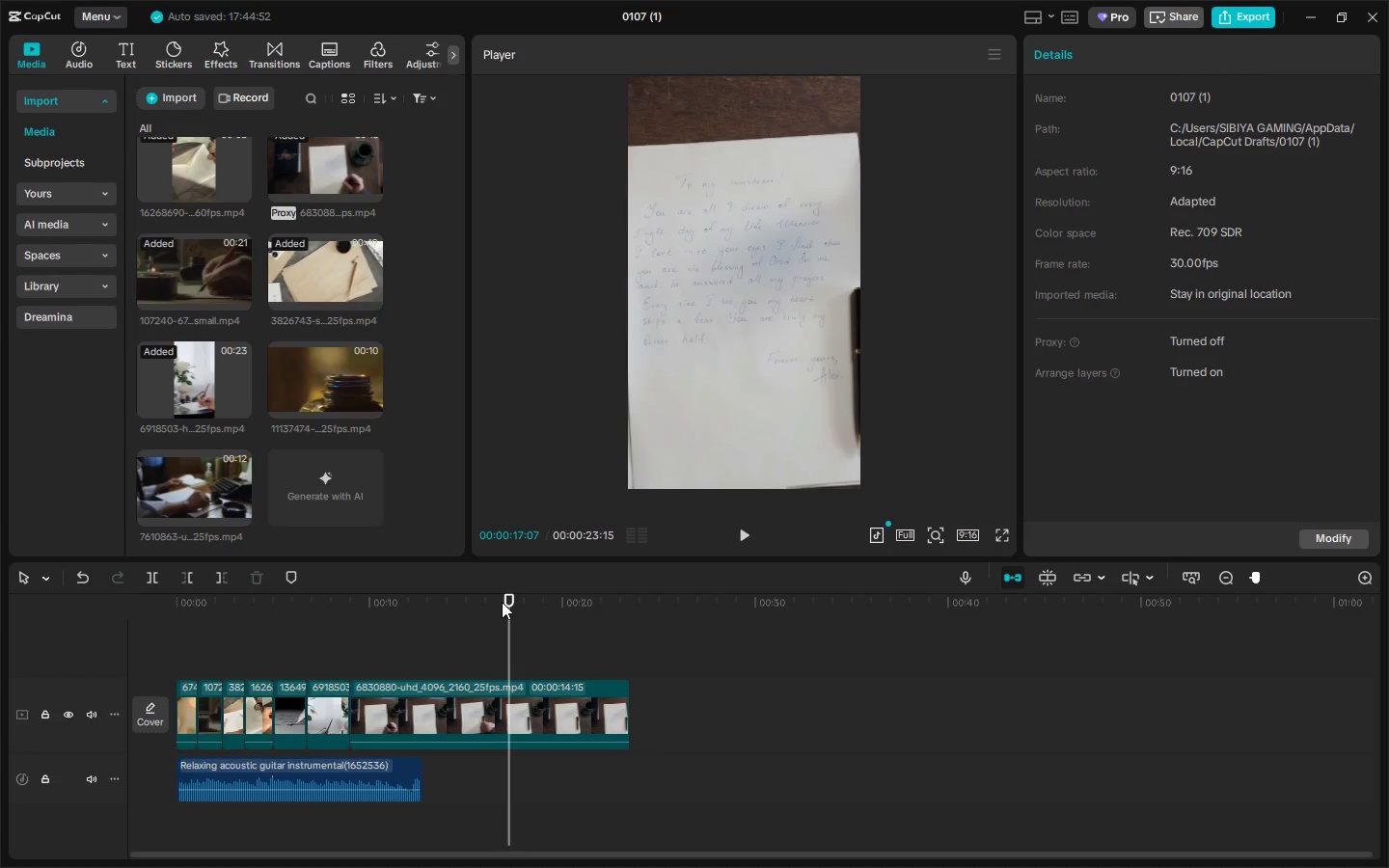 
left_click_drag(start_coordinate=[215, 613], to_coordinate=[166, 614])
 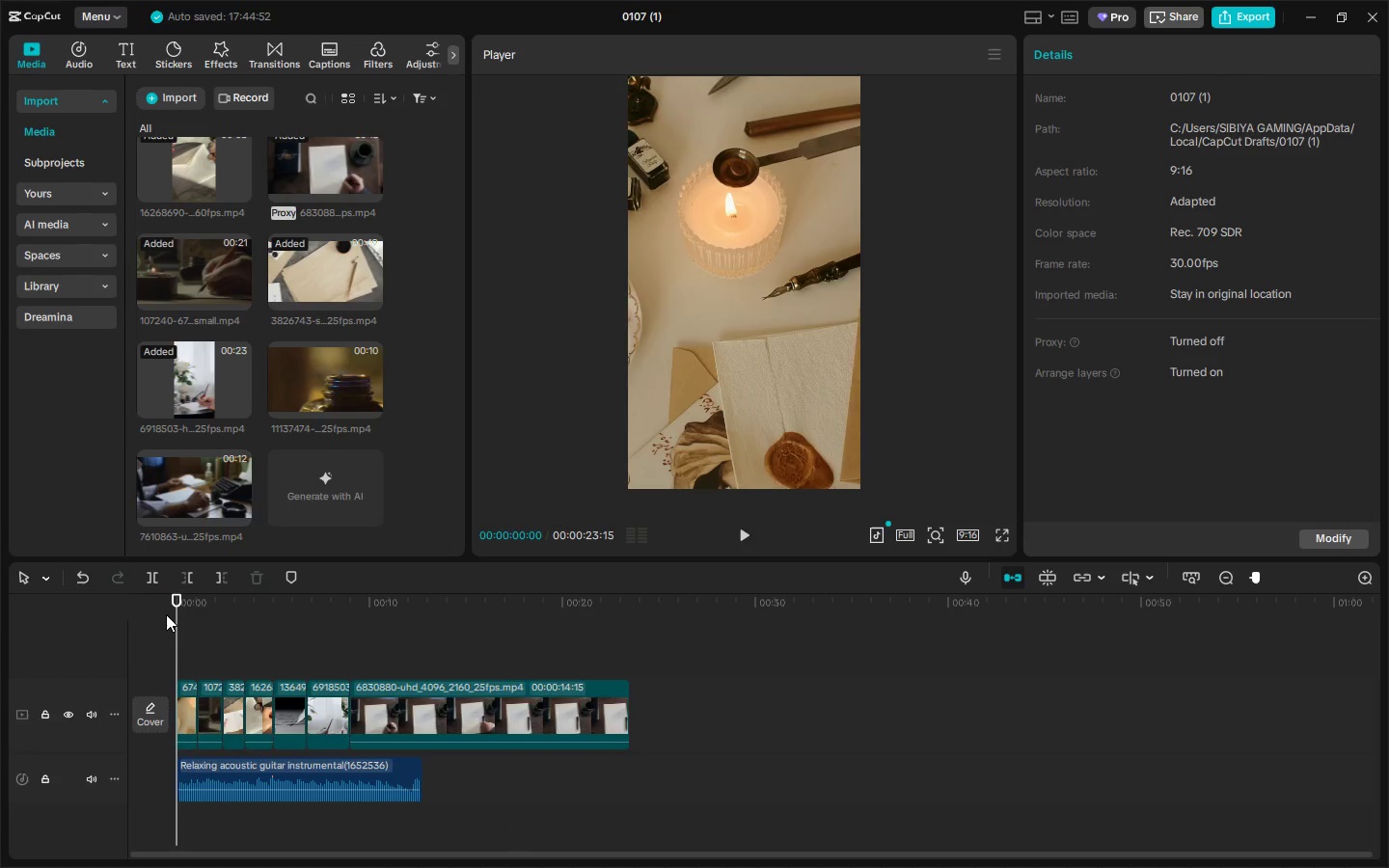 
key(Space)
 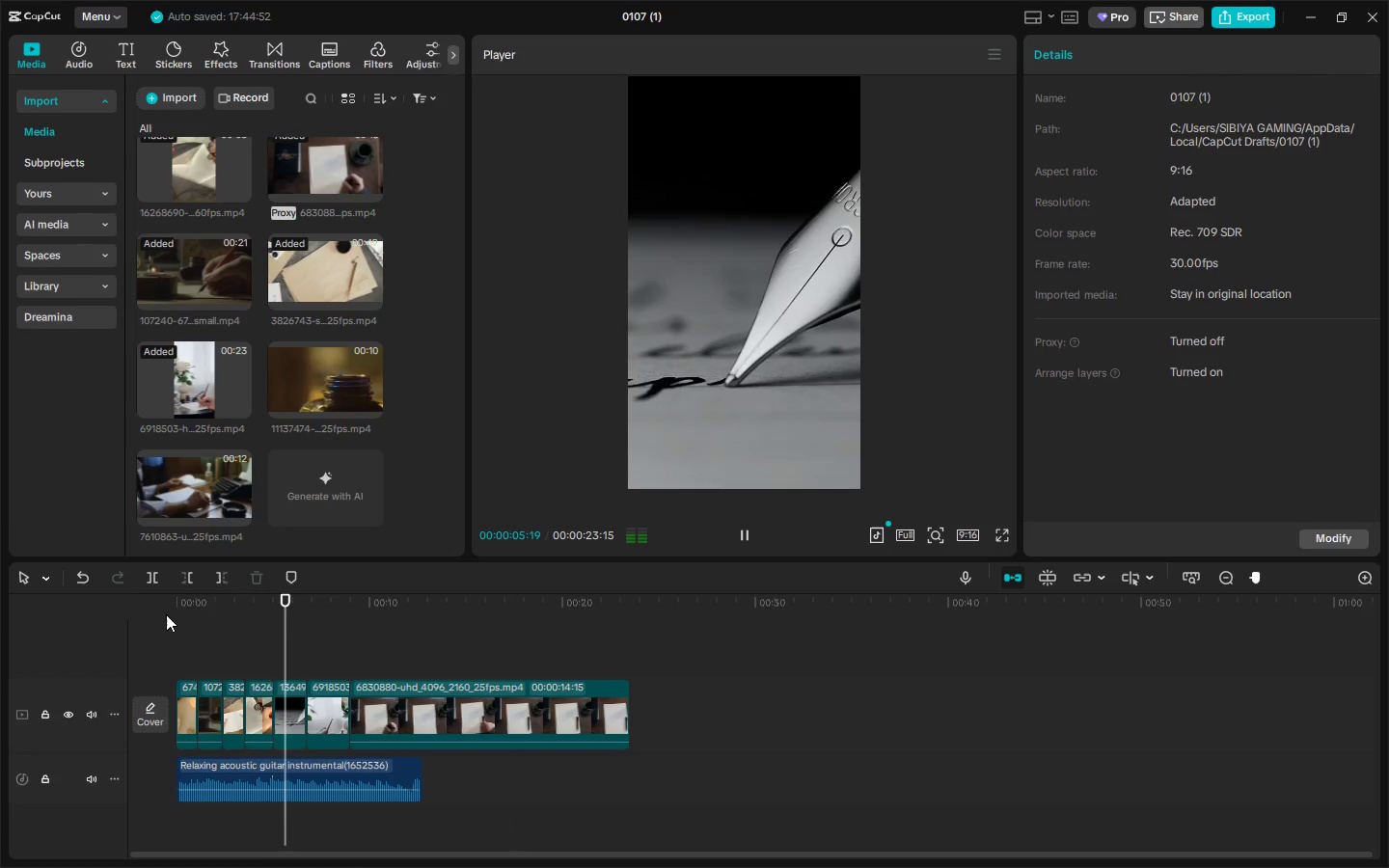 
wait(10.7)
 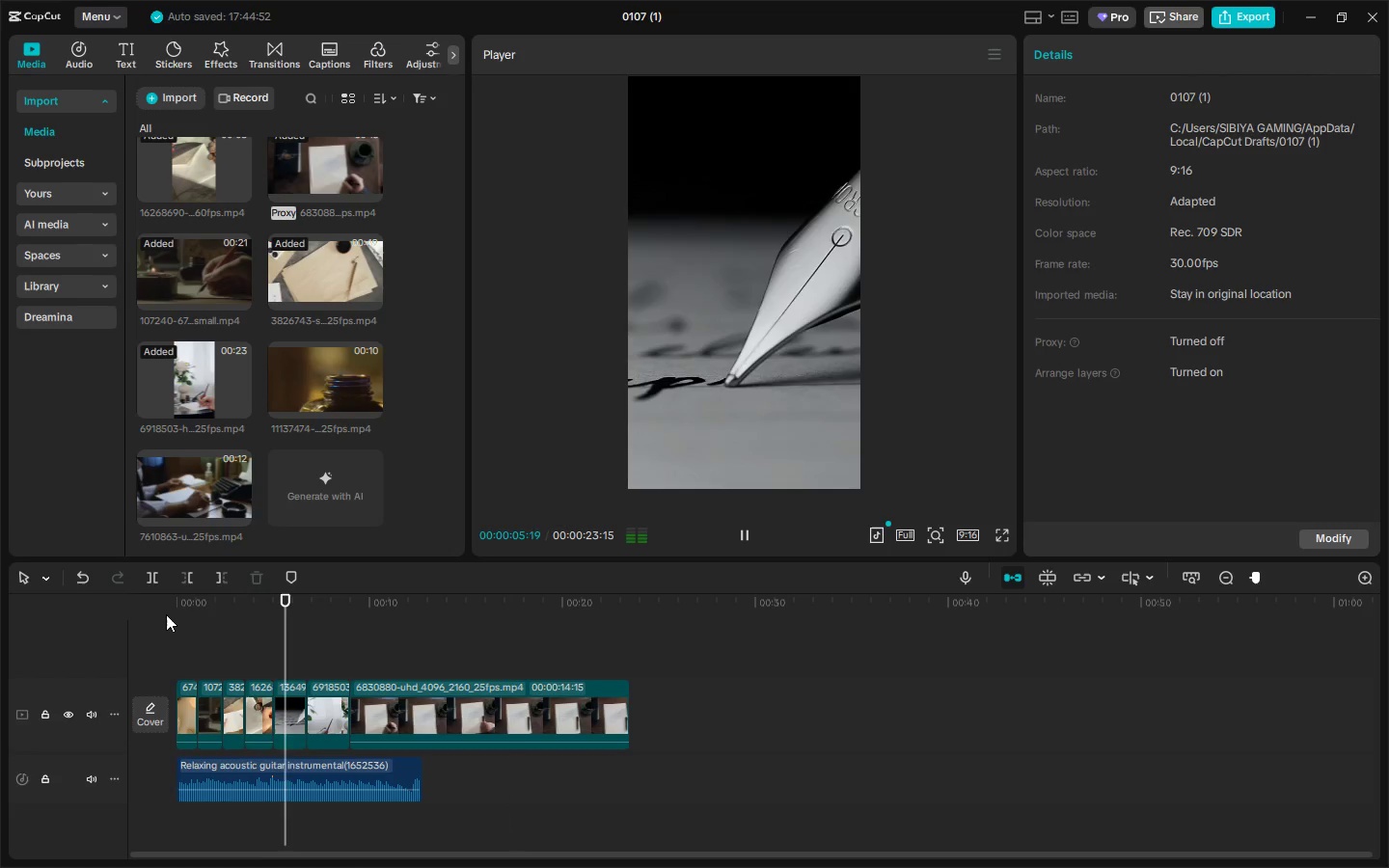 
key(Space)
 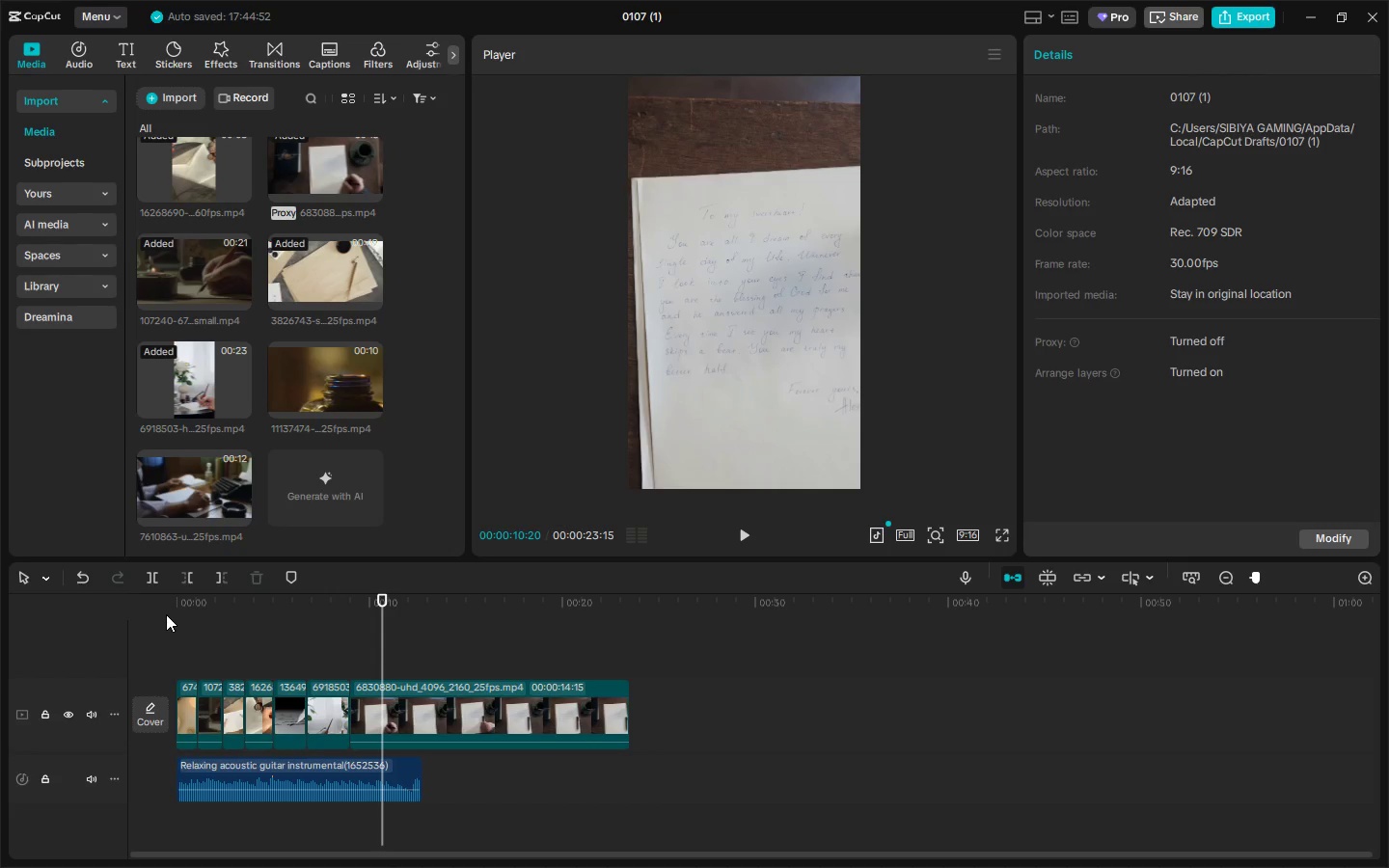 
left_click_drag(start_coordinate=[382, 601], to_coordinate=[385, 630])
 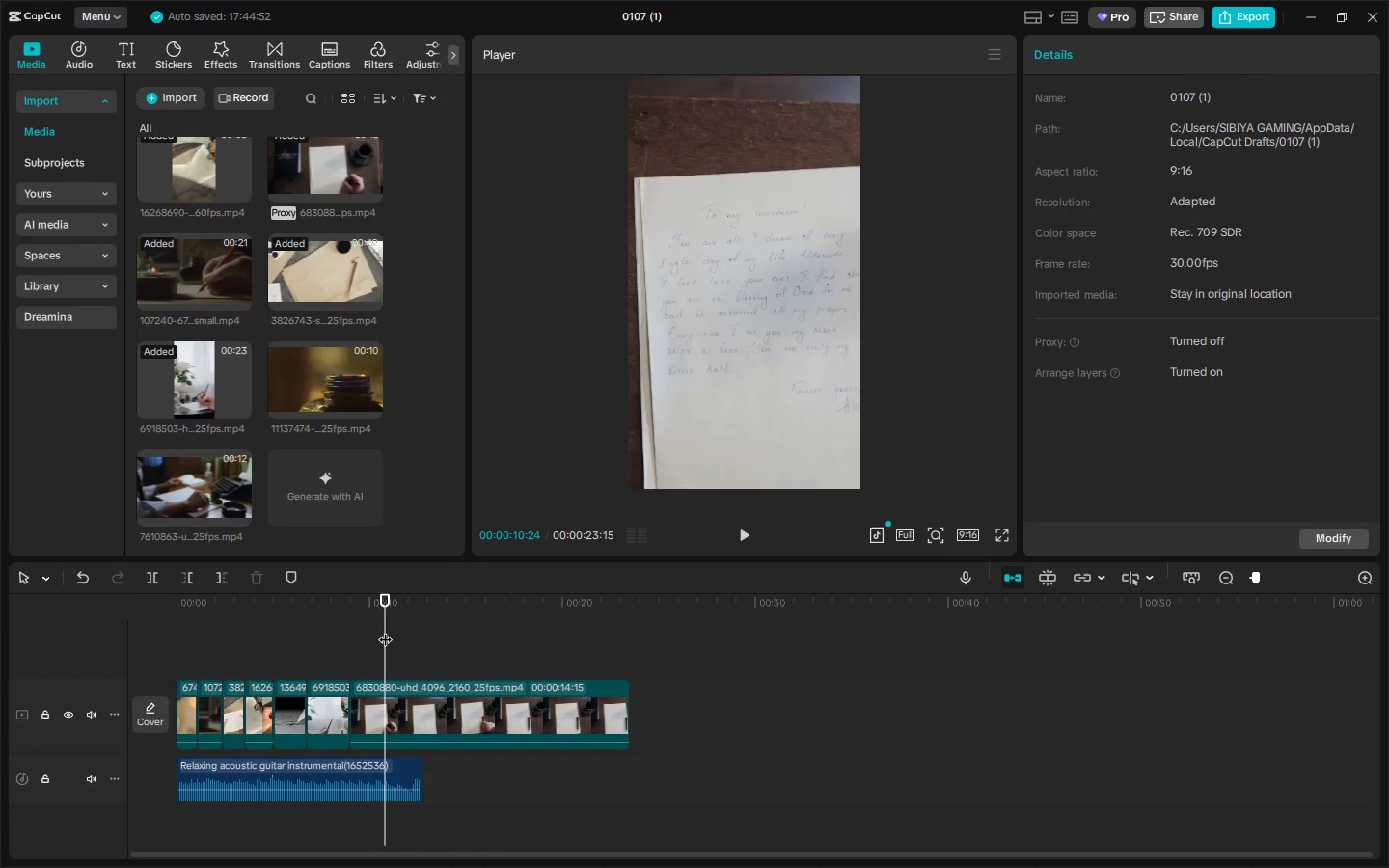 
key(Space)
 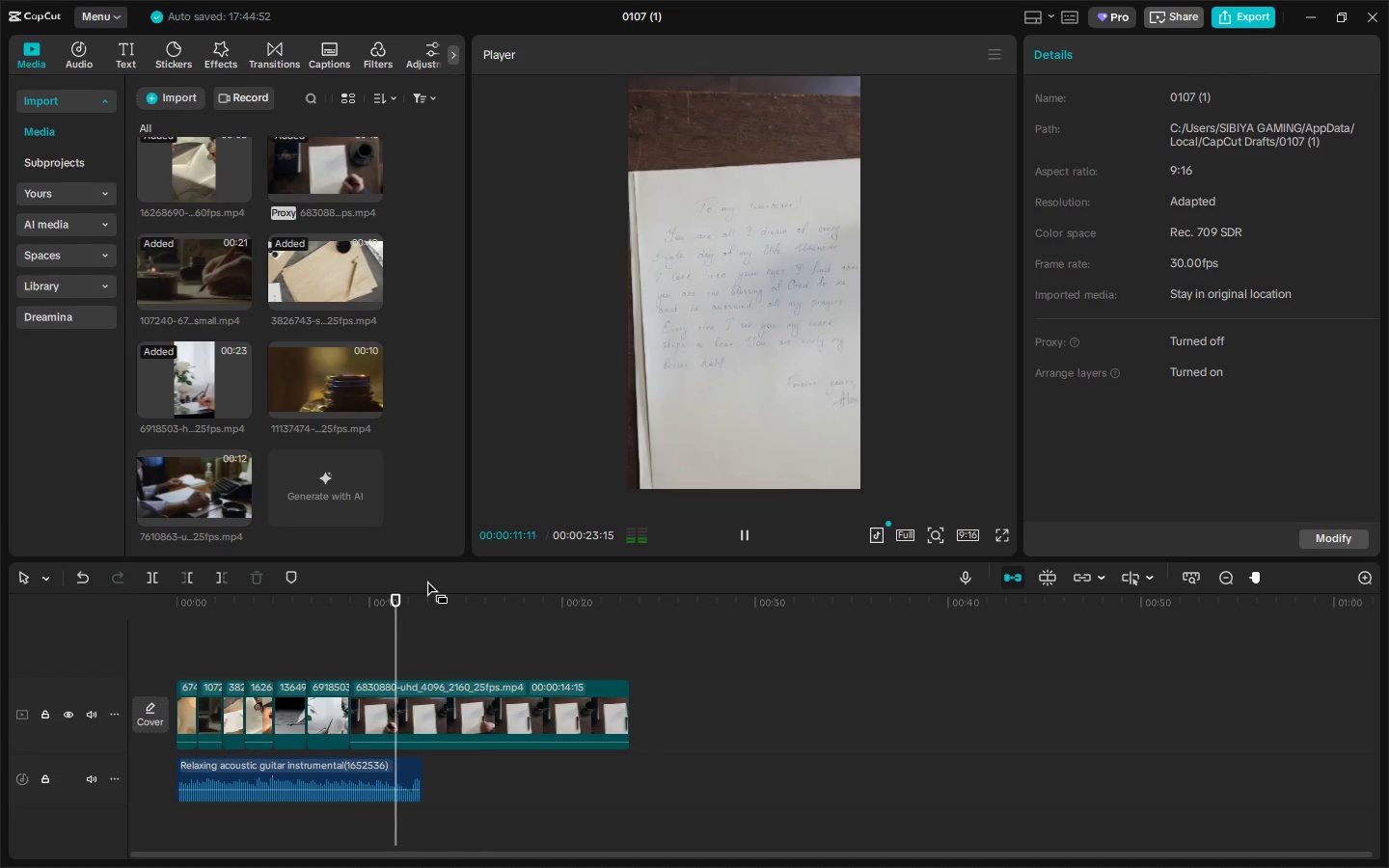 
key(Space)
 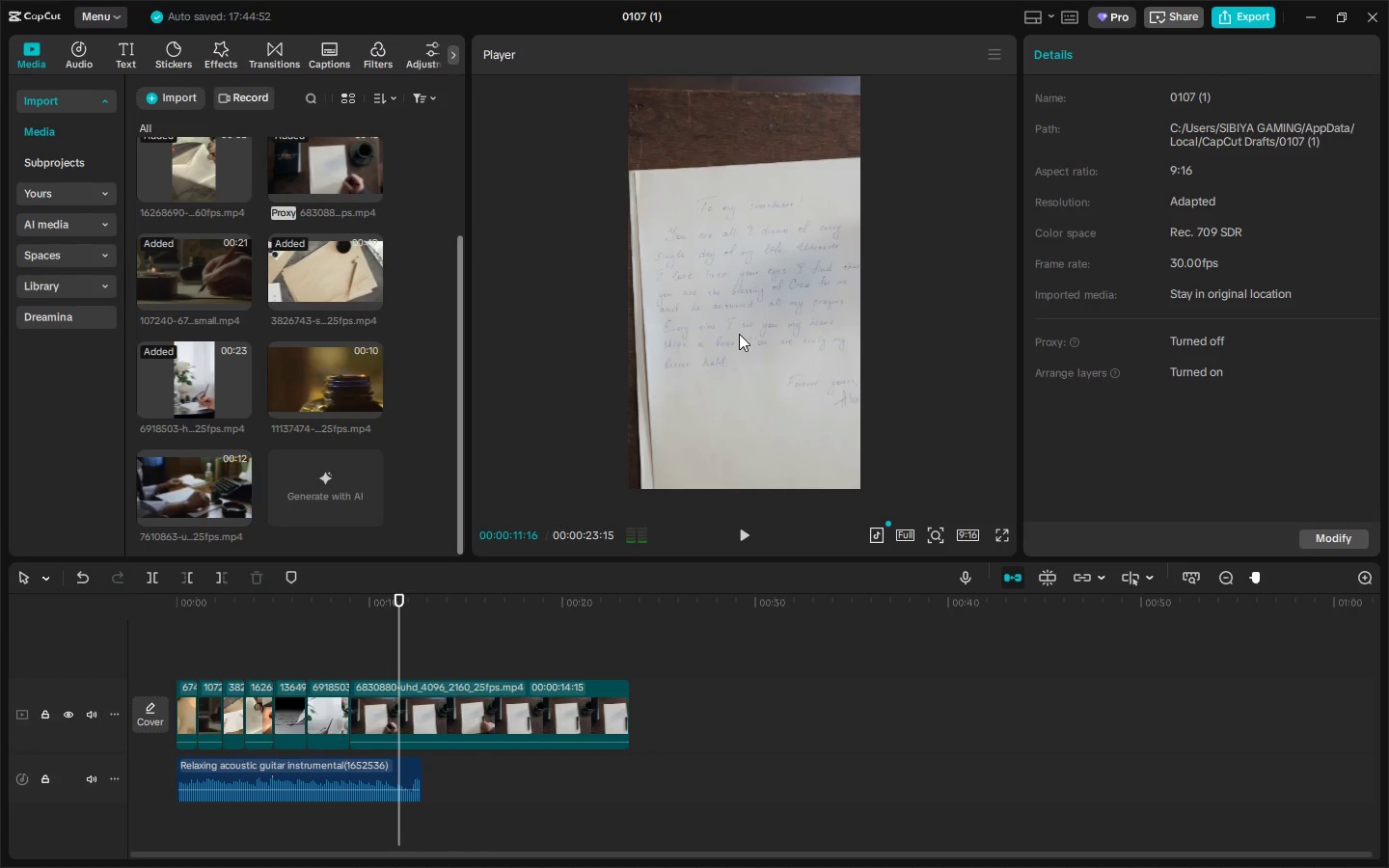 
left_click([739, 334])
 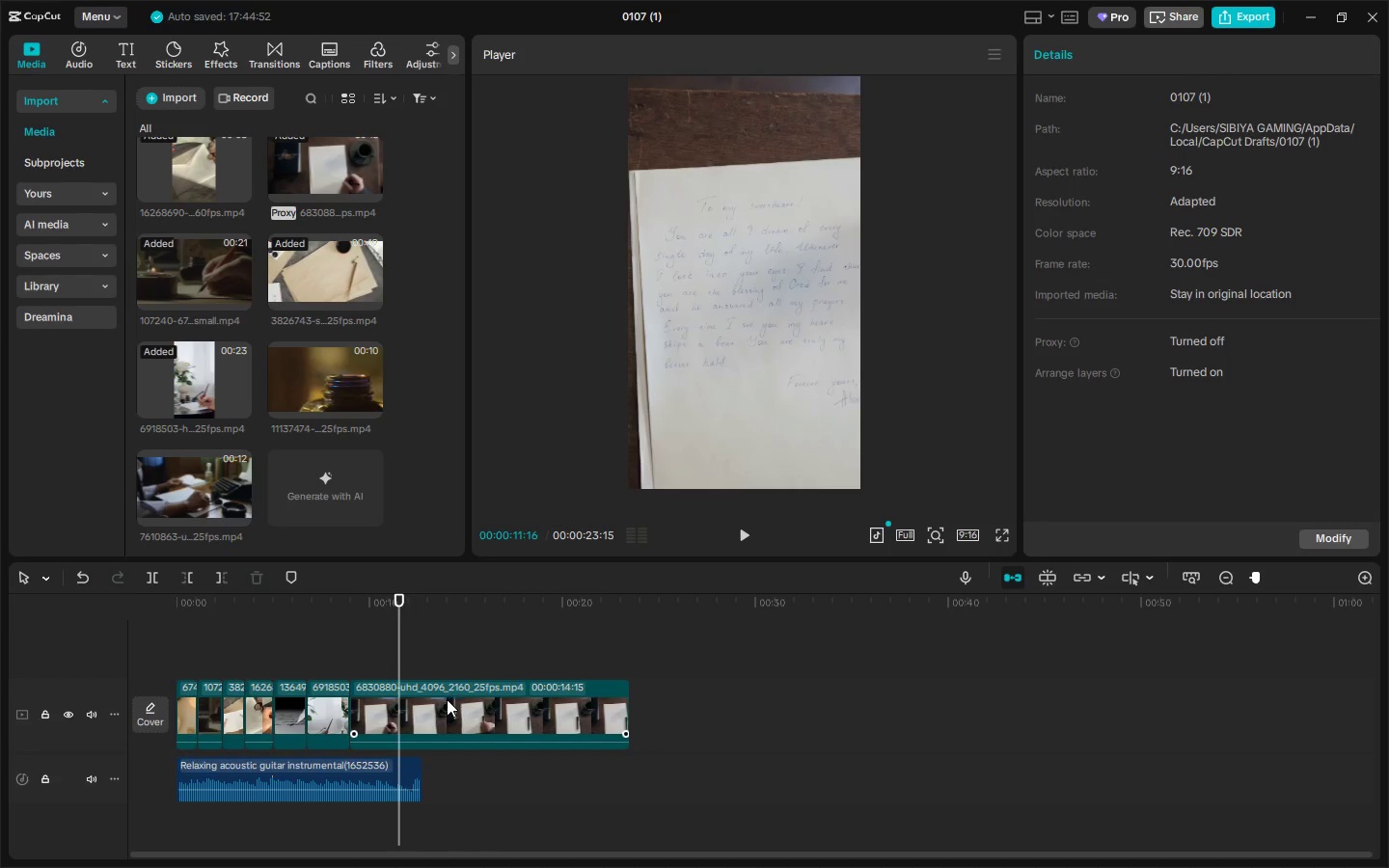 
left_click_drag(start_coordinate=[767, 346], to_coordinate=[645, 347])
 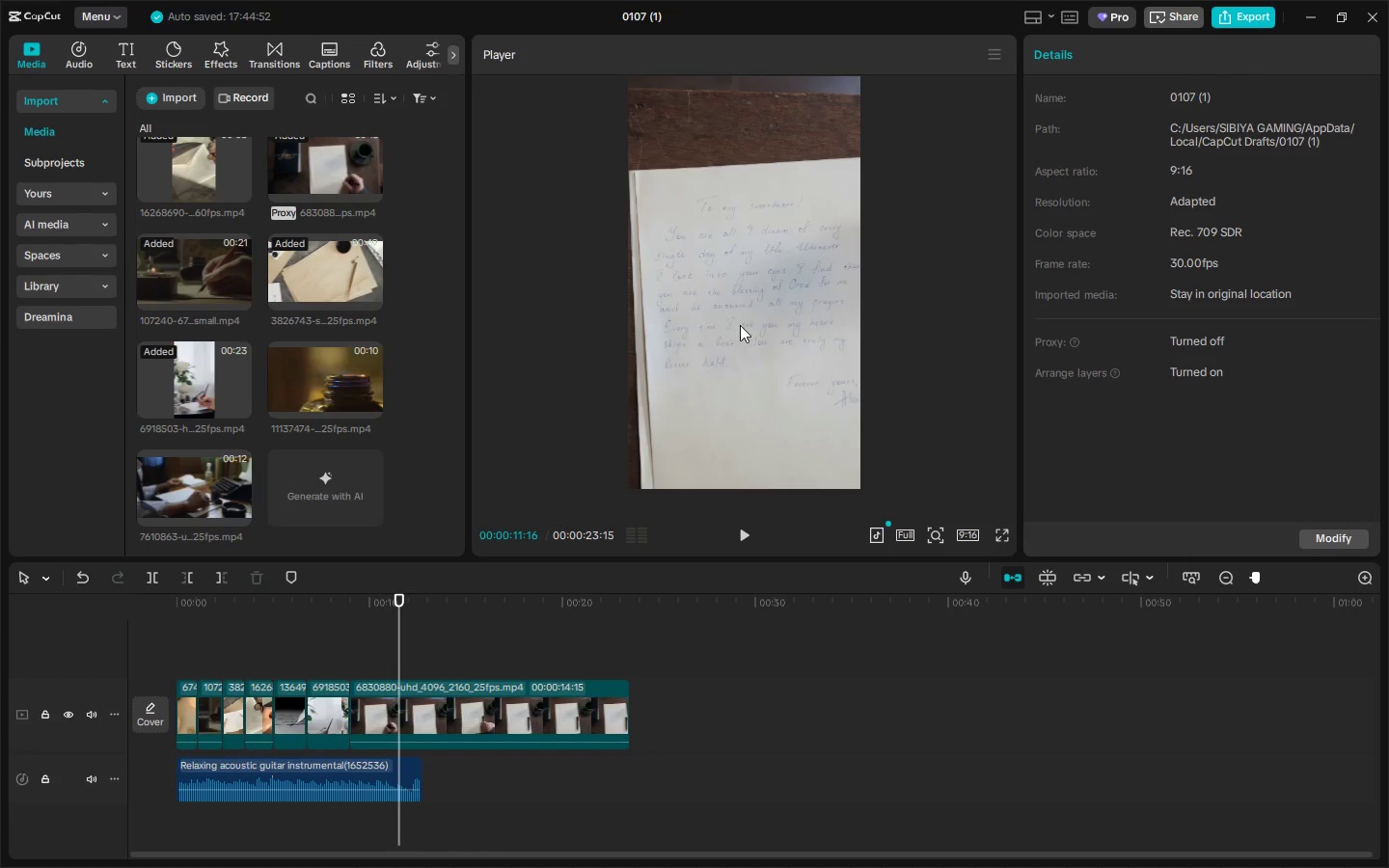 
left_click([740, 325])
 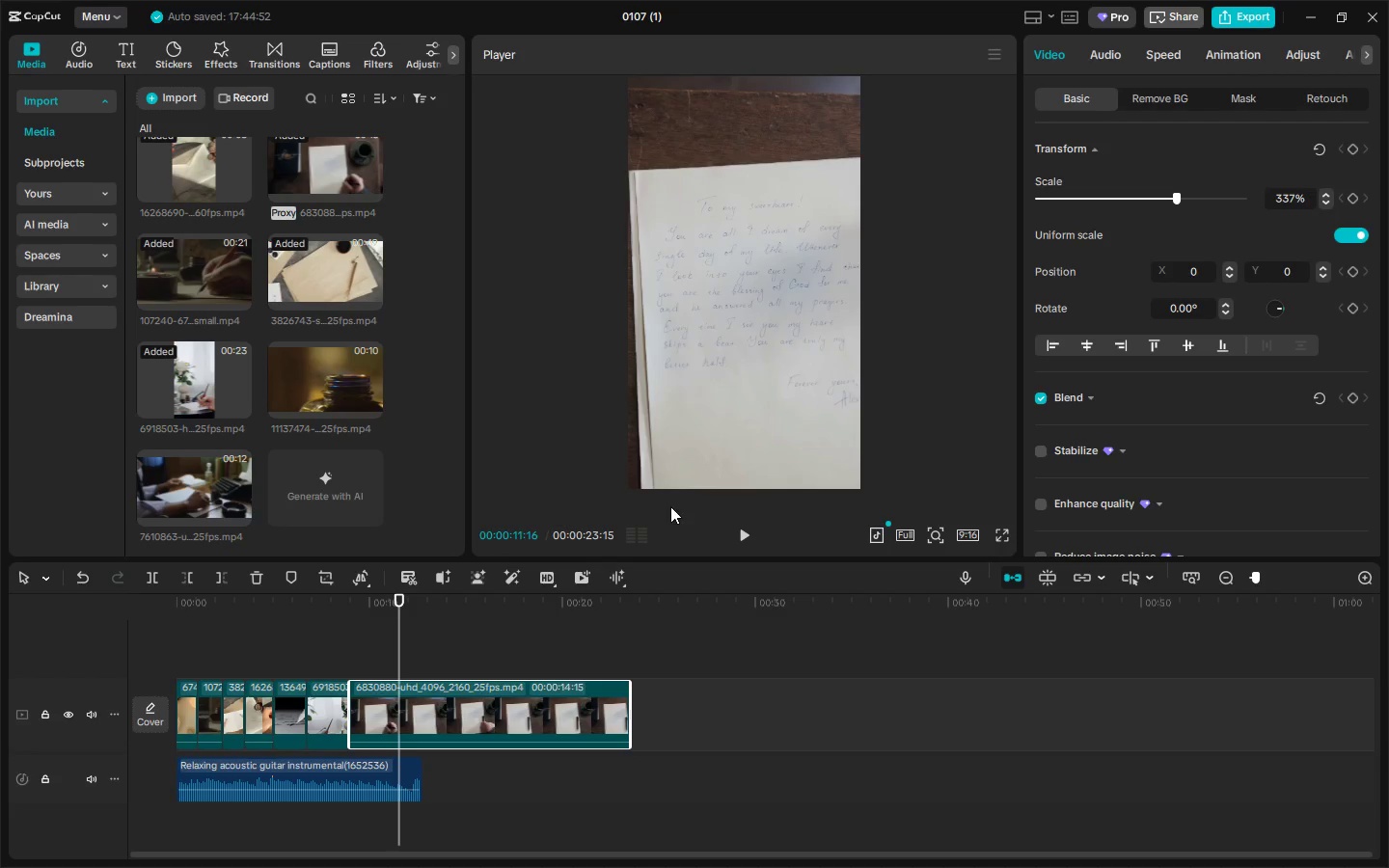 
left_click([699, 465])
 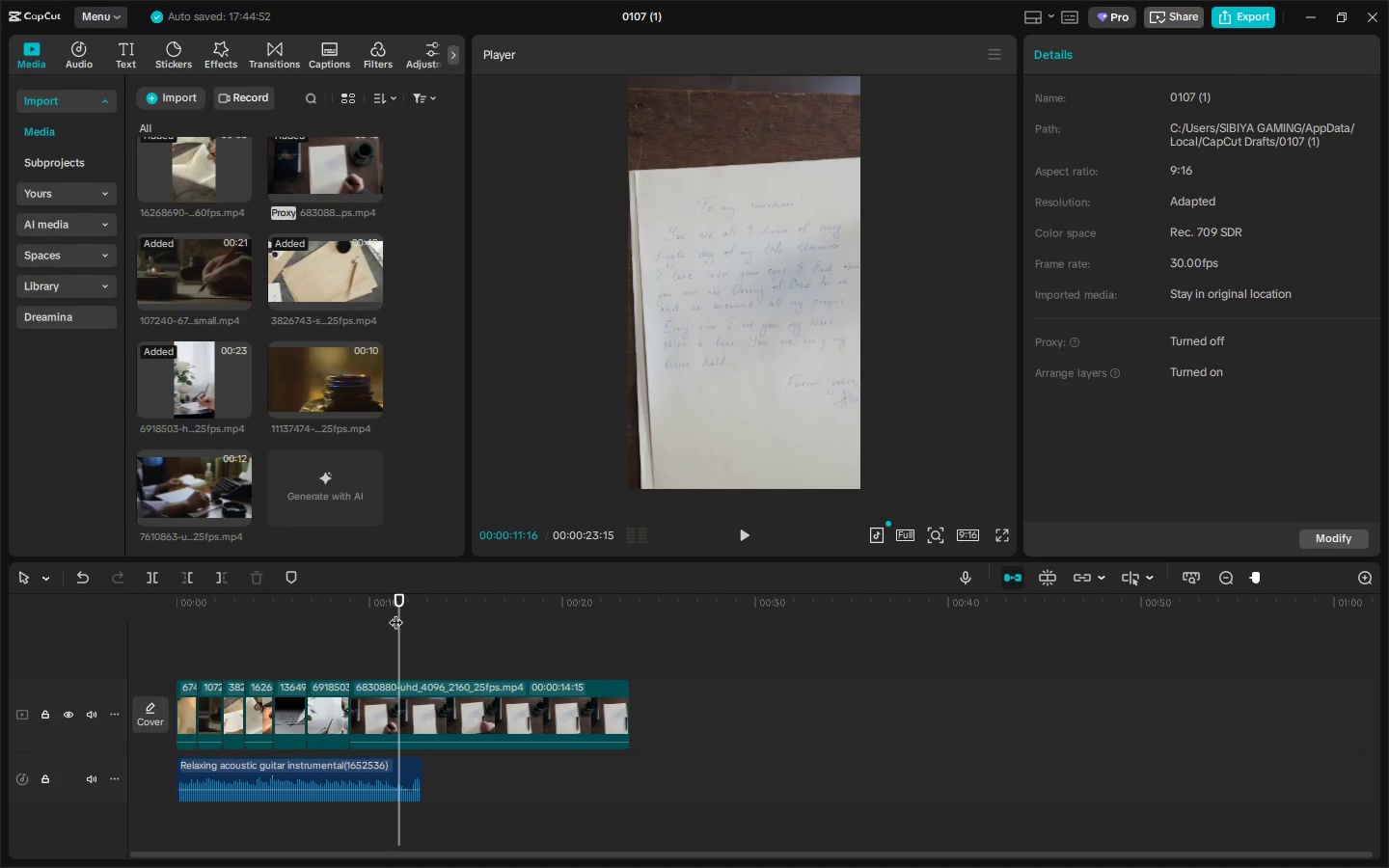 
left_click_drag(start_coordinate=[395, 603], to_coordinate=[85, 566])
 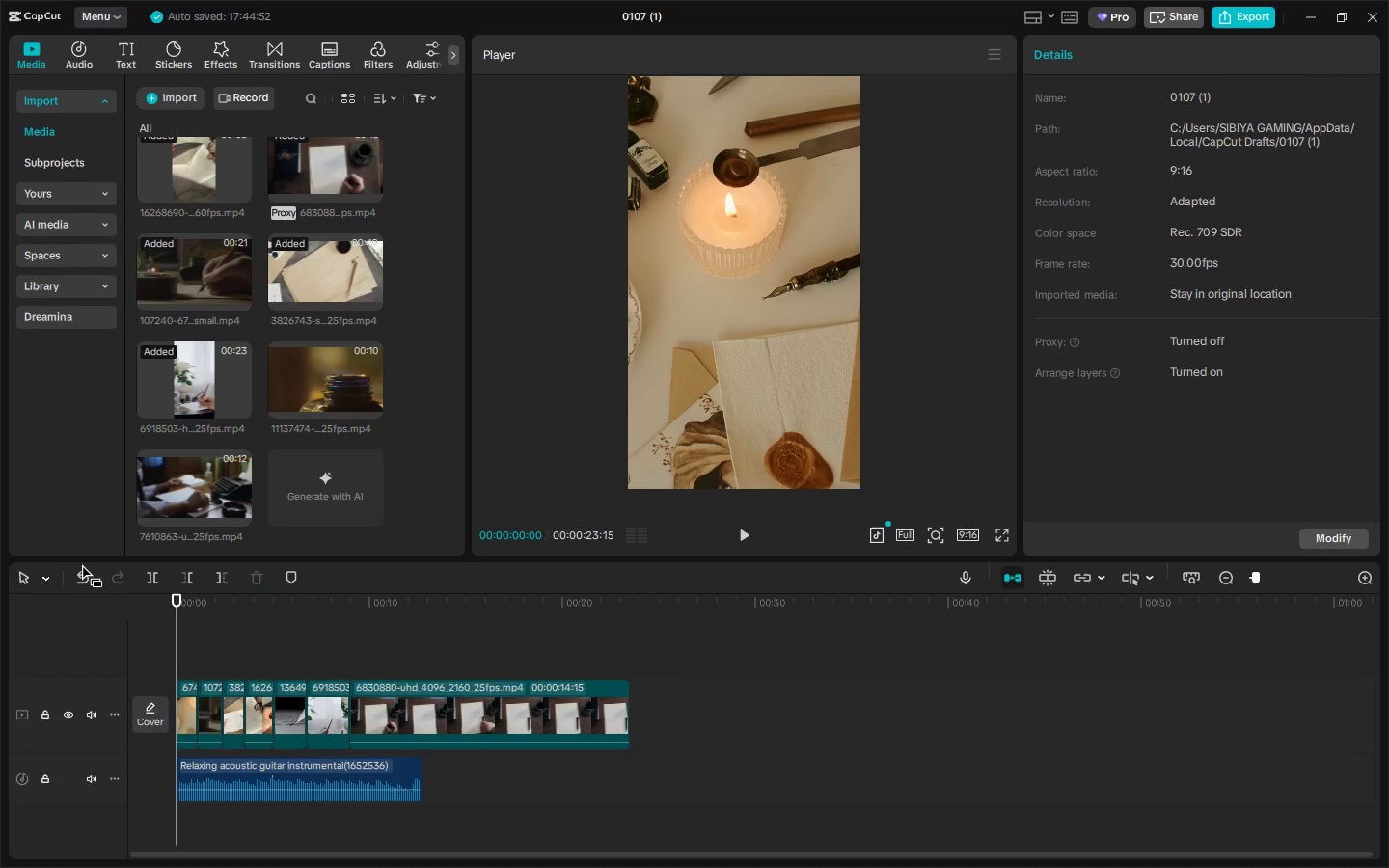 
key(Space)
 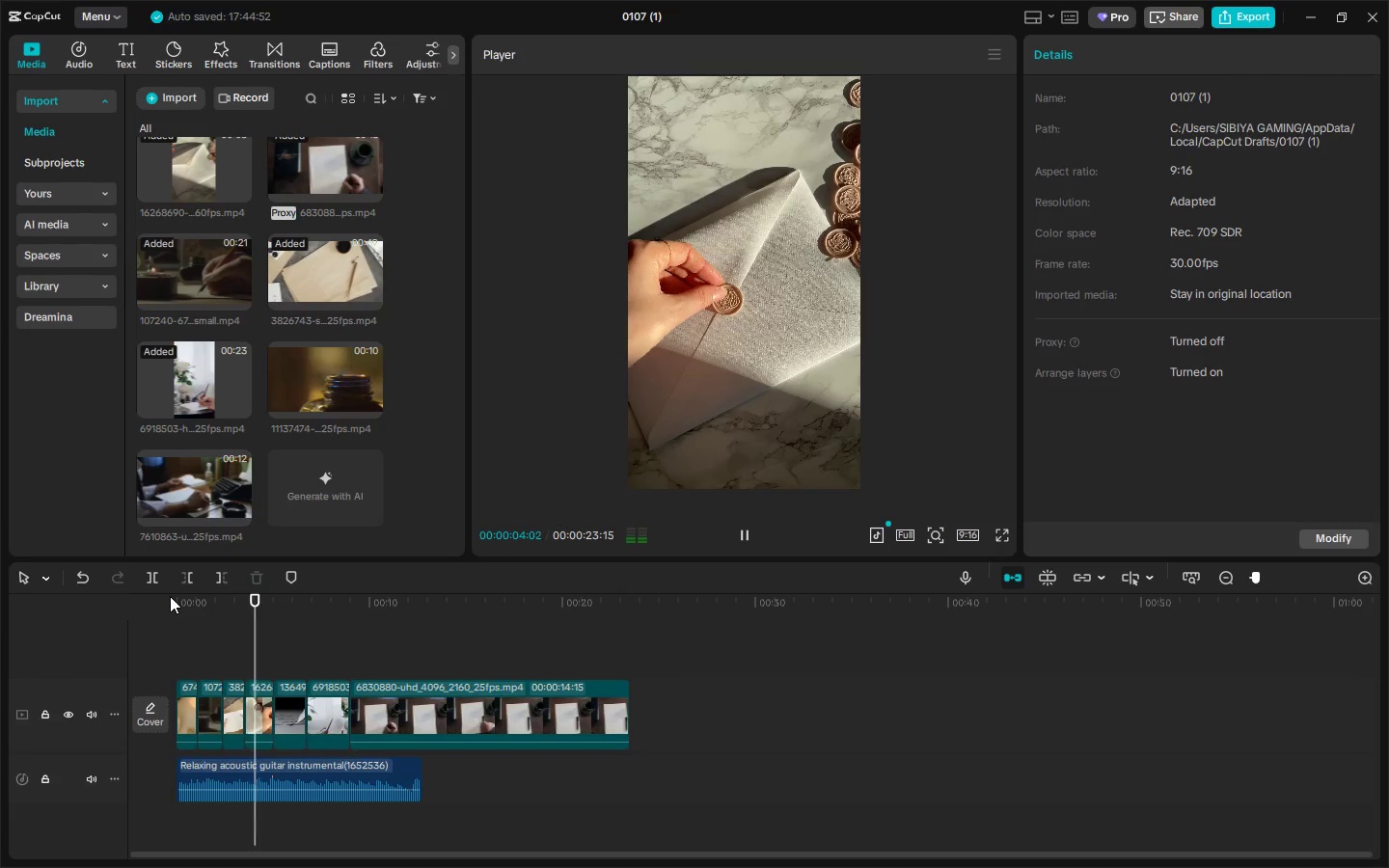 
wait(5.44)
 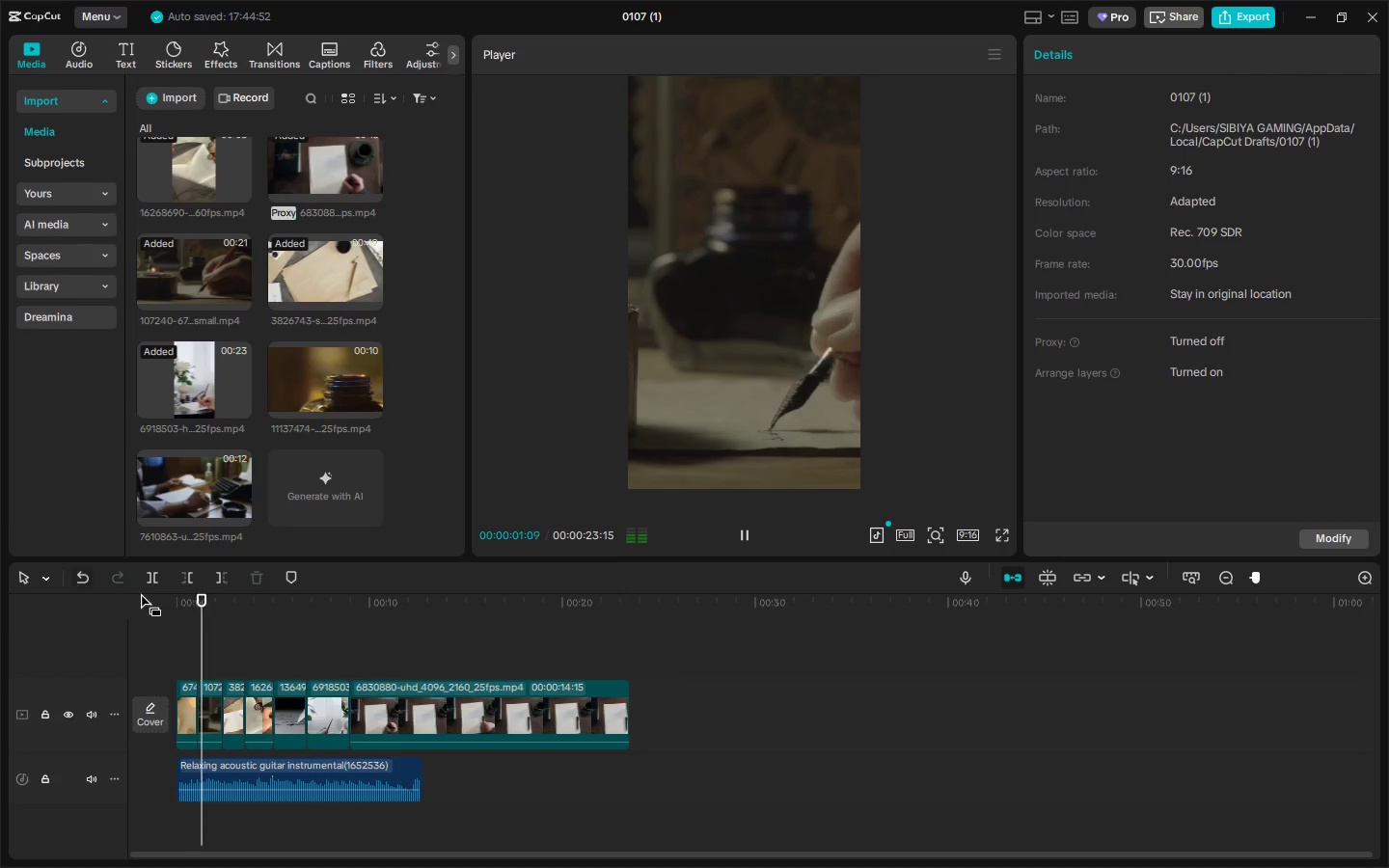 
key(Space)
 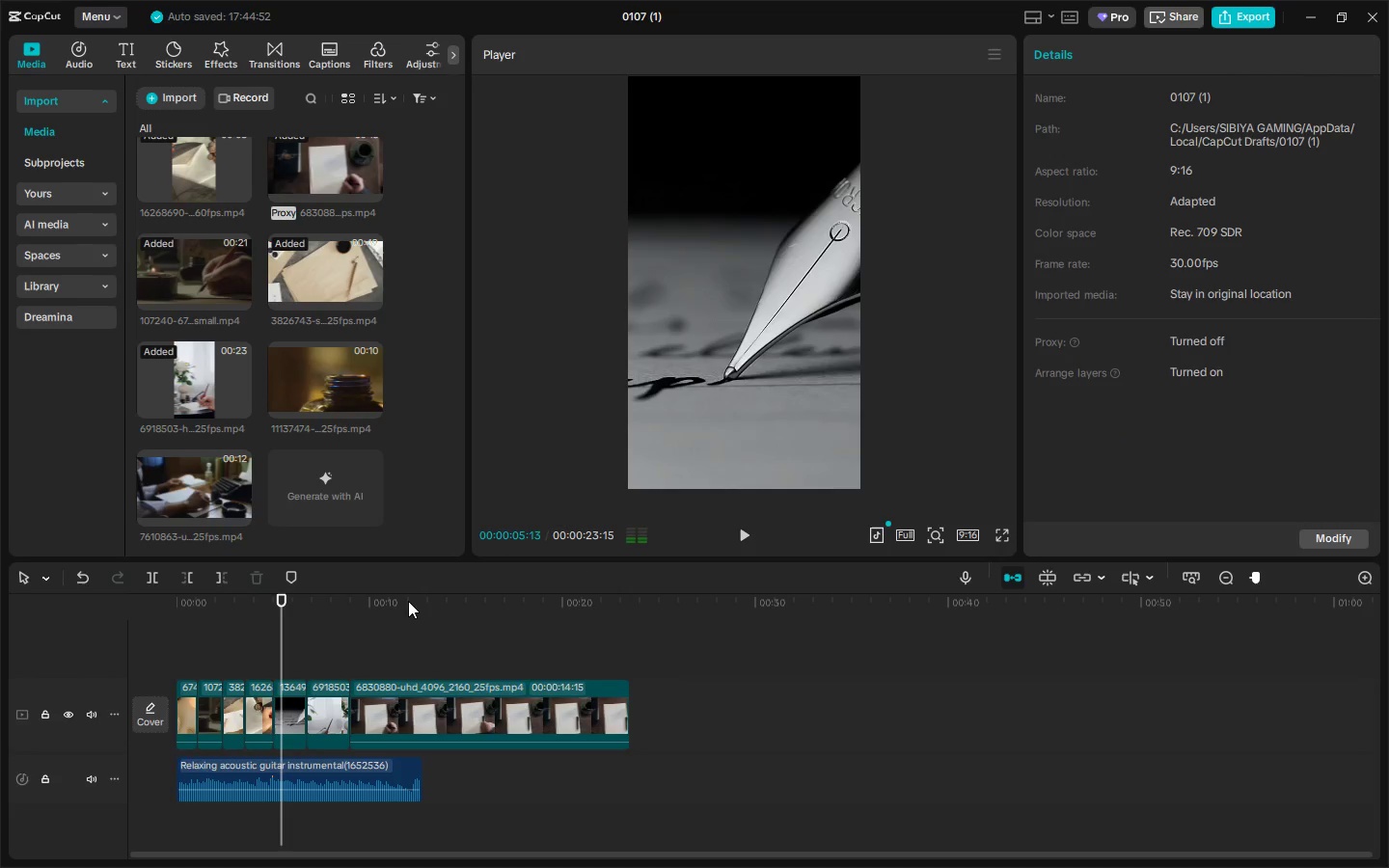 
key(Space)
 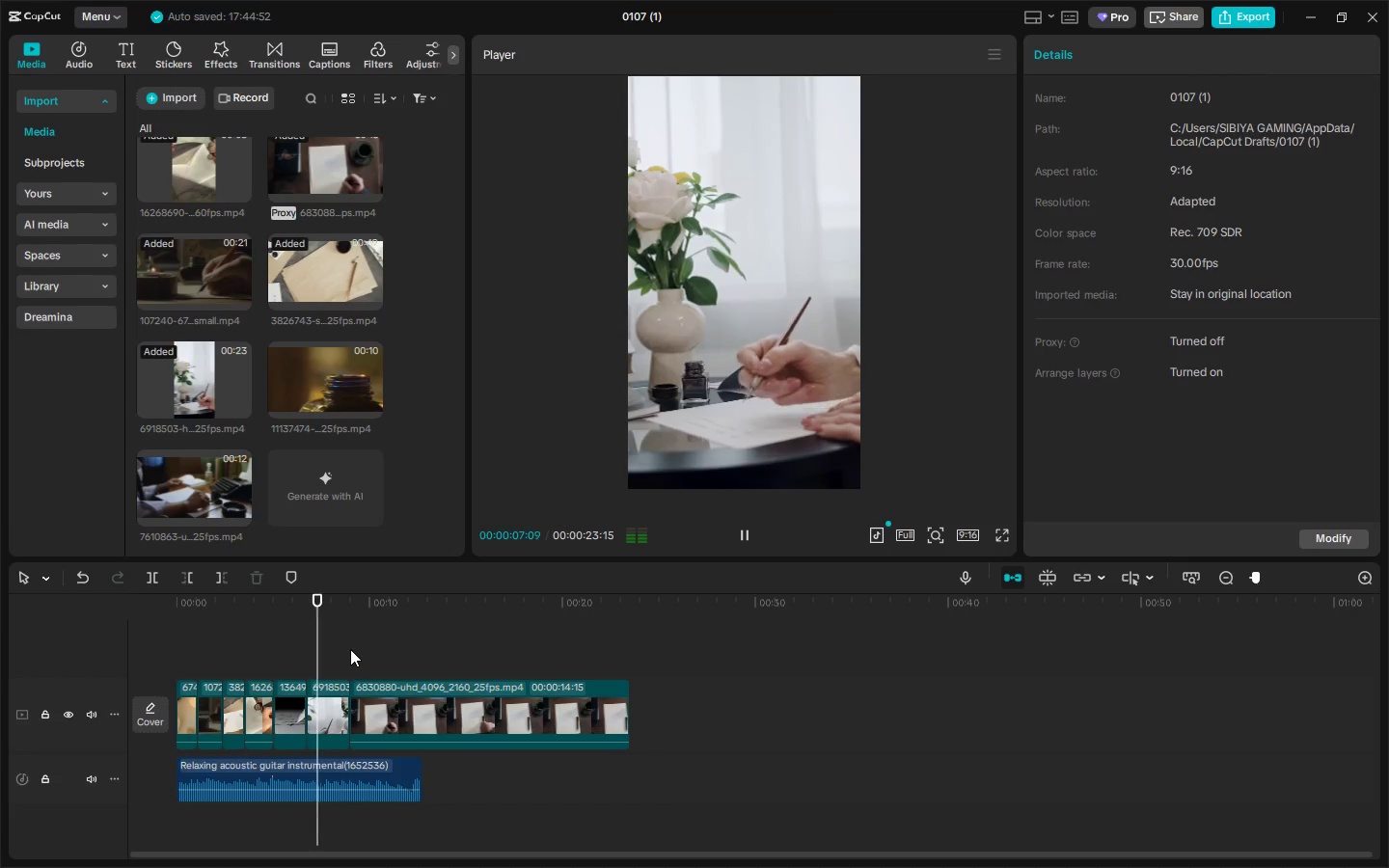 
key(Space)
 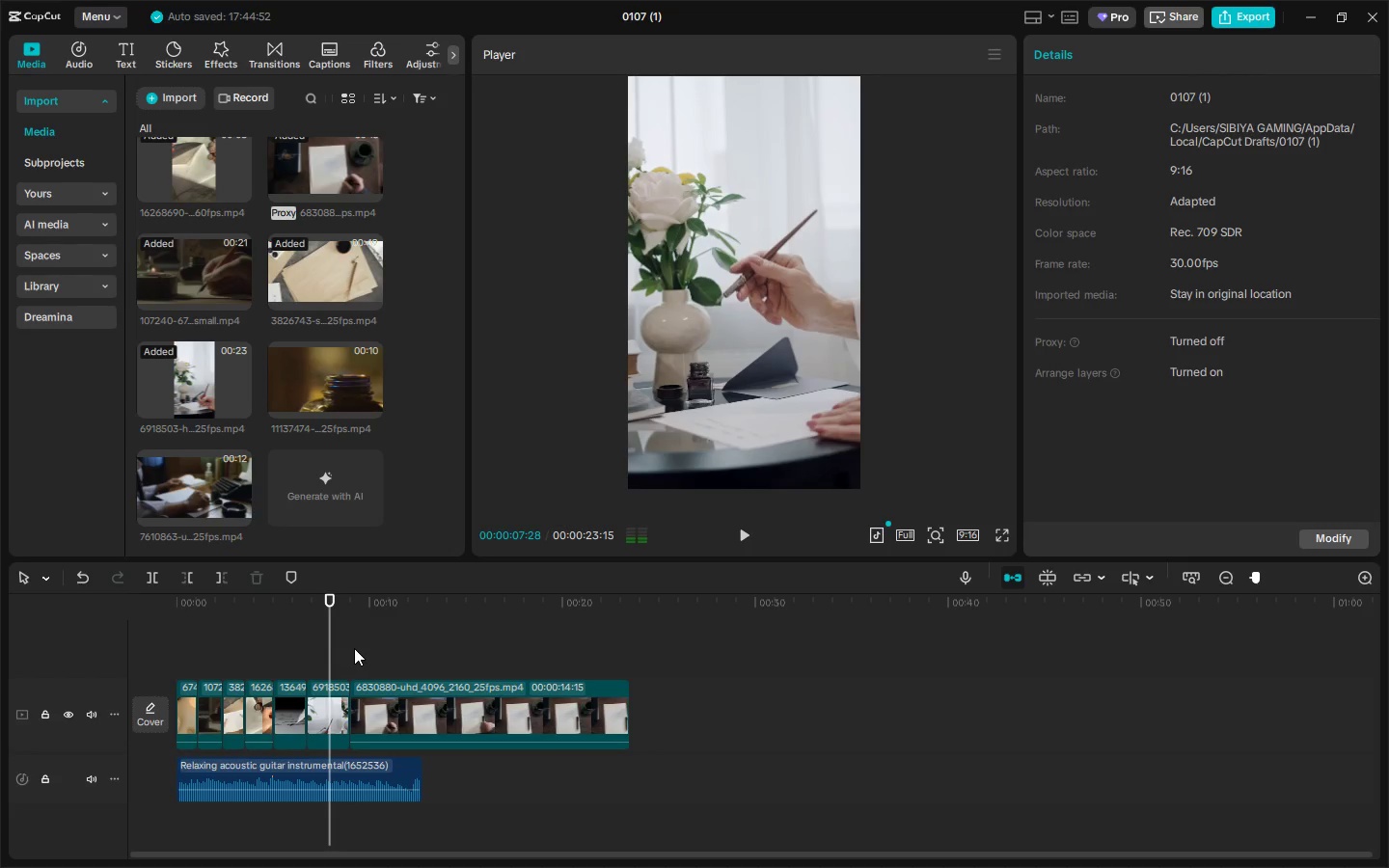 
key(Space)
 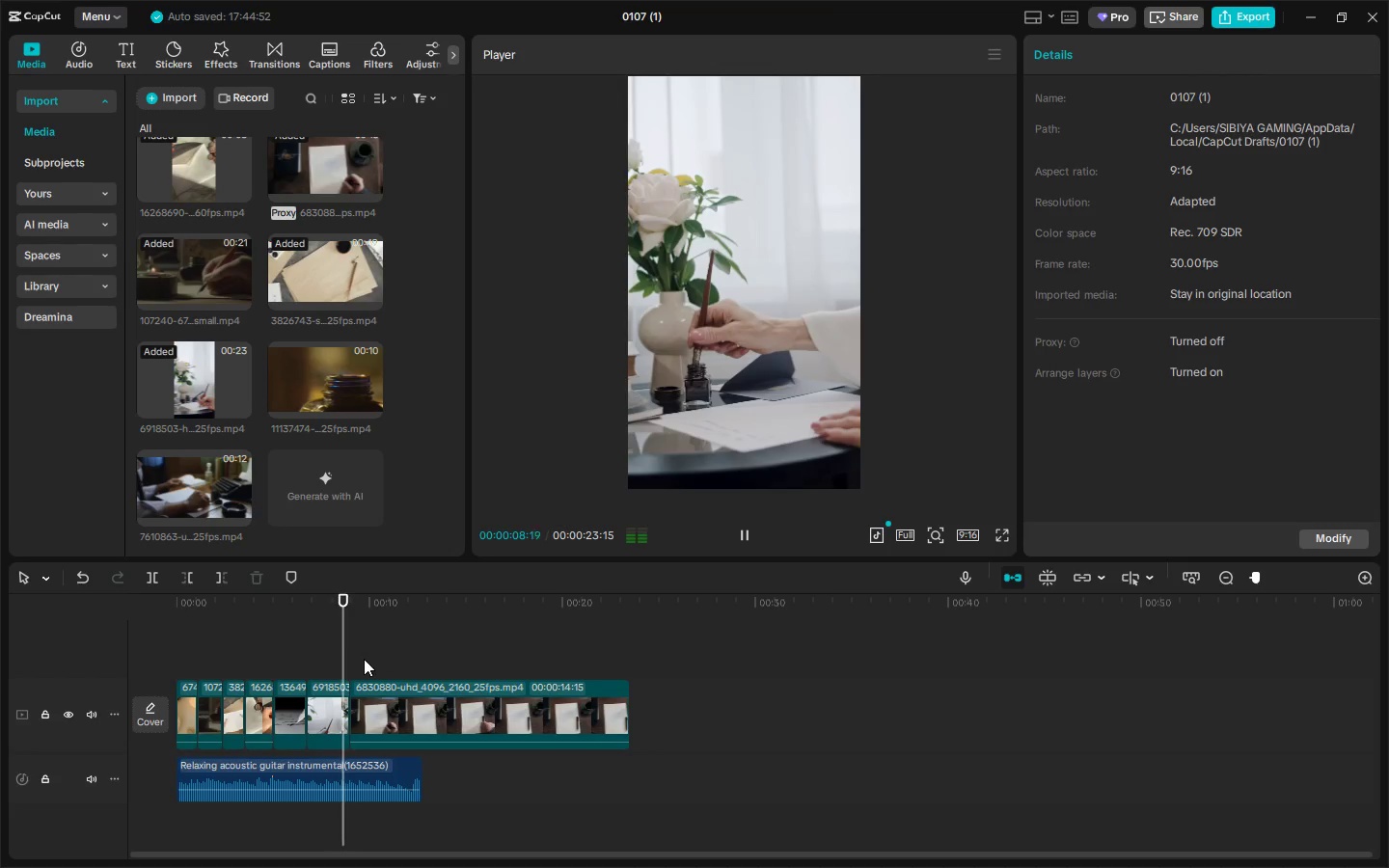 
key(Space)
 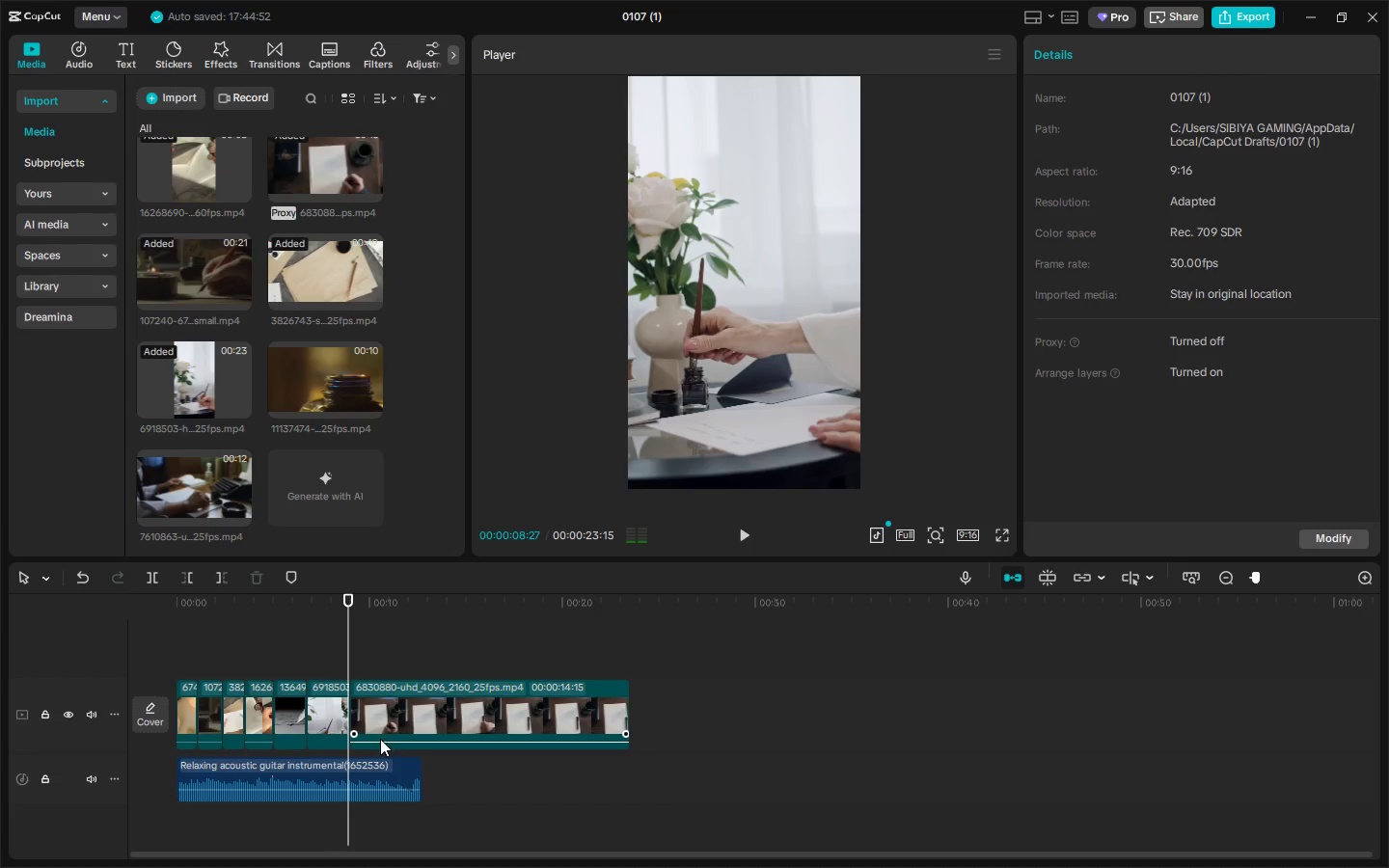 
key(Space)
 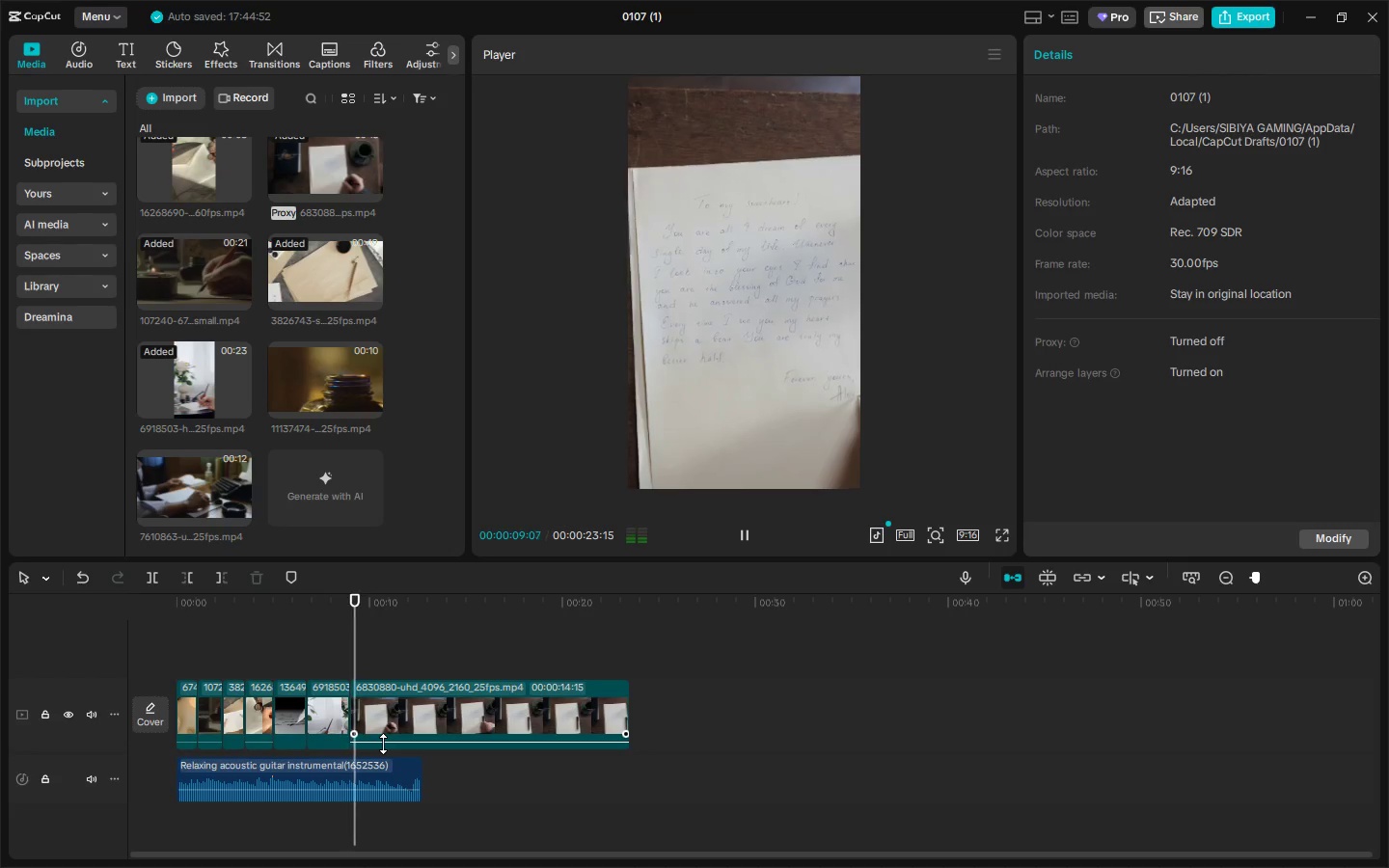 
key(Space)
 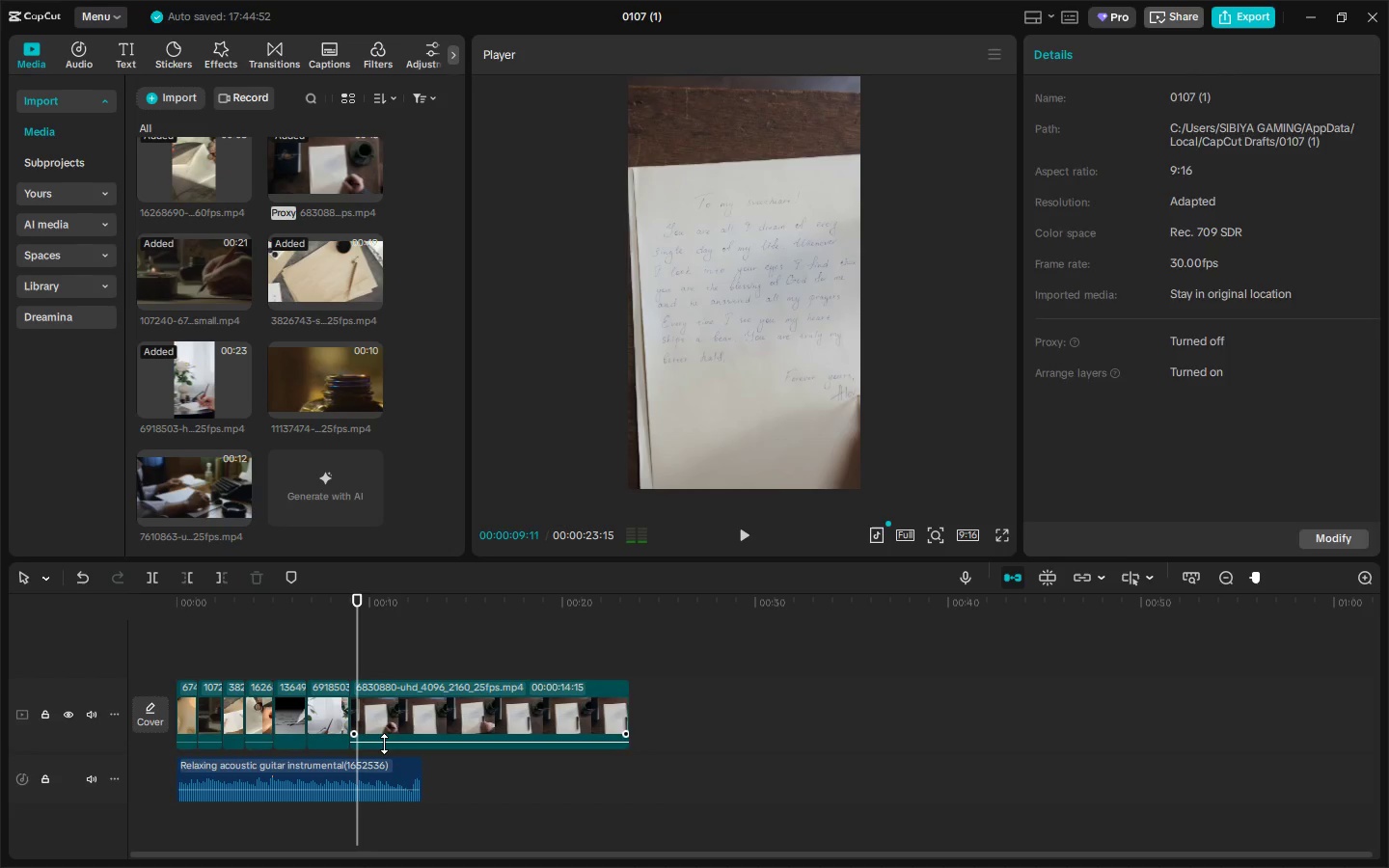 
left_click_drag(start_coordinate=[384, 744], to_coordinate=[385, 752])
 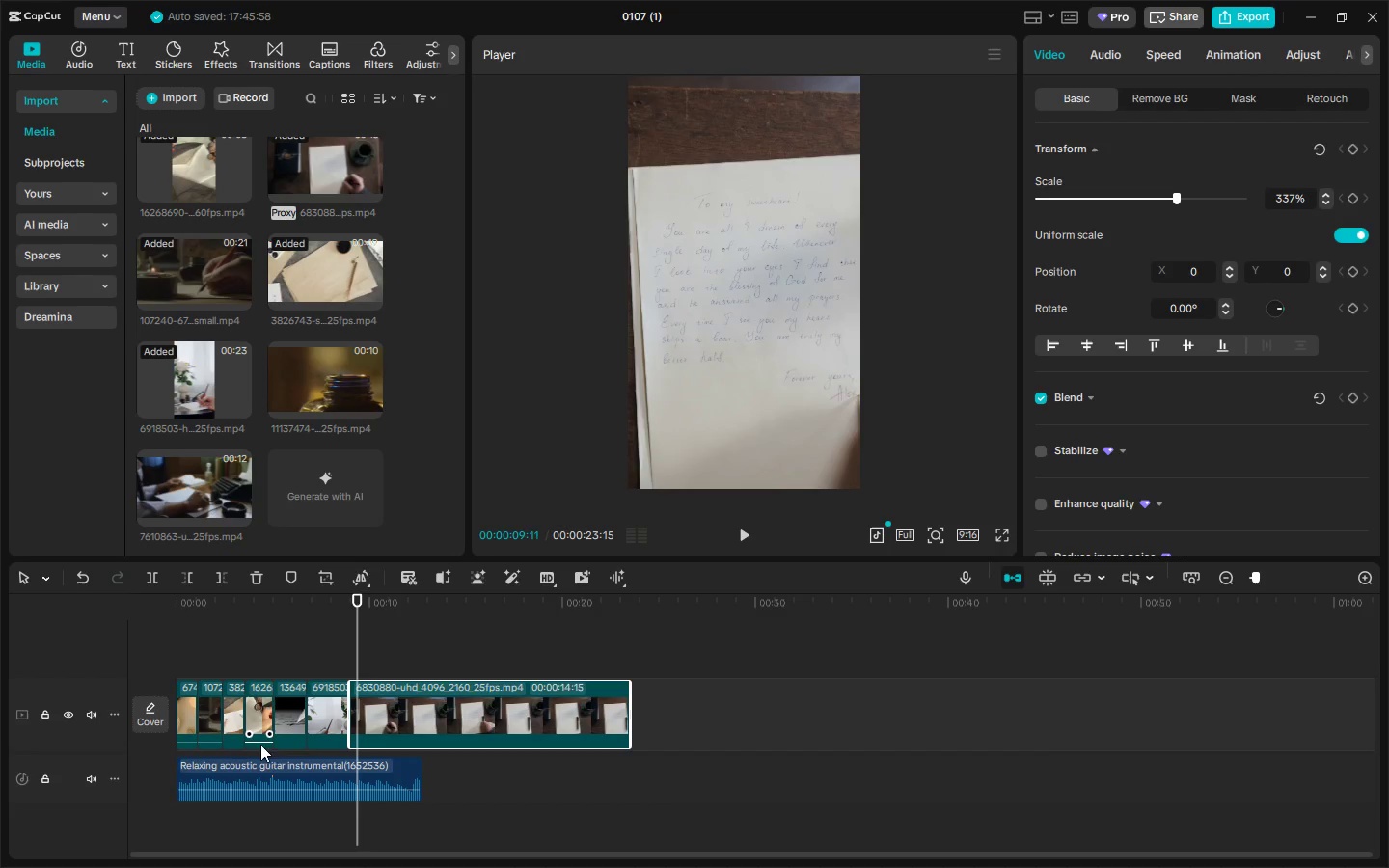 
left_click_drag(start_coordinate=[260, 744], to_coordinate=[262, 753])
 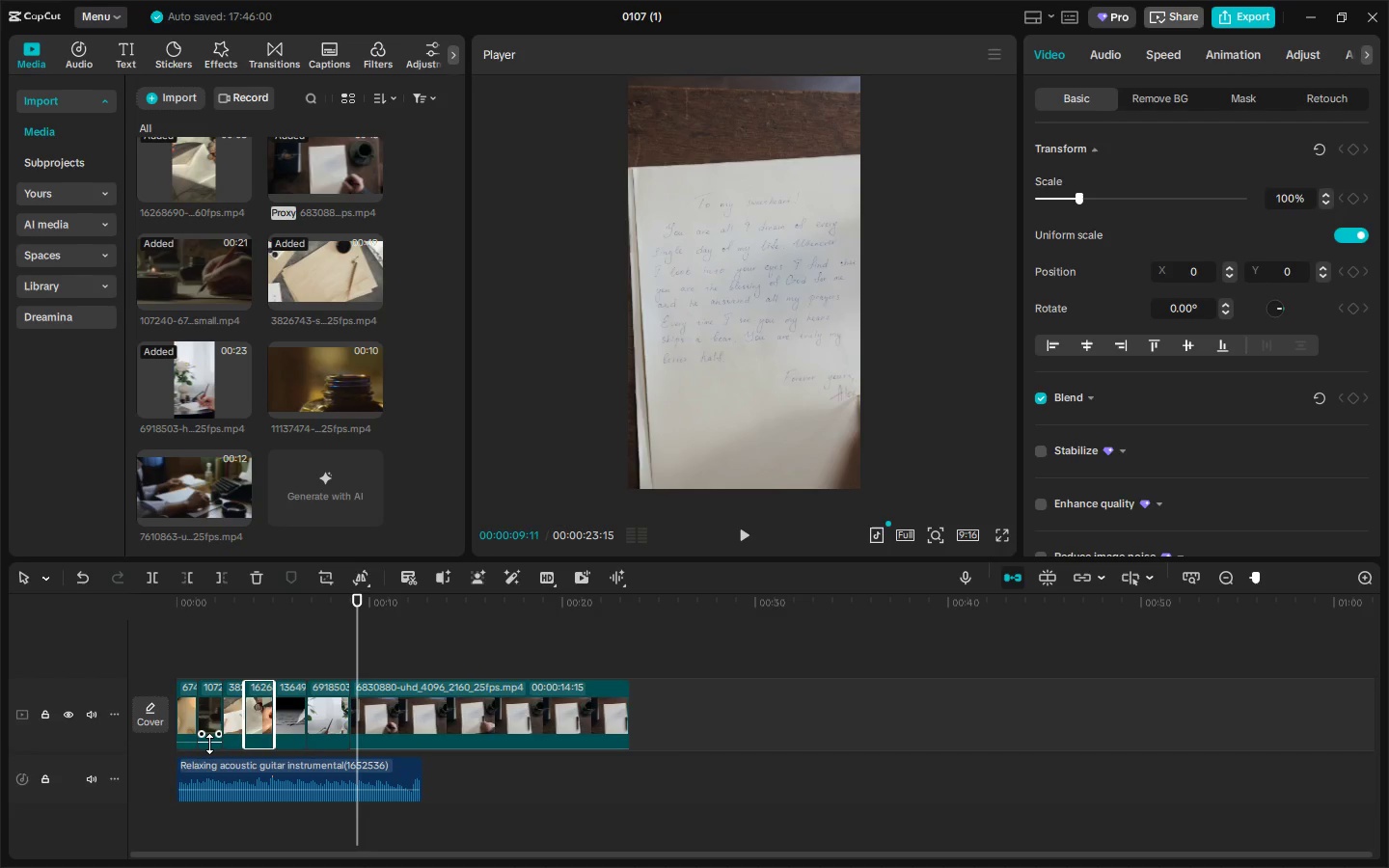 
left_click_drag(start_coordinate=[209, 744], to_coordinate=[210, 753])
 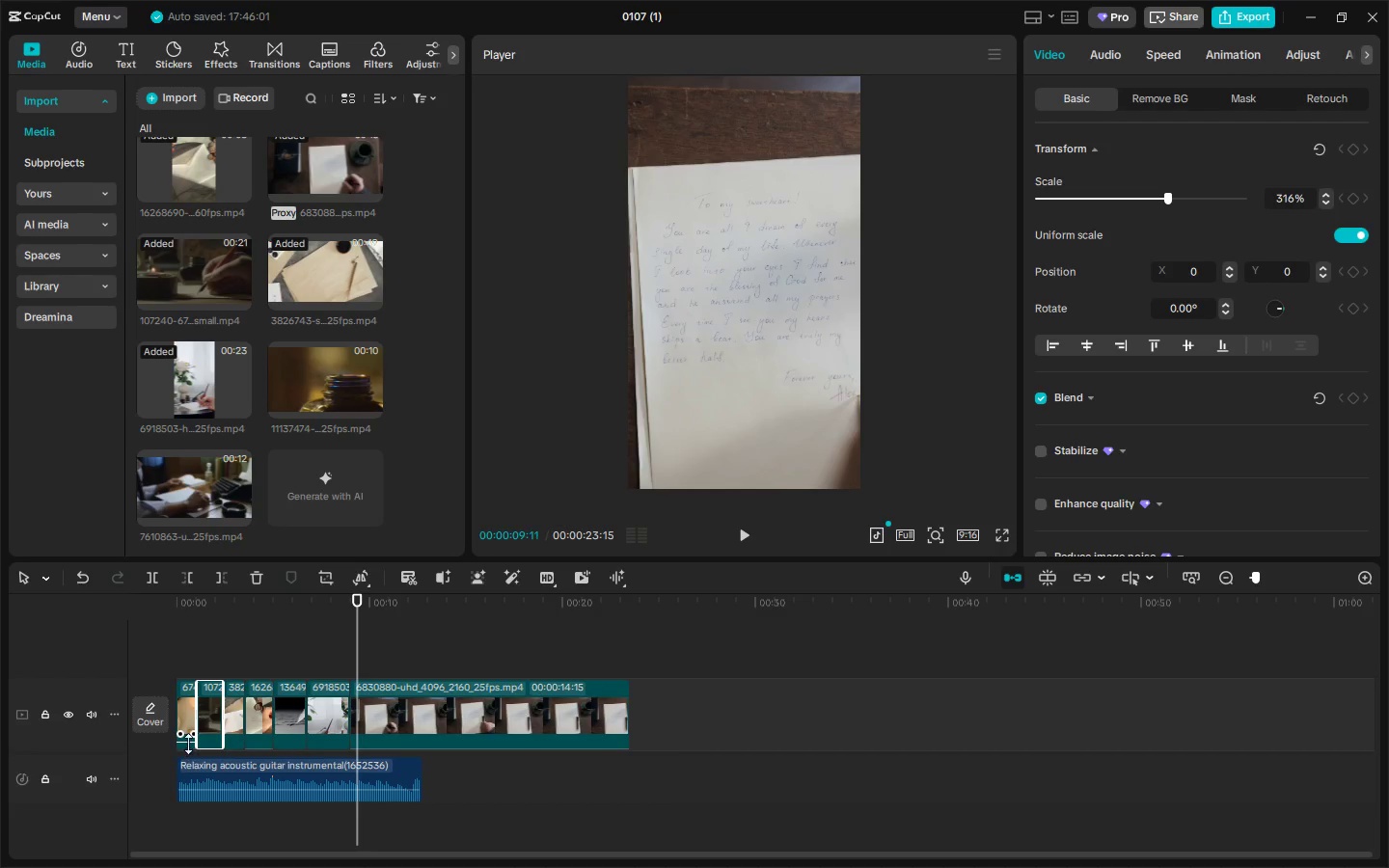 
left_click_drag(start_coordinate=[188, 743], to_coordinate=[189, 750])
 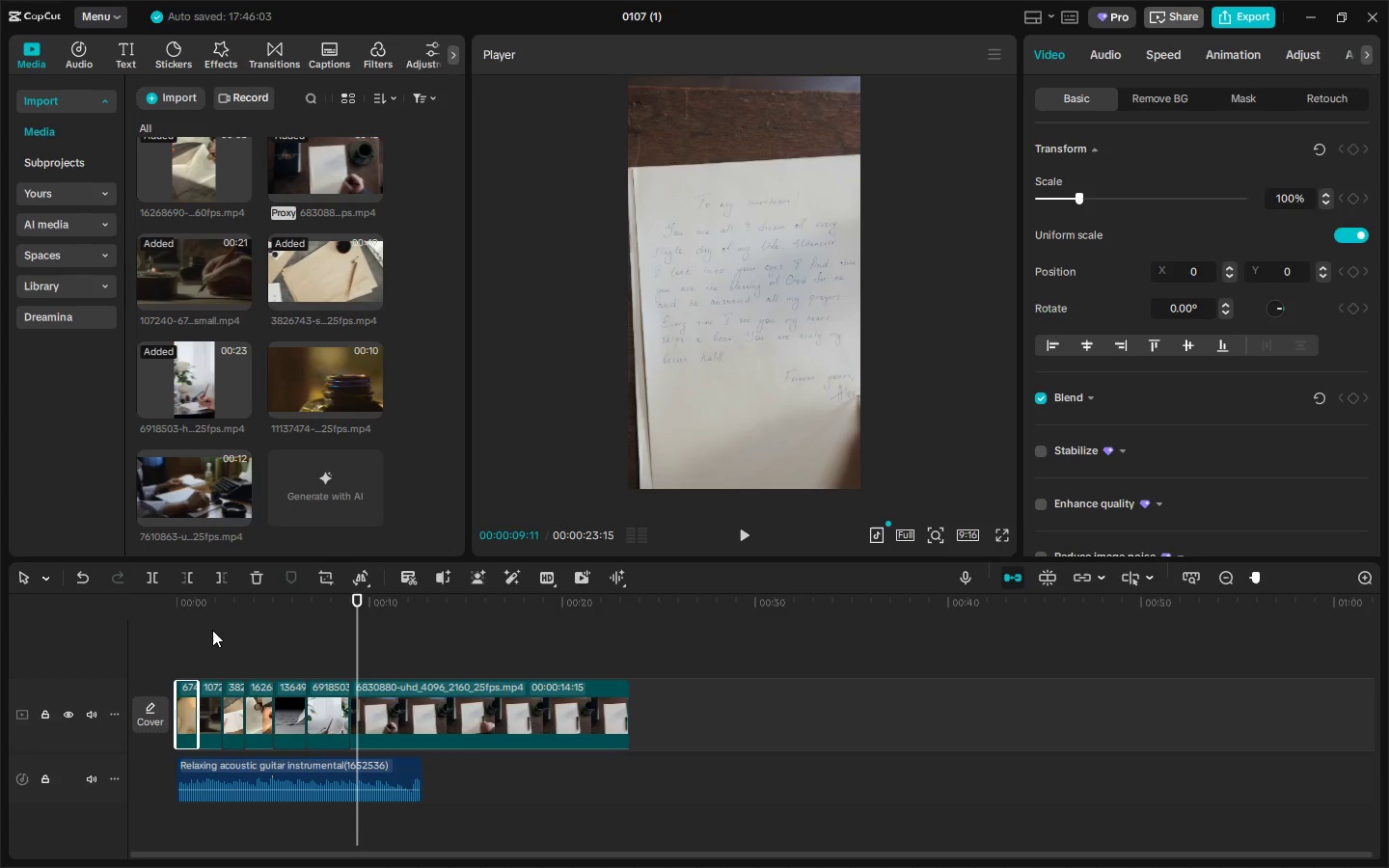 
left_click_drag(start_coordinate=[192, 608], to_coordinate=[156, 608])
 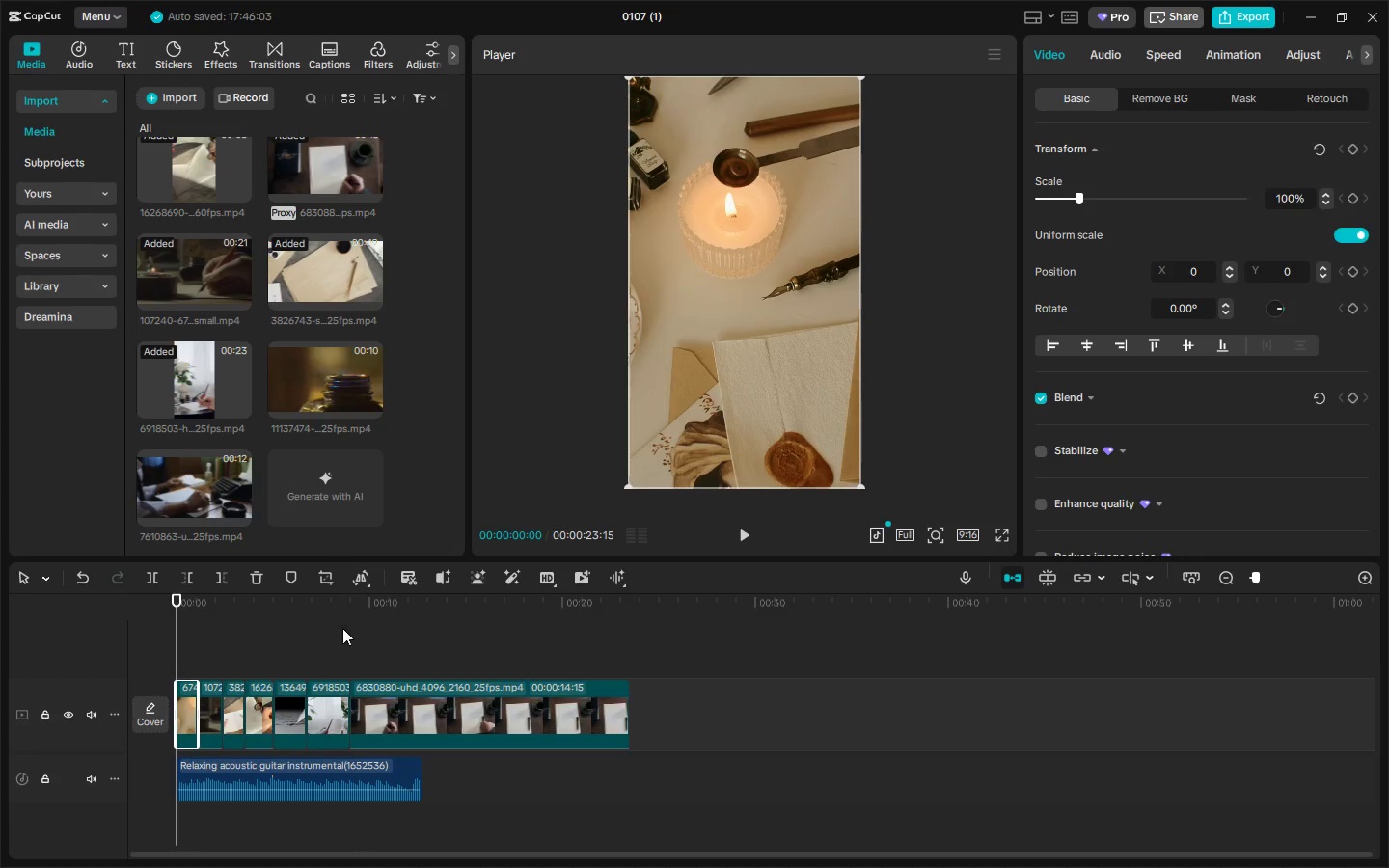 
left_click_drag(start_coordinate=[233, 606], to_coordinate=[202, 600])
 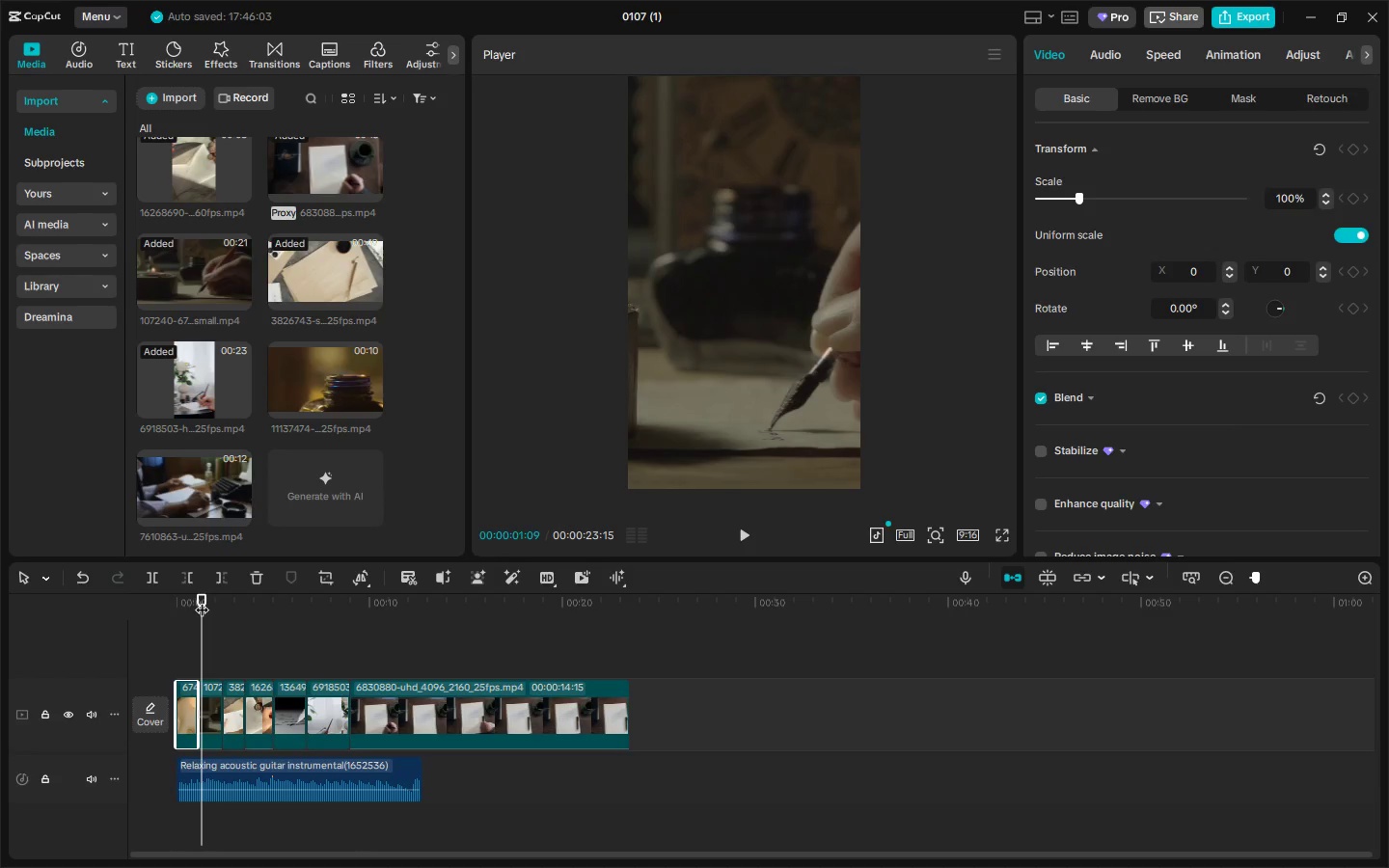 
key(Alt+AltLeft)
 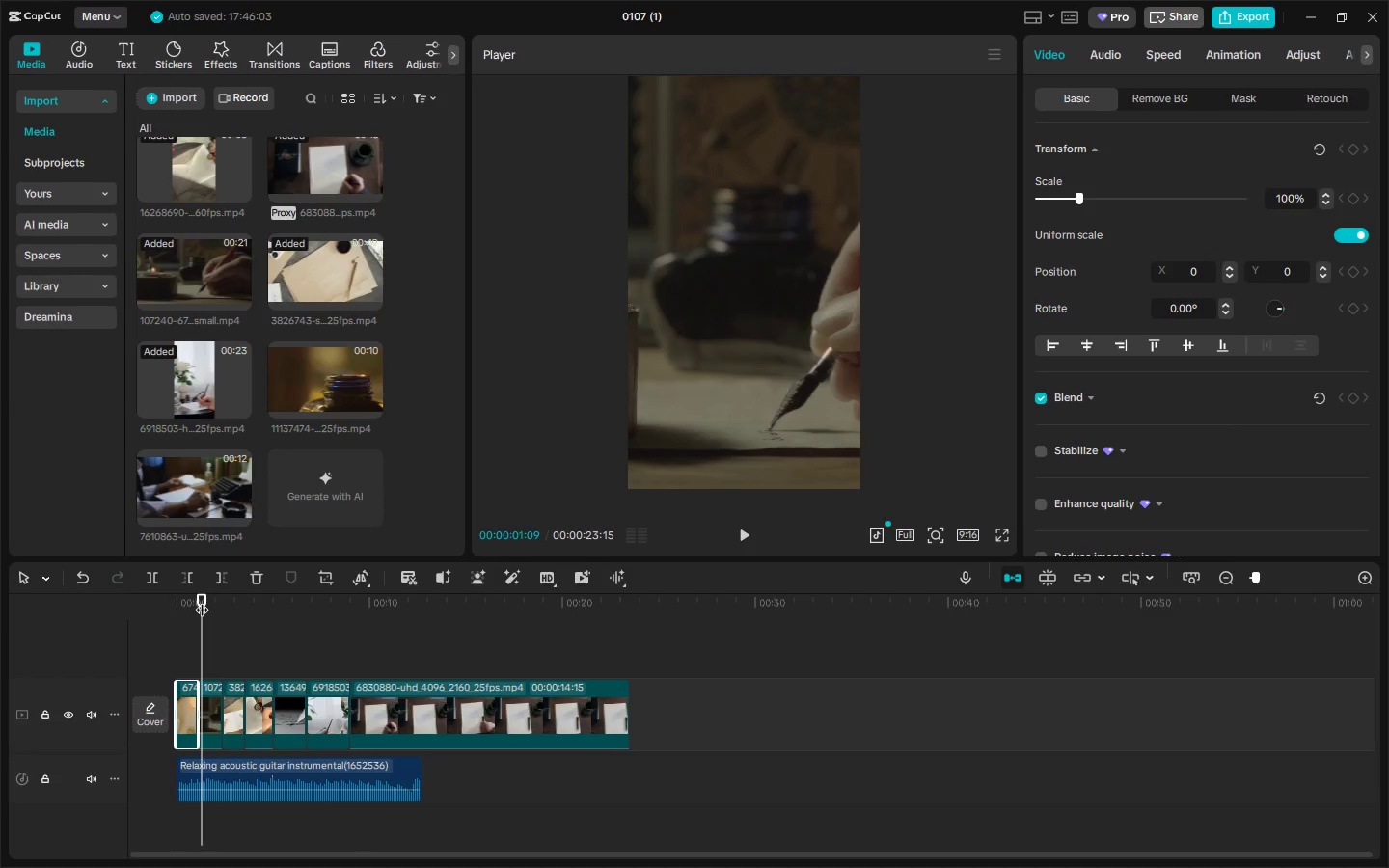 
key(Alt+Tab)
 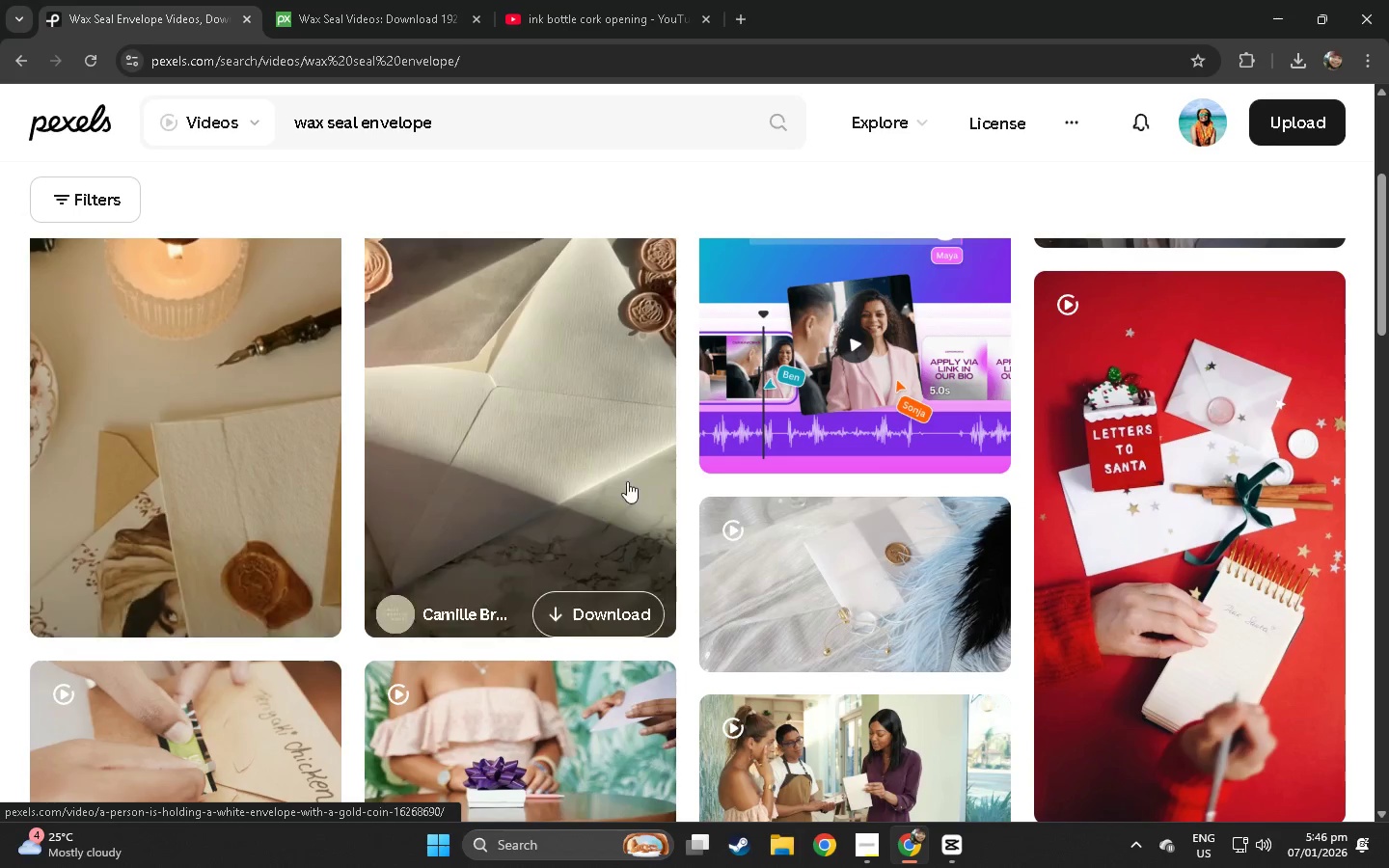 
scroll: coordinate [564, 454], scroll_direction: down, amount: 4.0
 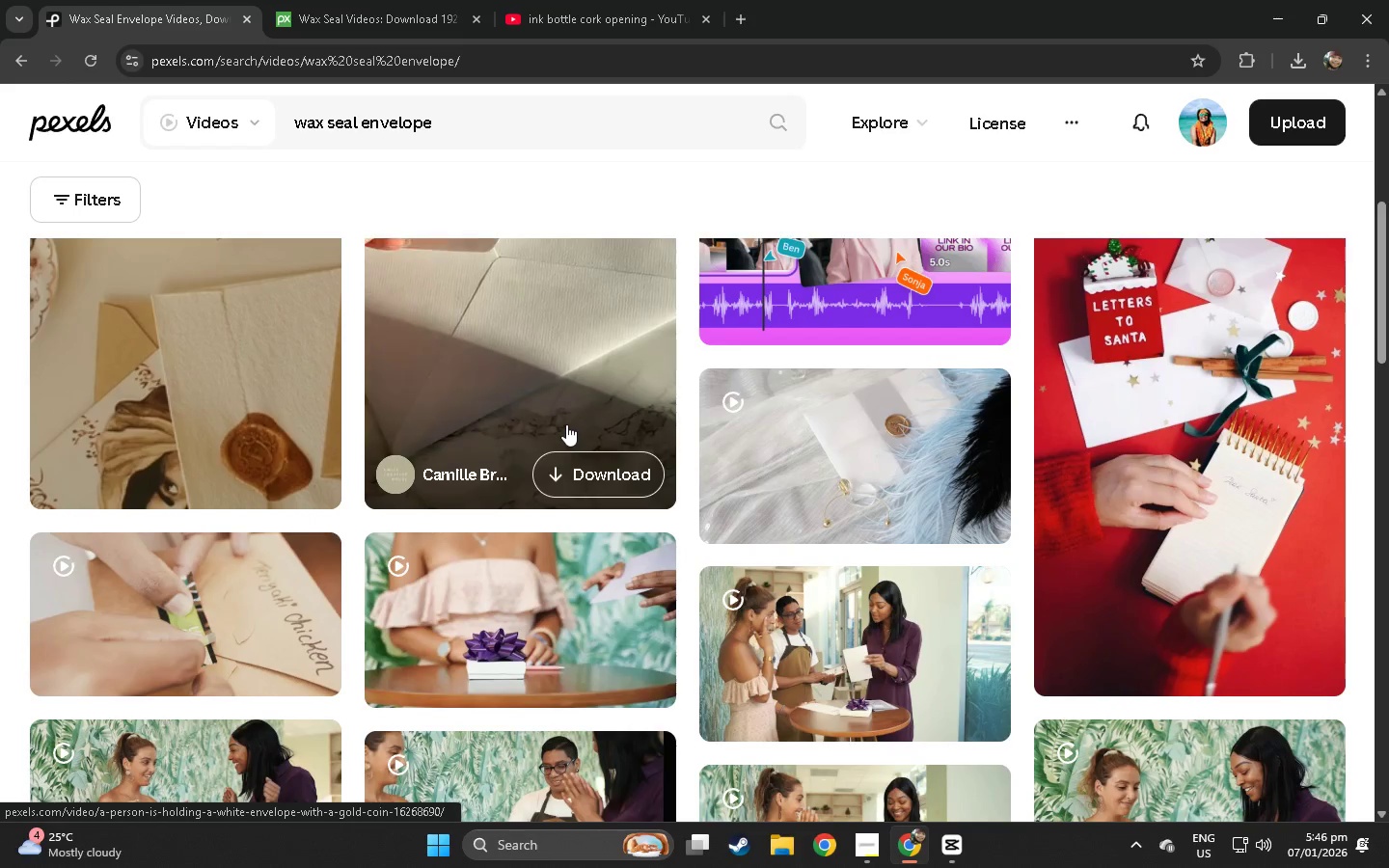 
scroll: coordinate [565, 419], scroll_direction: up, amount: 4.0
 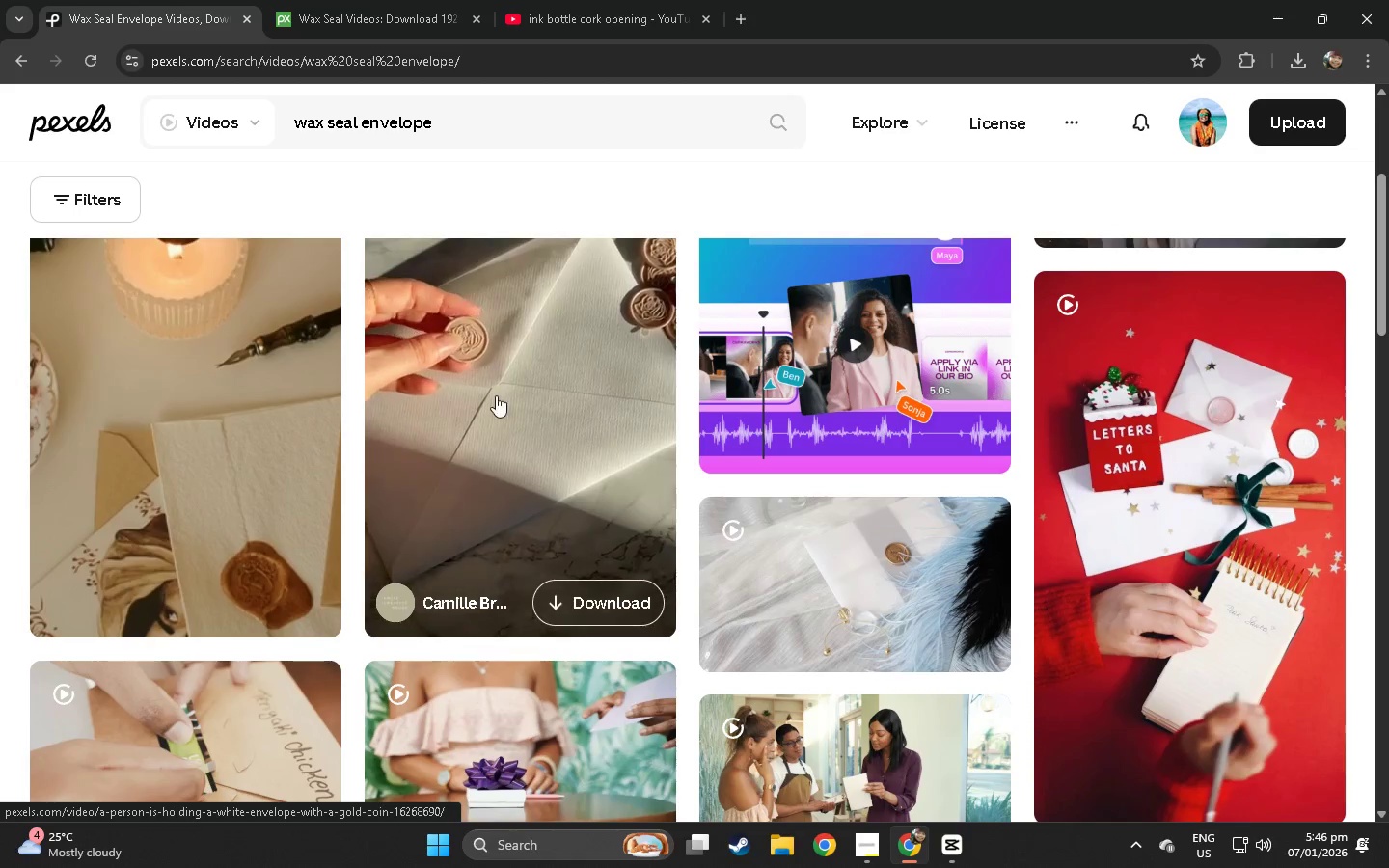 
scroll: coordinate [488, 535], scroll_direction: down, amount: 39.0
 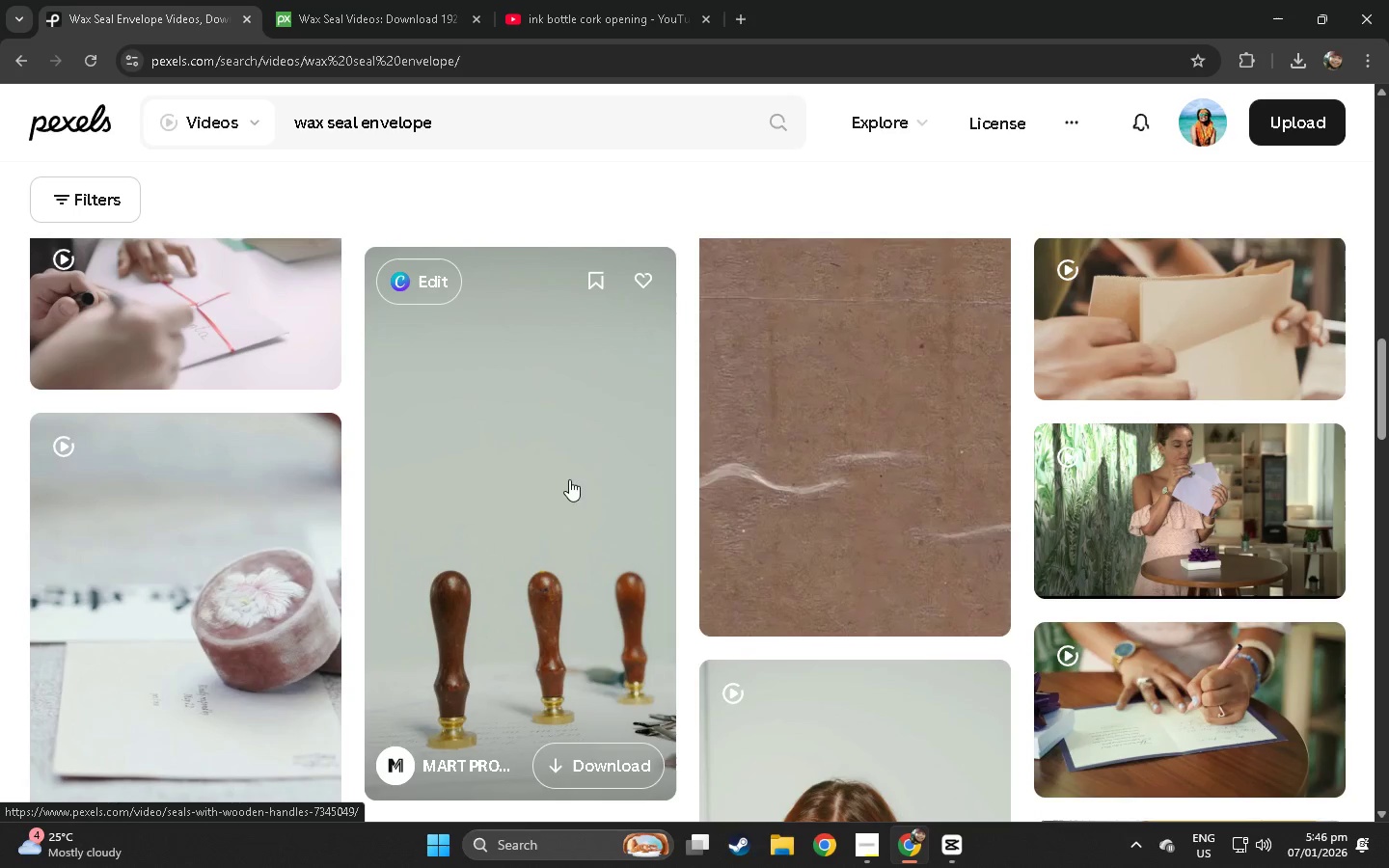 
scroll: coordinate [653, 446], scroll_direction: up, amount: 9.0
 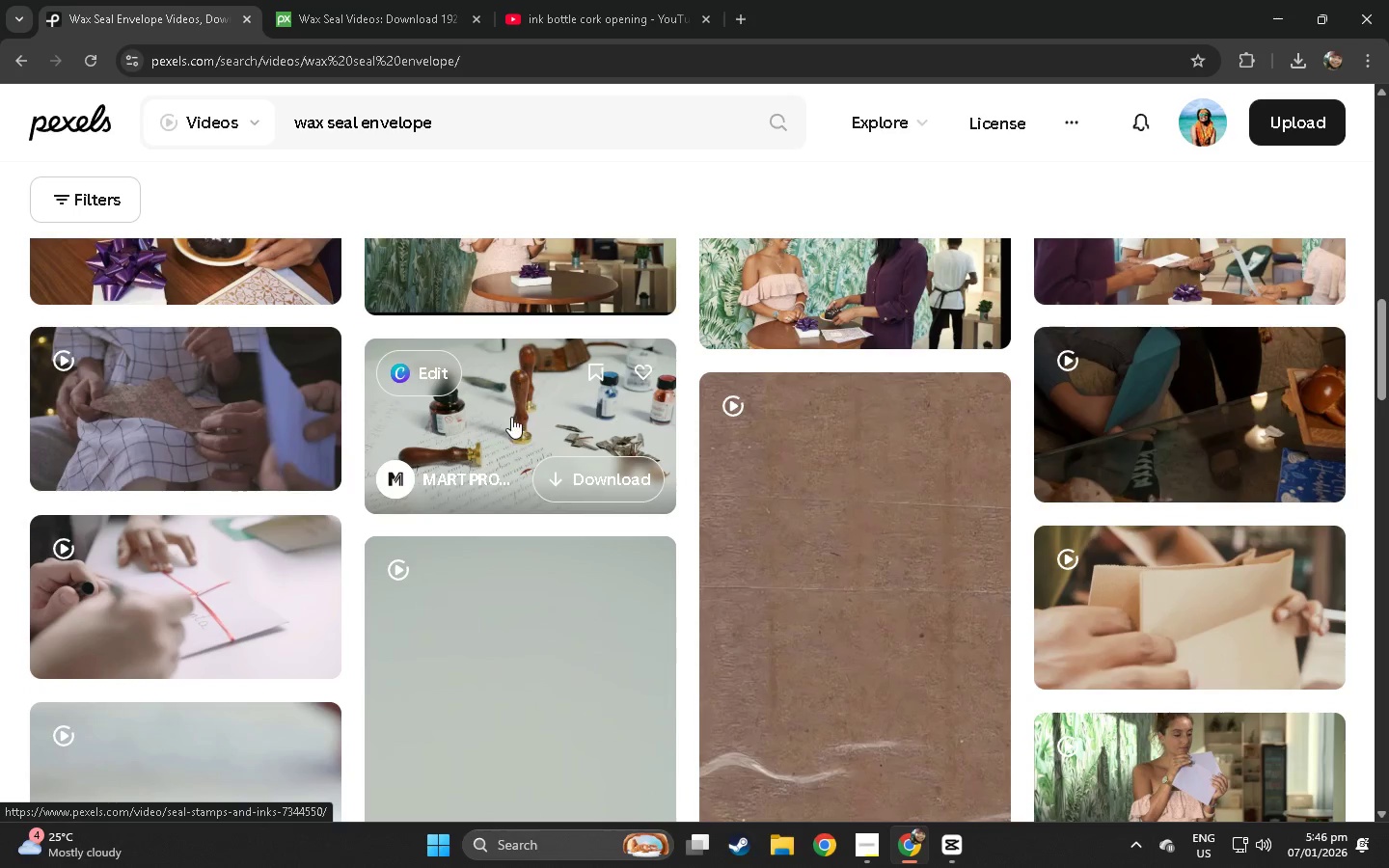 
left_click([511, 416])
 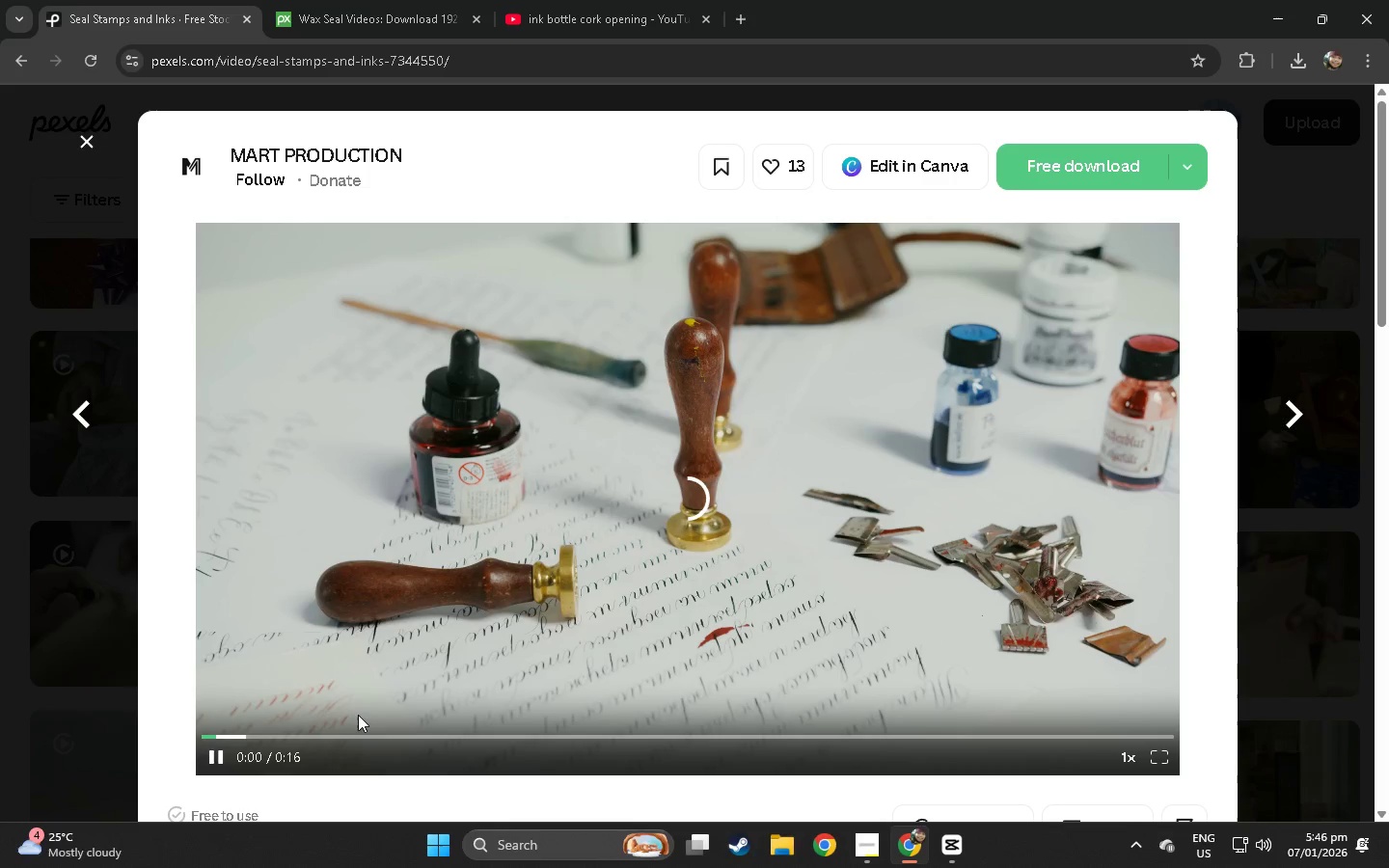 
wait(12.7)
 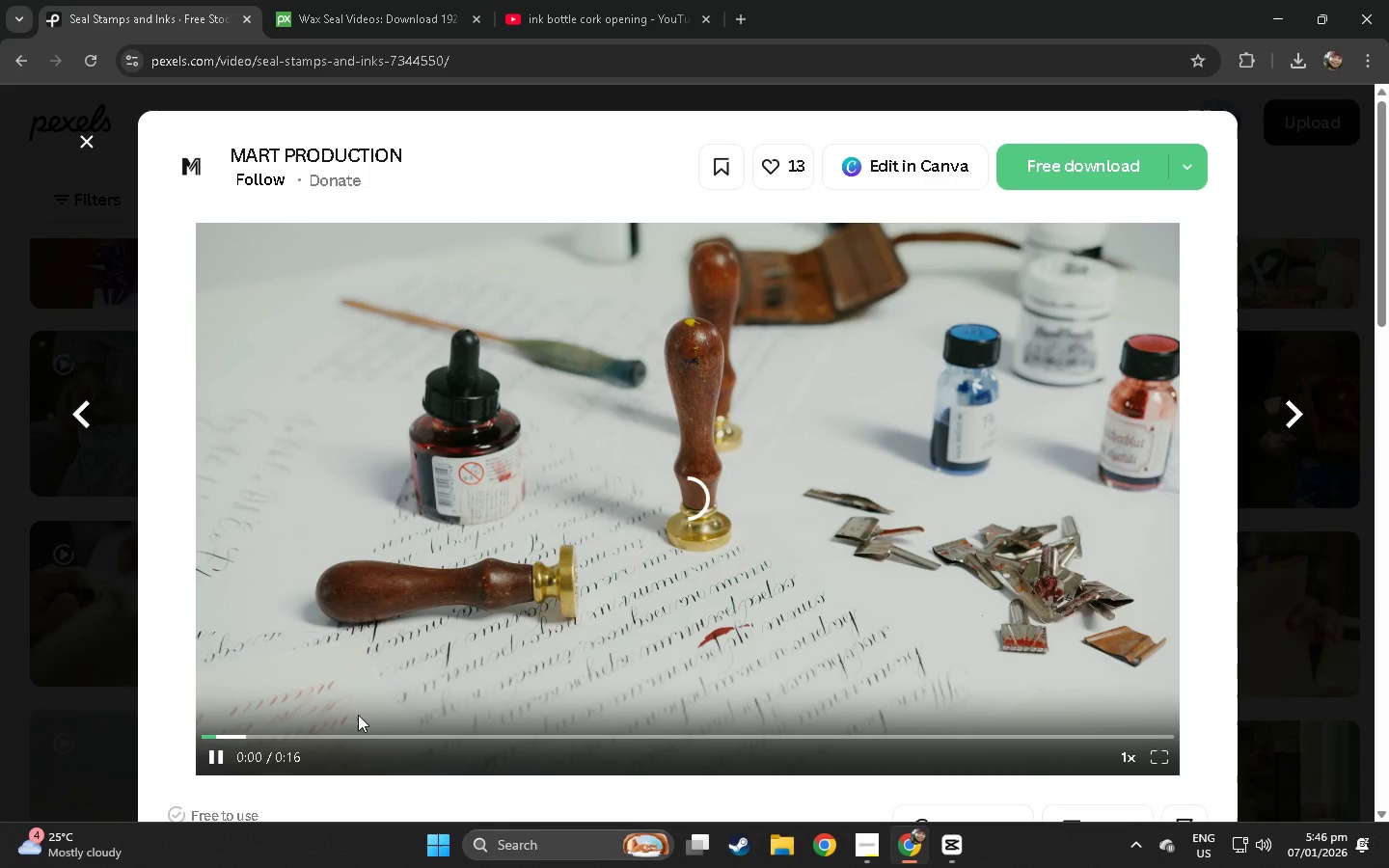 
left_click_drag(start_coordinate=[216, 742], to_coordinate=[179, 737])
 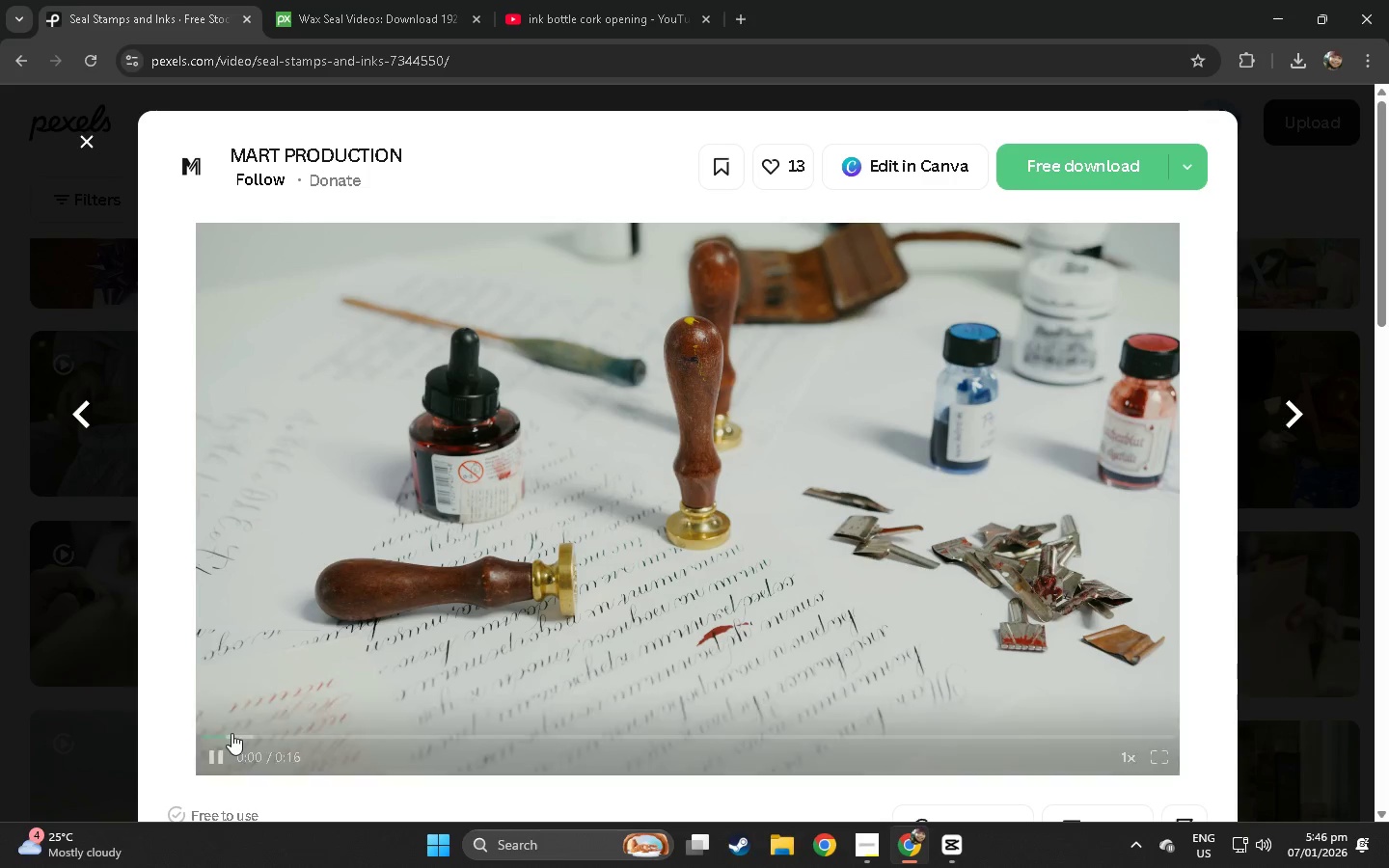 
left_click_drag(start_coordinate=[229, 736], to_coordinate=[187, 728])
 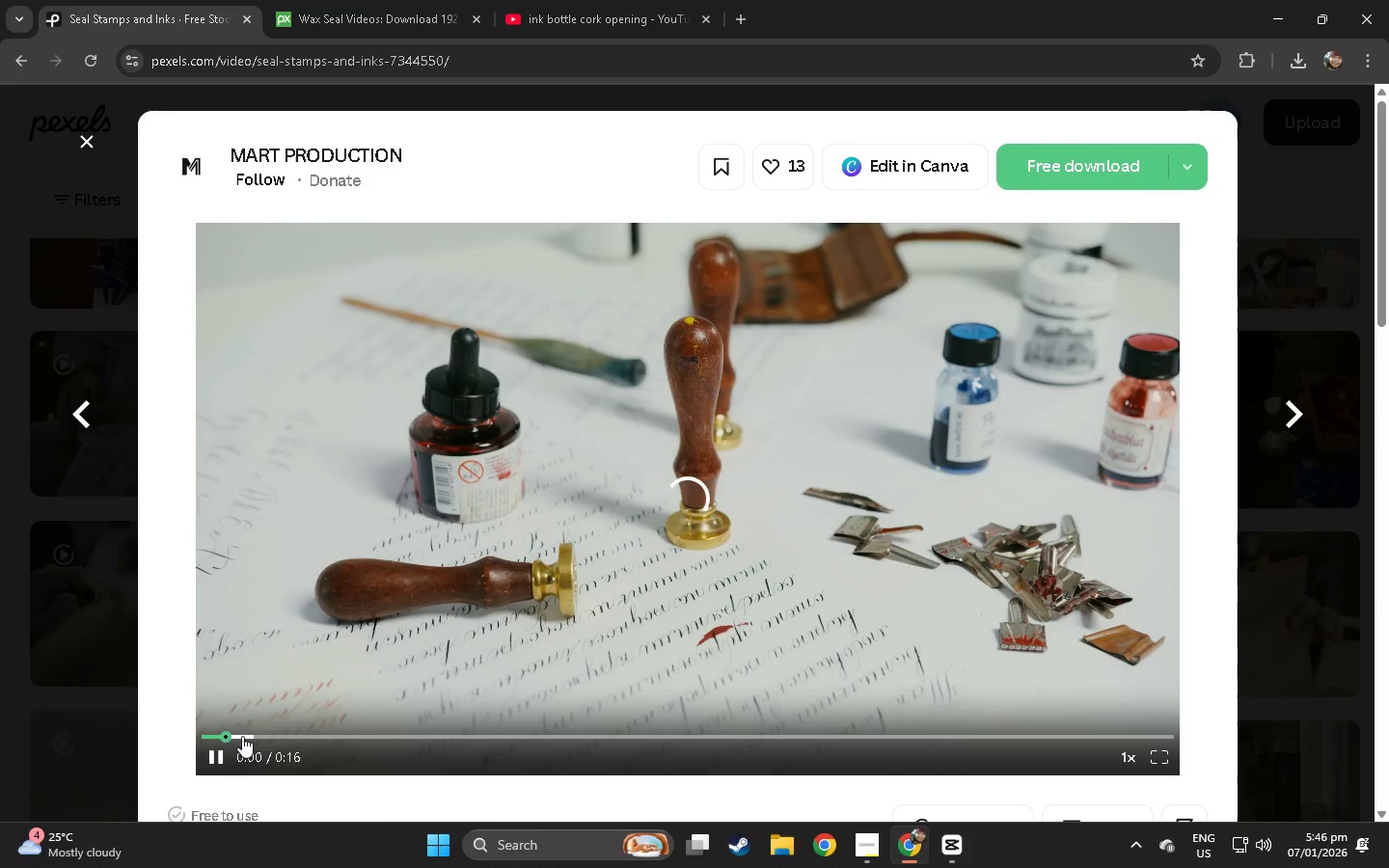 
double_click([348, 730])
 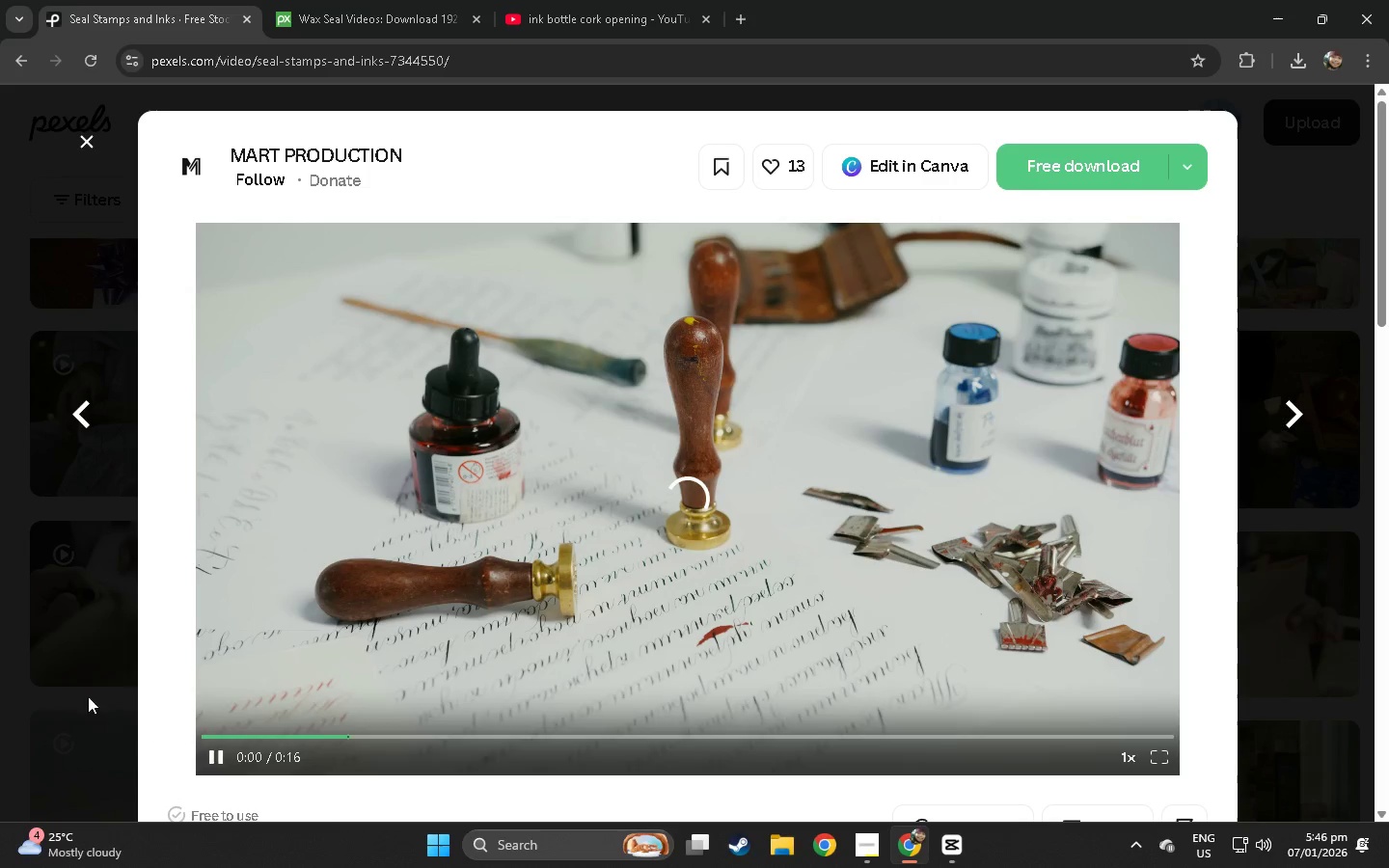 
left_click([65, 687])
 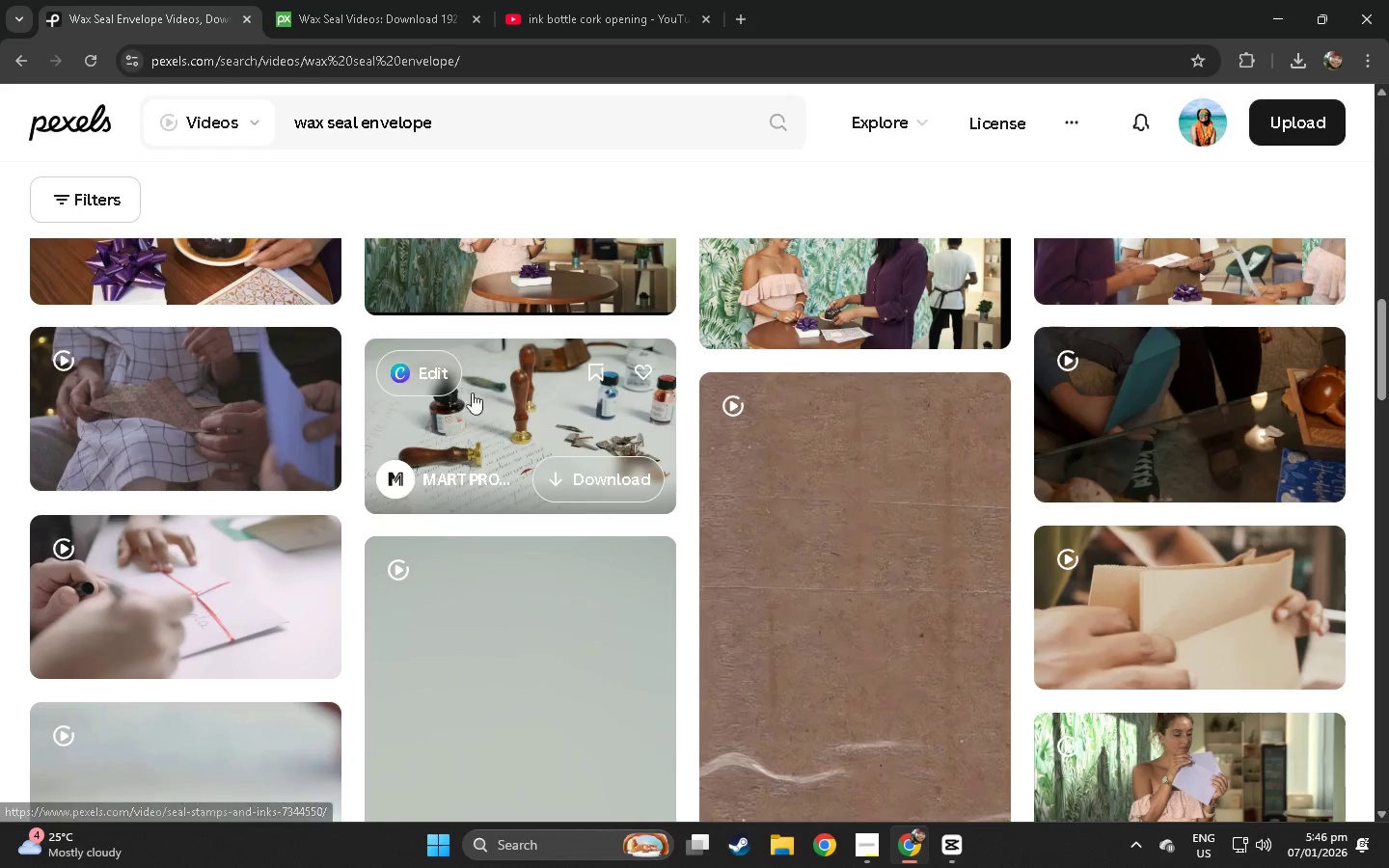 
left_click([491, 400])
 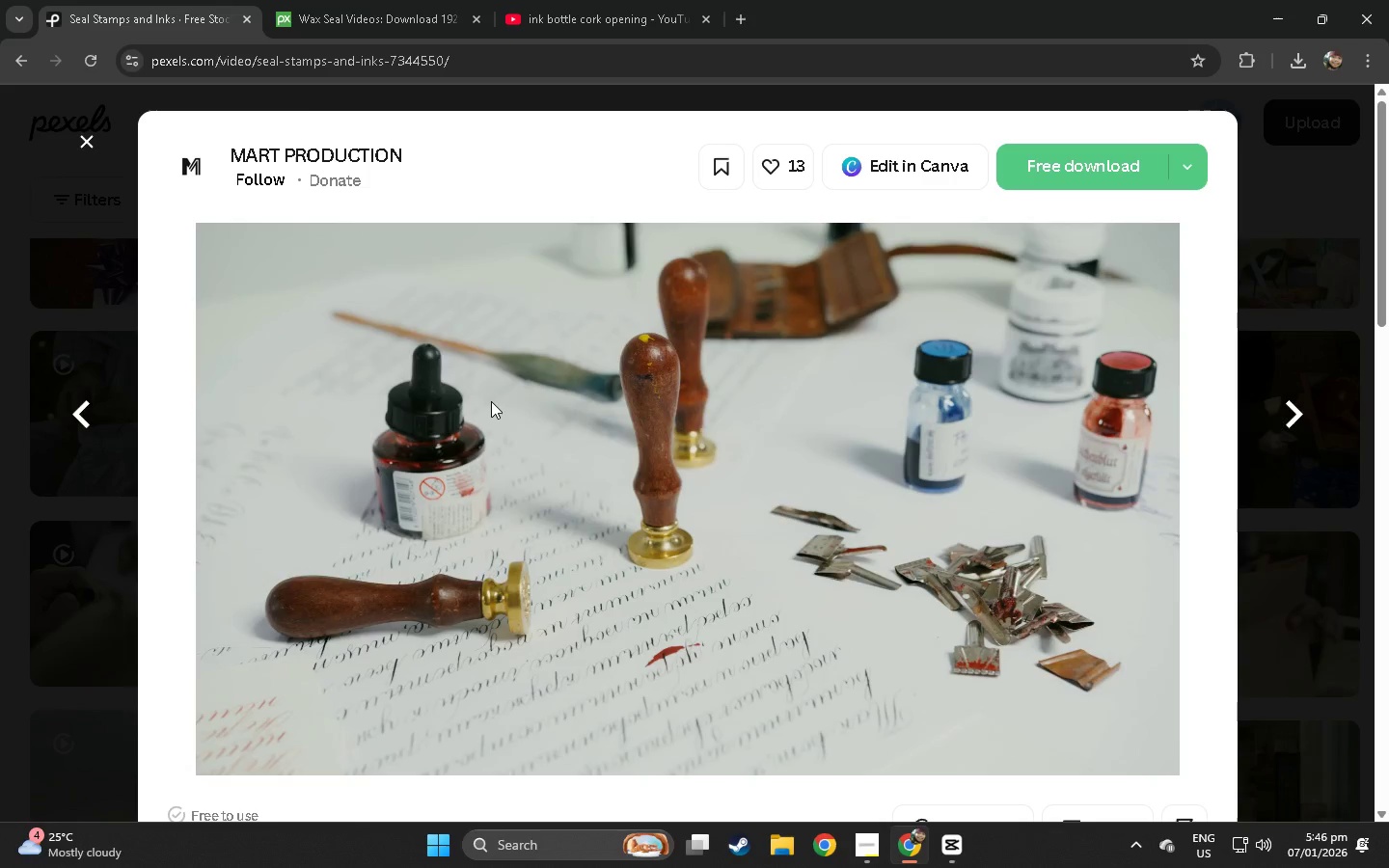 
left_click([0, 520])
 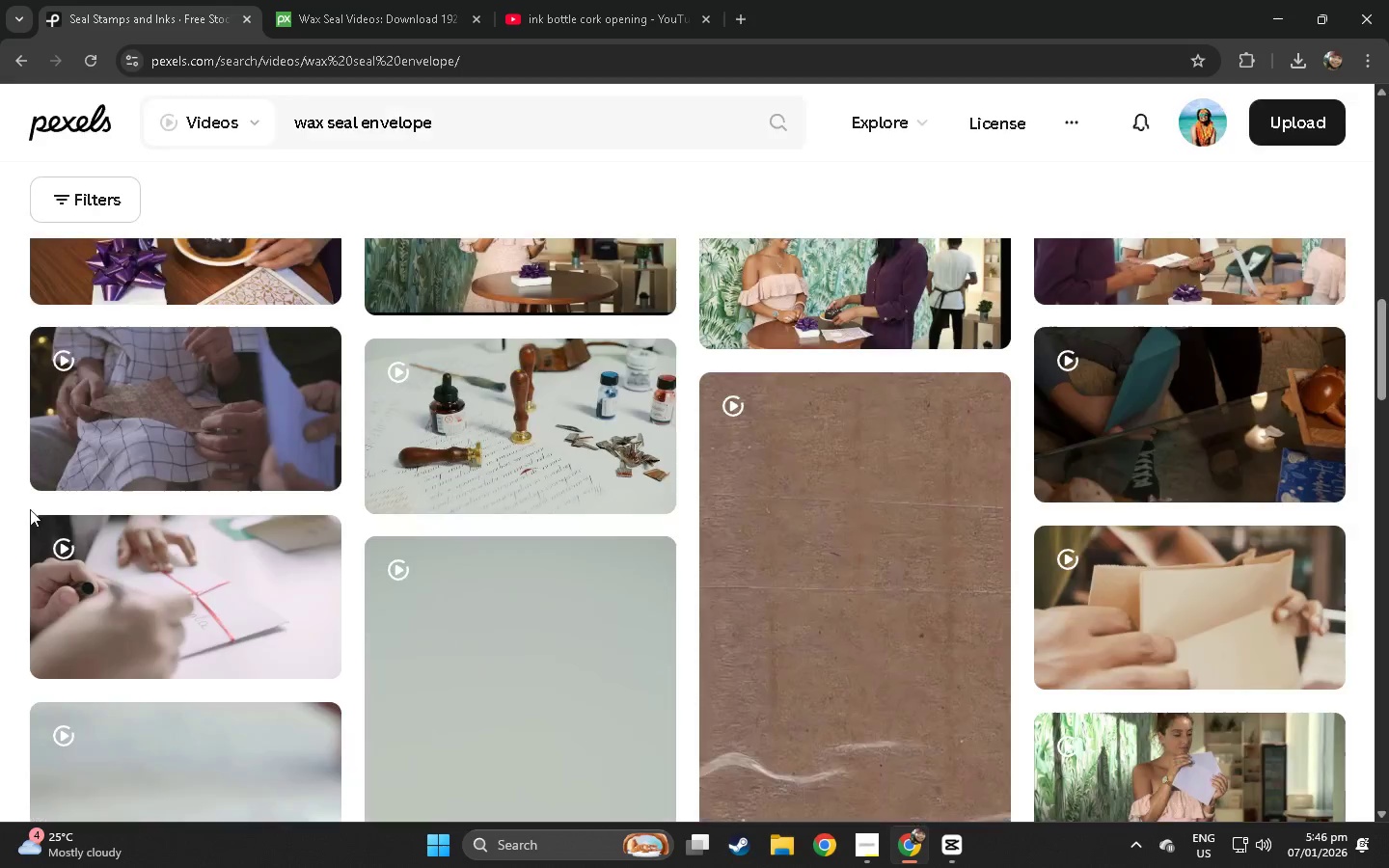 
scroll: coordinate [606, 497], scroll_direction: down, amount: 29.0
 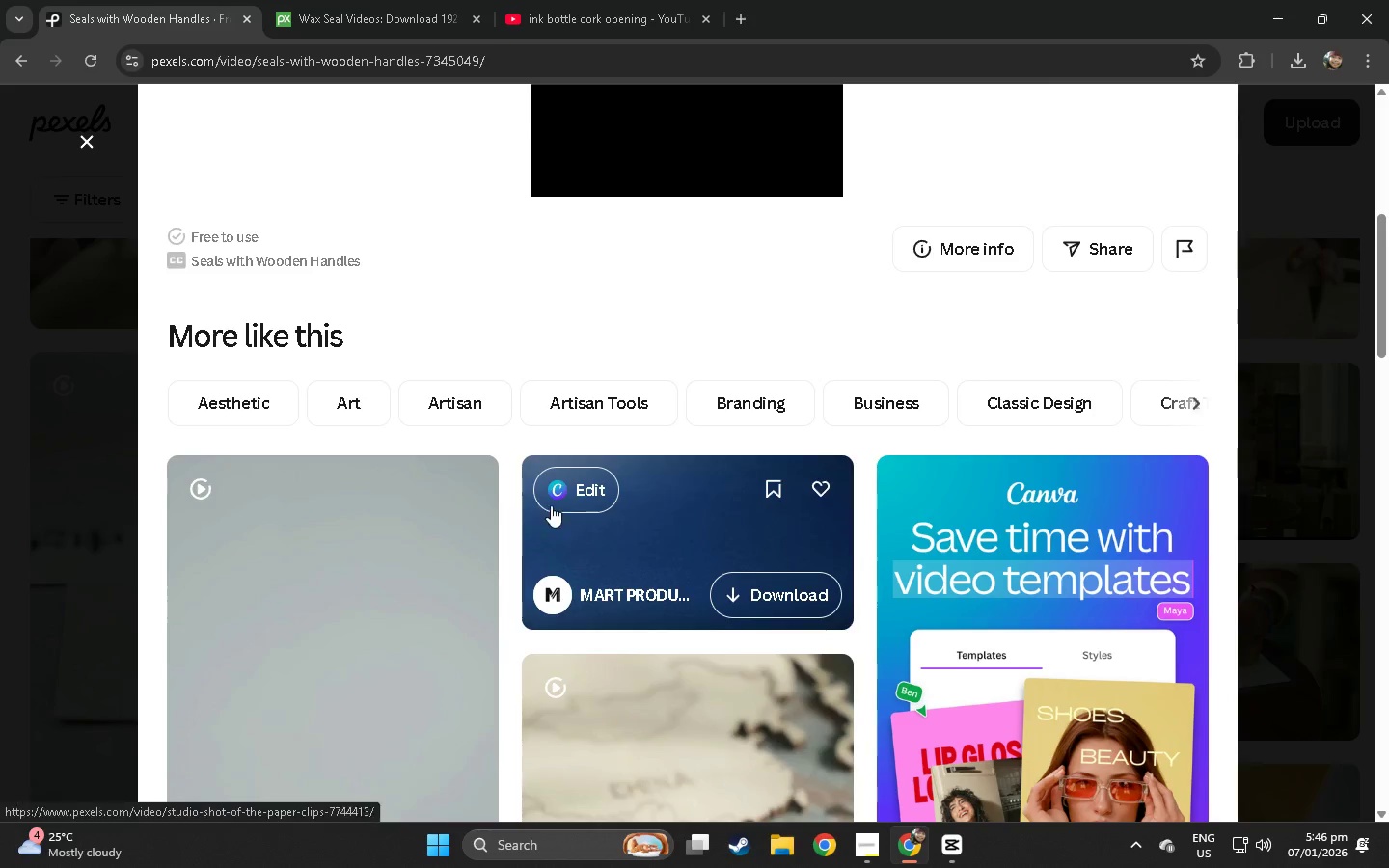 
left_click([0, 463])
 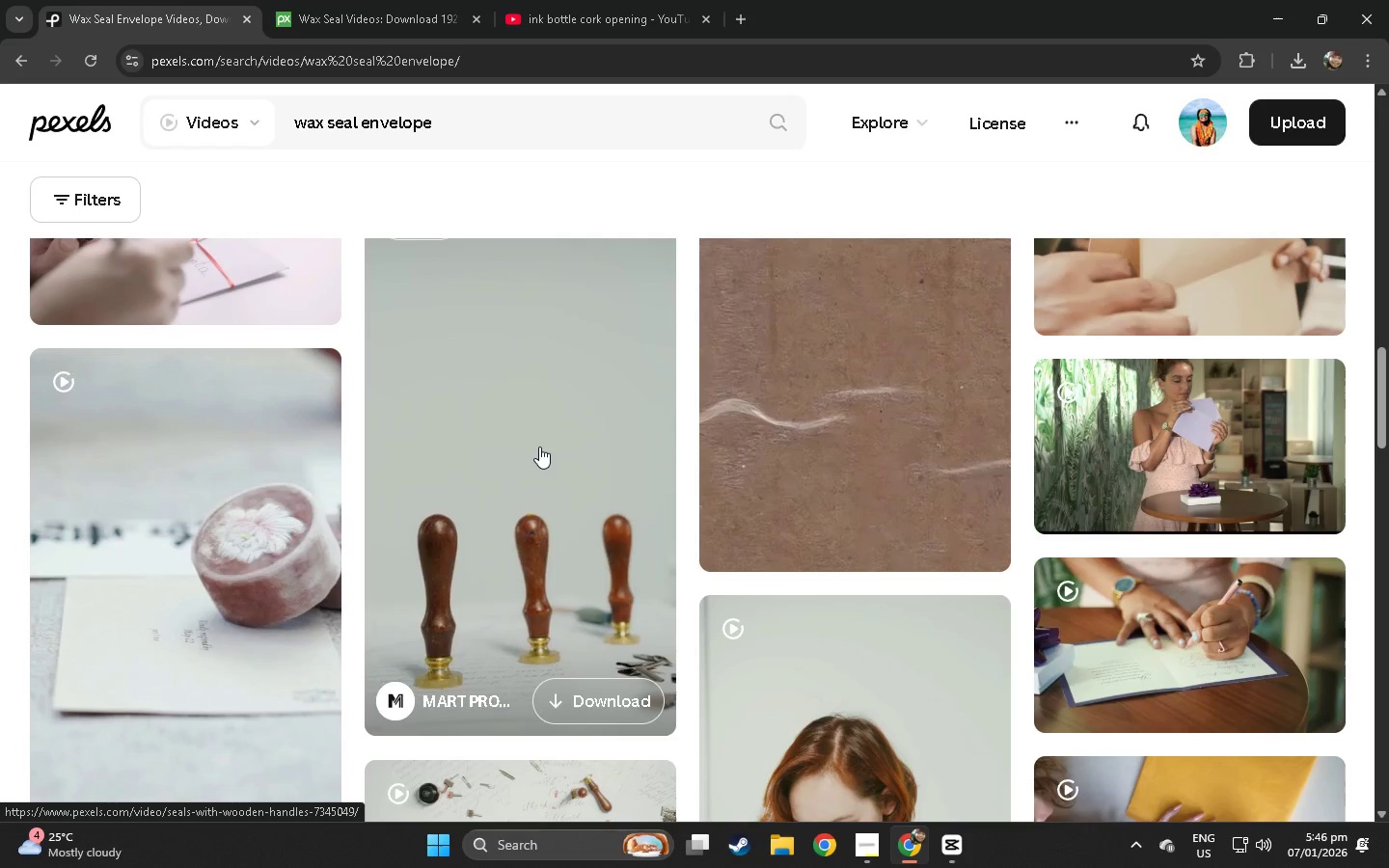 
scroll: coordinate [534, 469], scroll_direction: down, amount: 51.0
 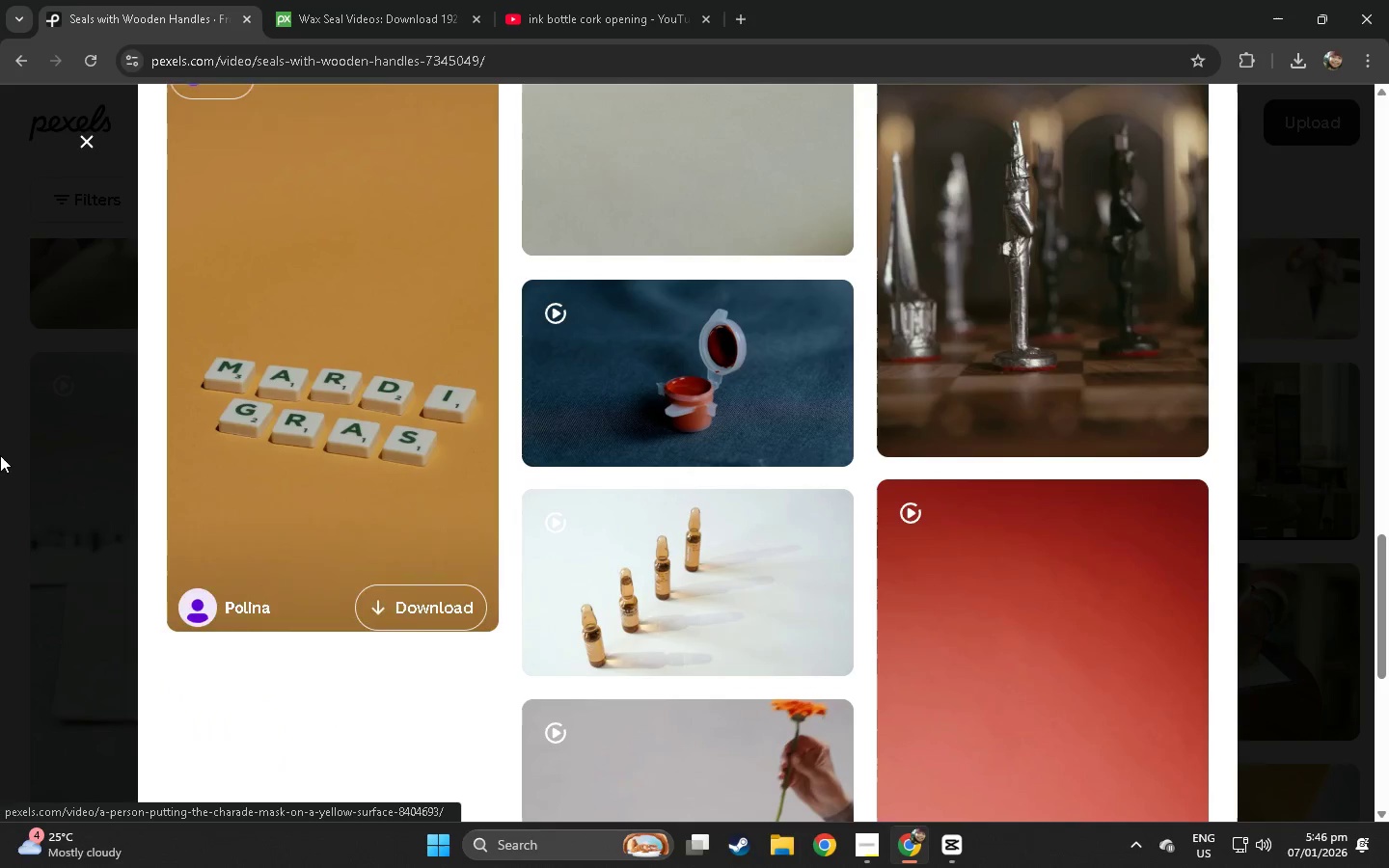 
key(Alt+AltLeft)
 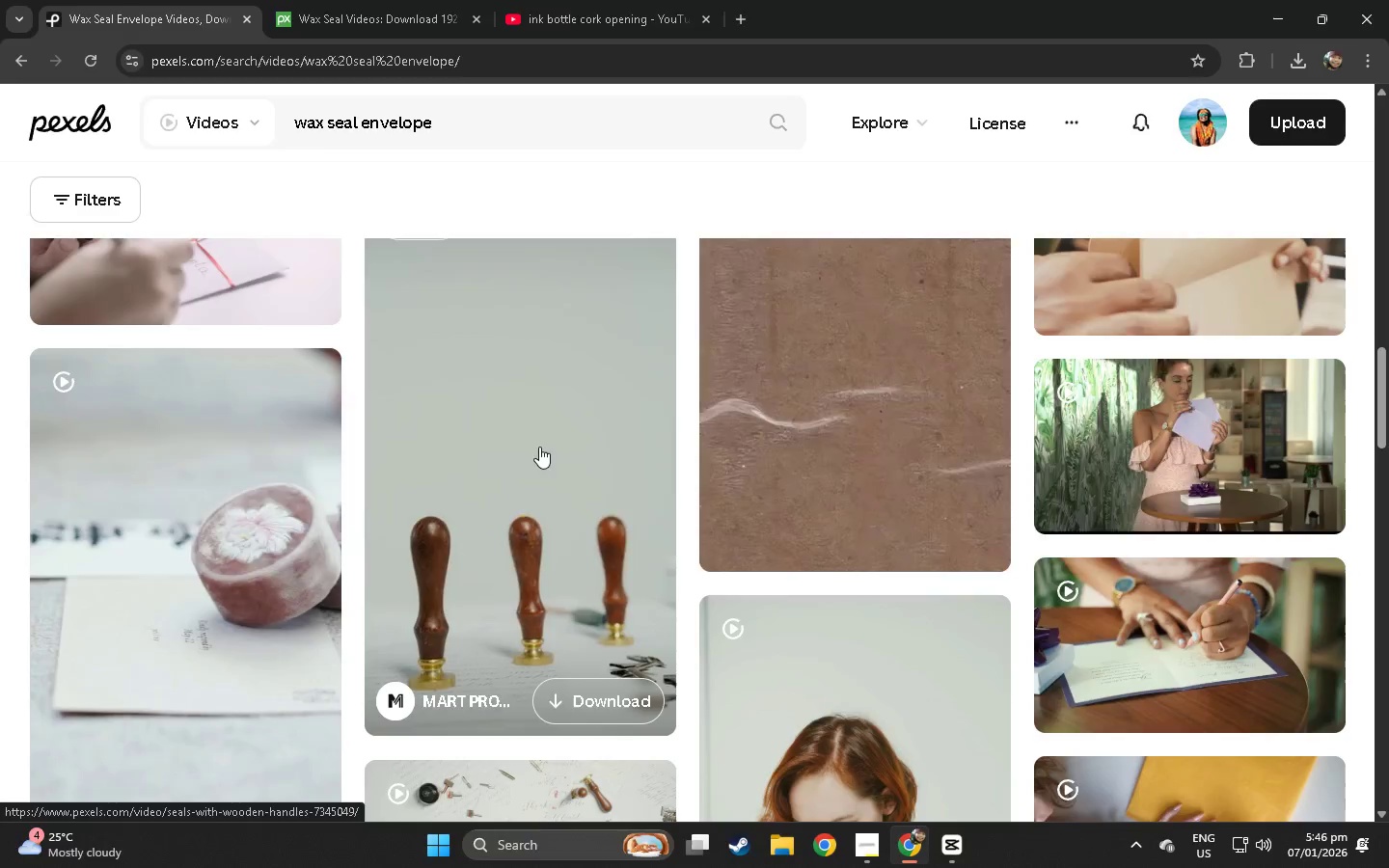 
key(Alt+Tab)
 